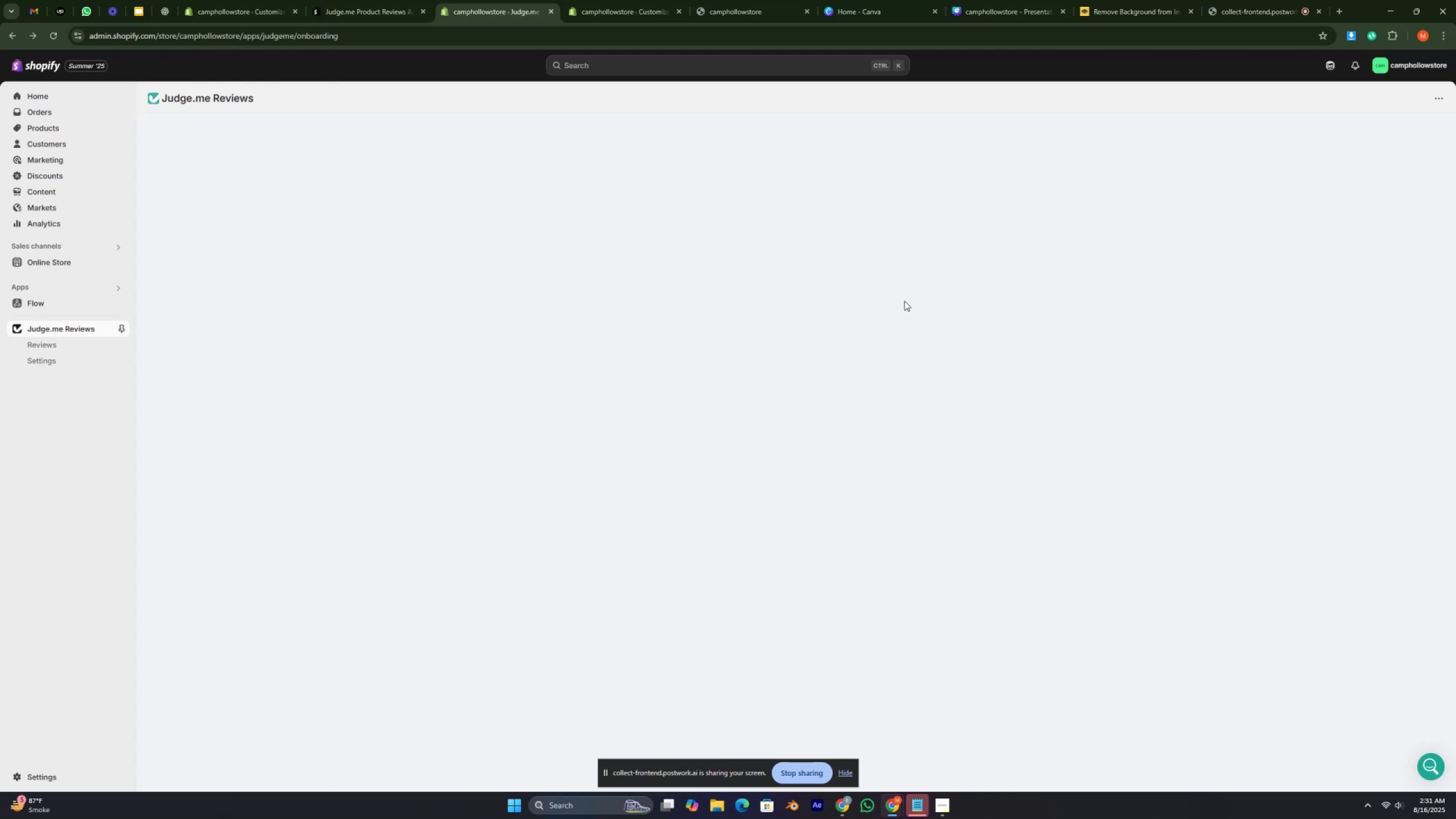 
key(ArrowDown)
 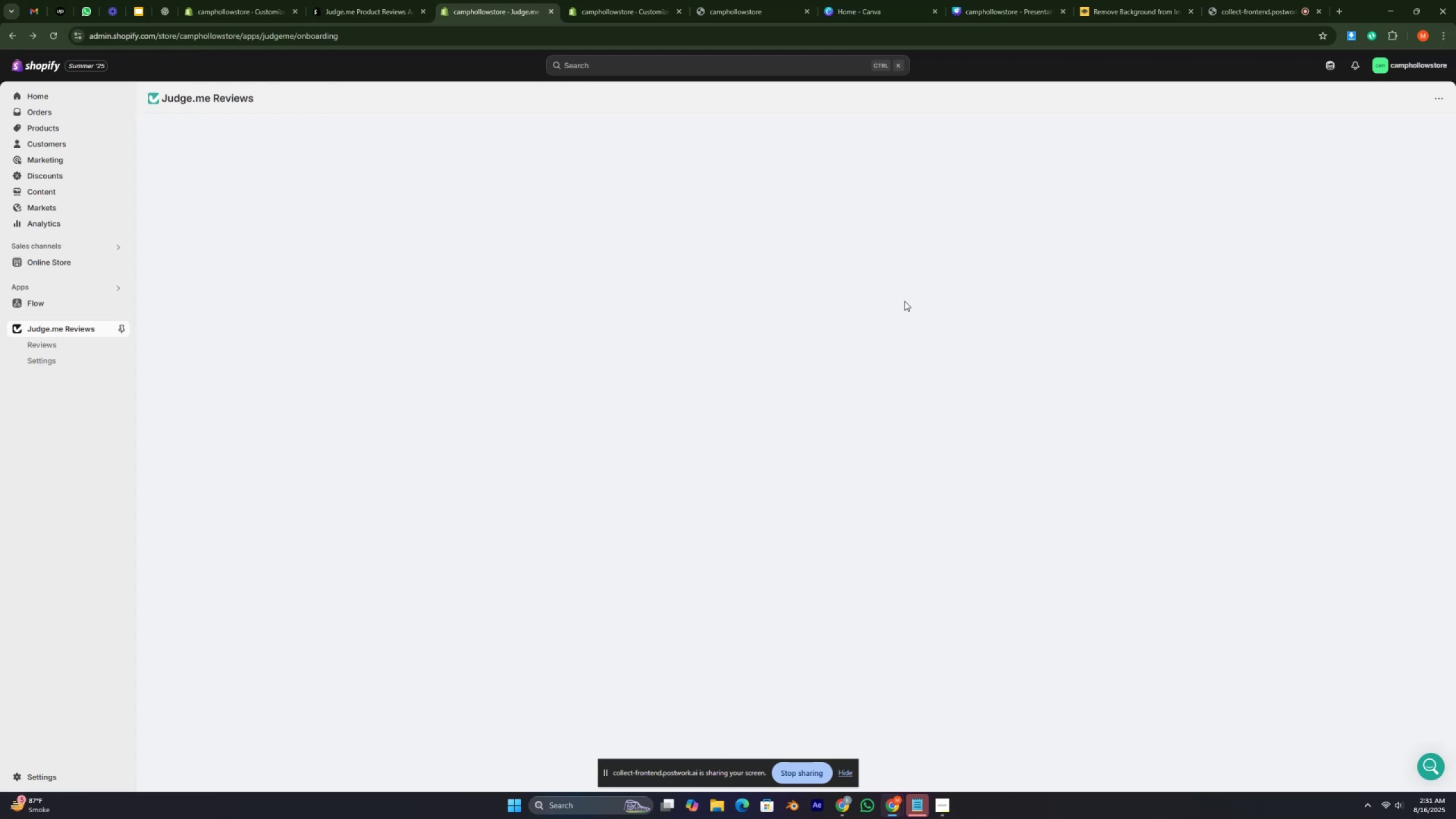 
key(ArrowDown)
 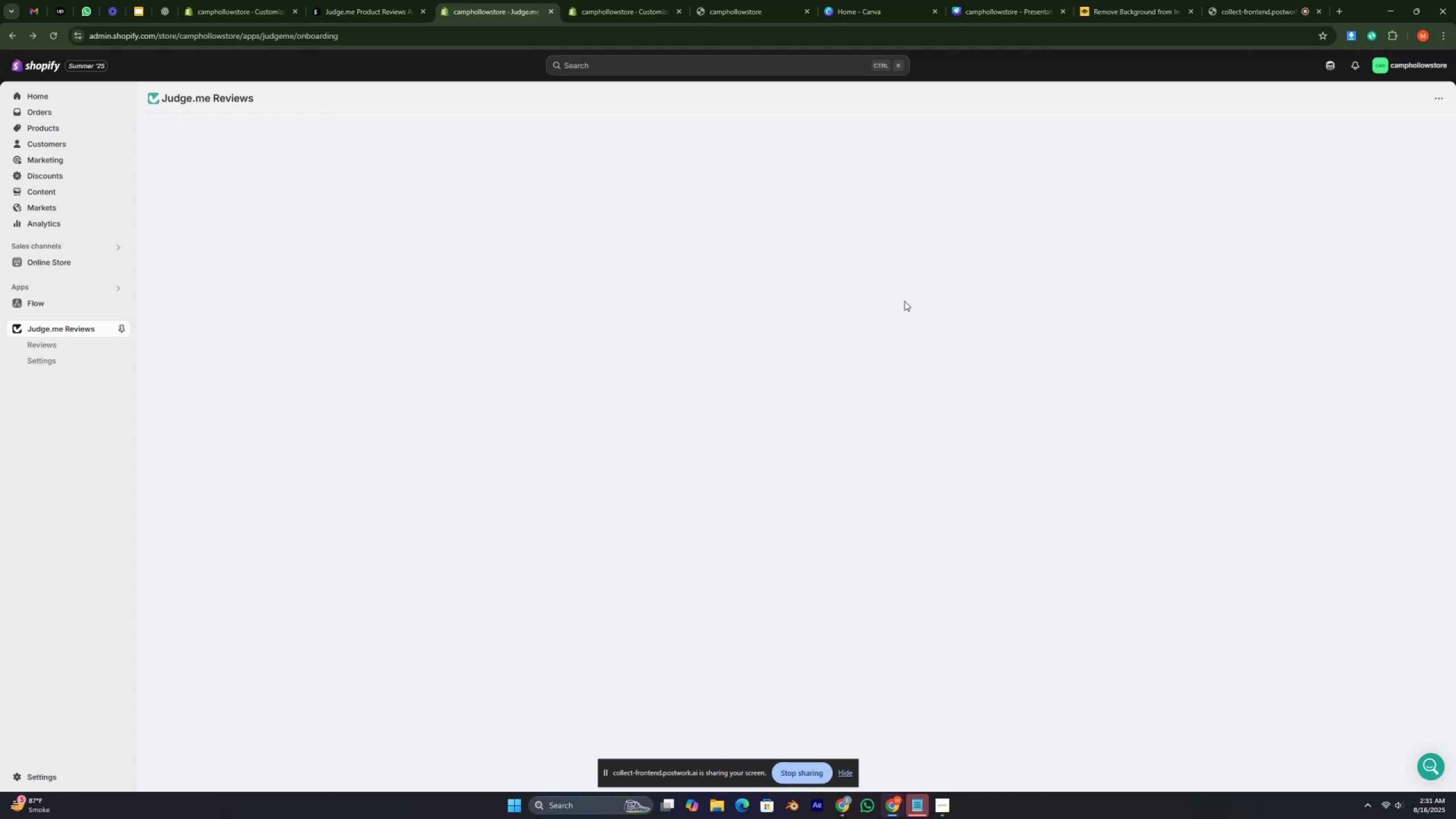 
key(ArrowDown)
 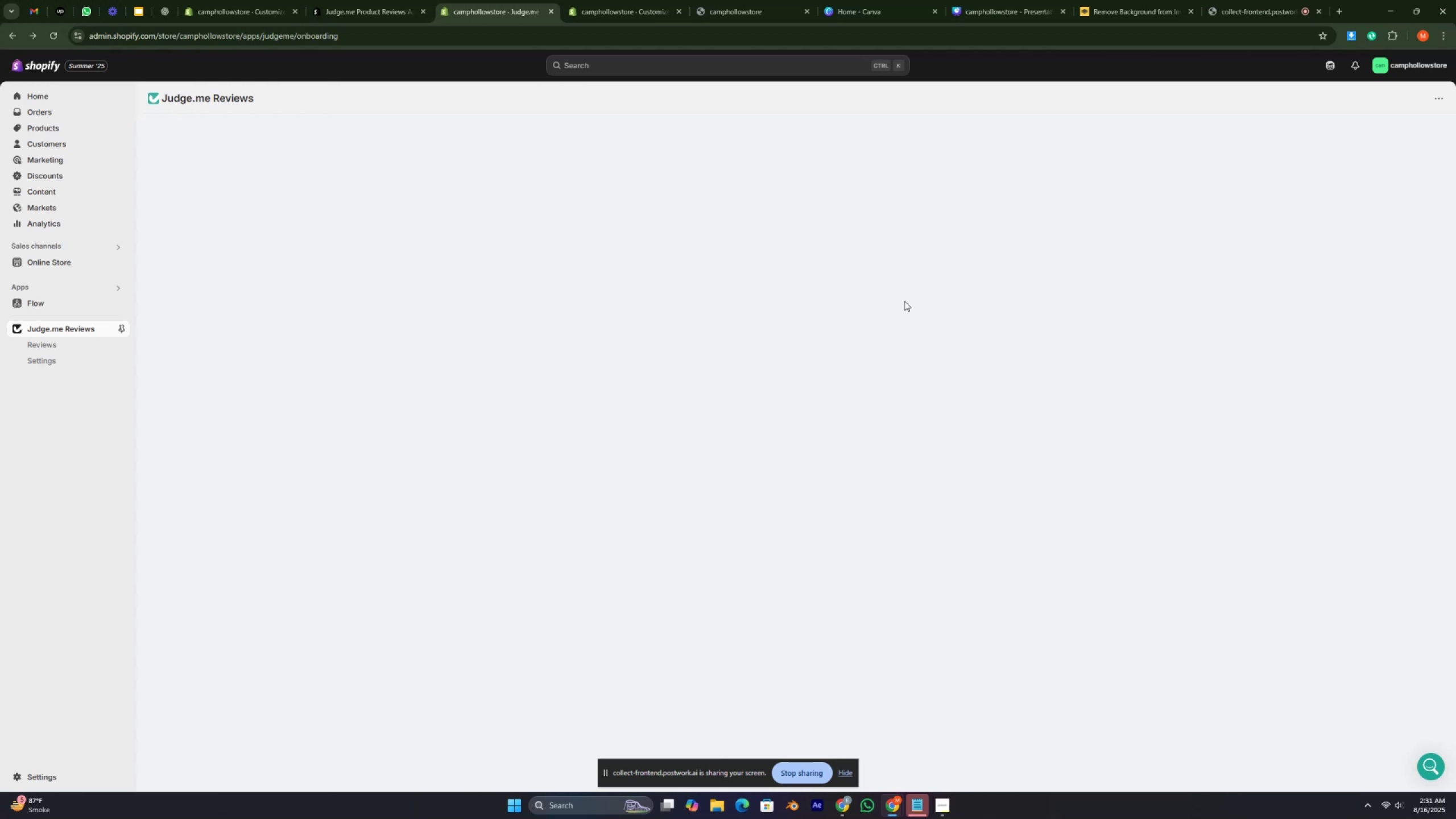 
key(ArrowDown)
 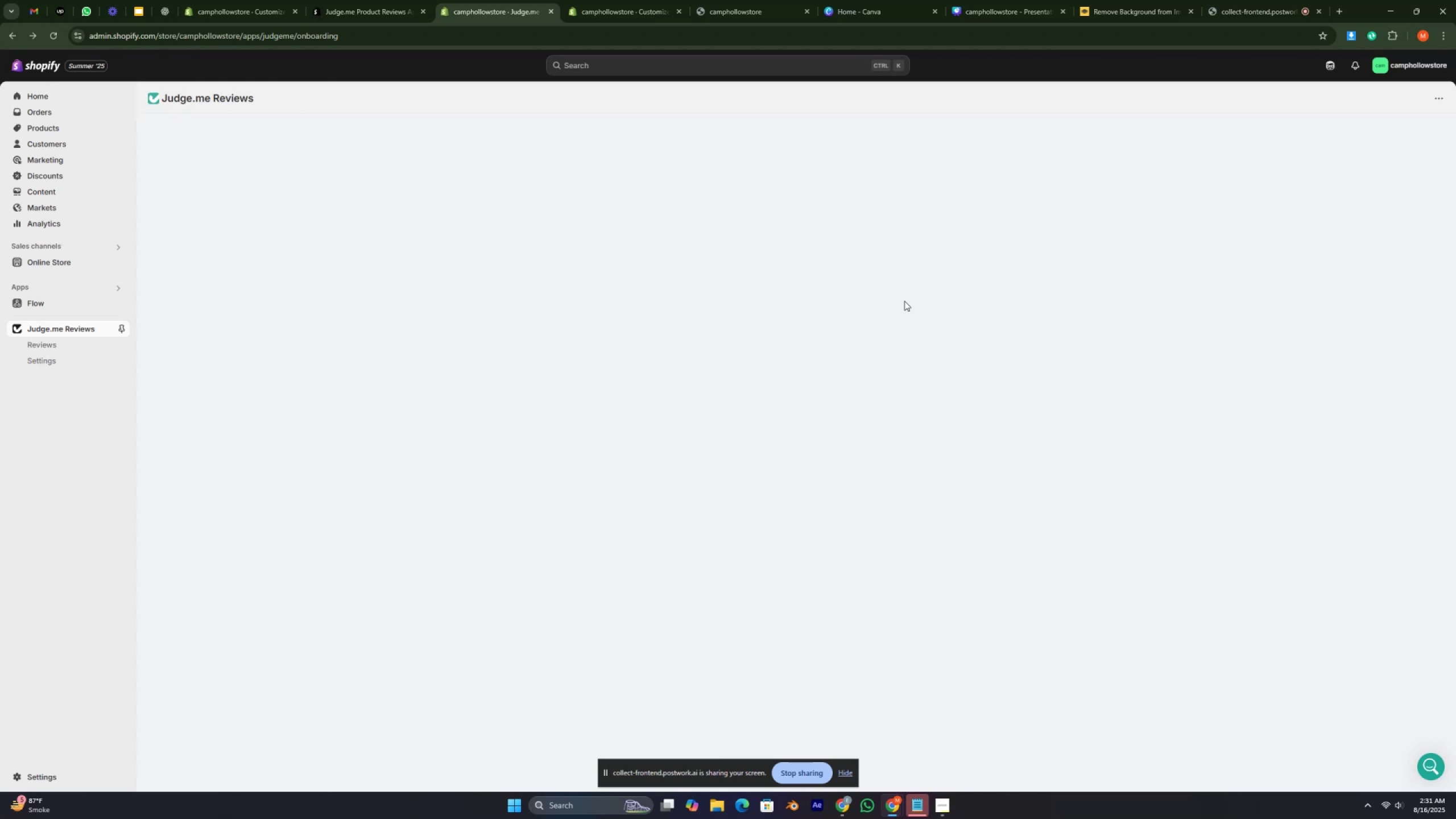 
key(ArrowDown)
 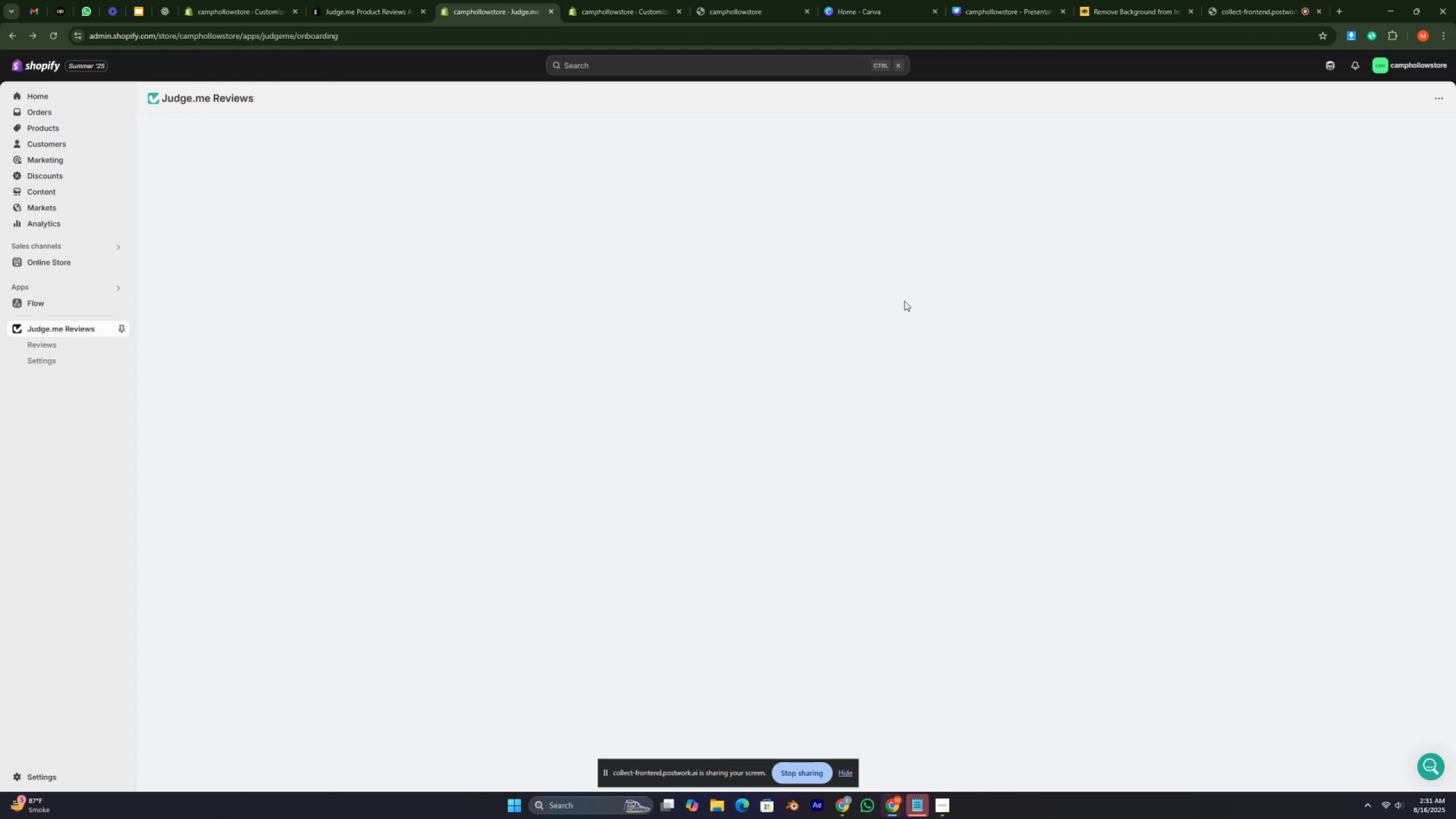 
key(ArrowDown)
 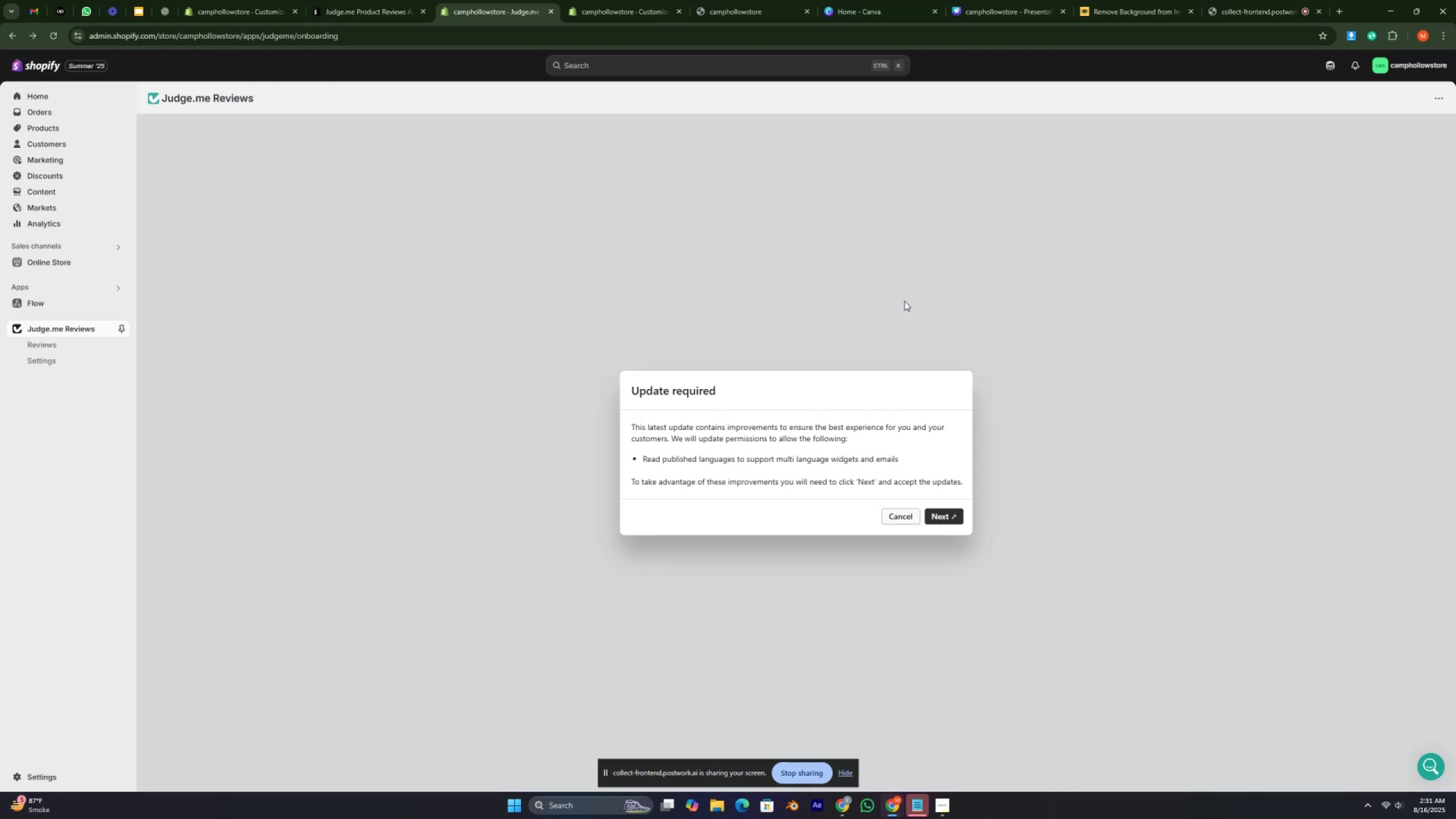 
key(ArrowDown)
 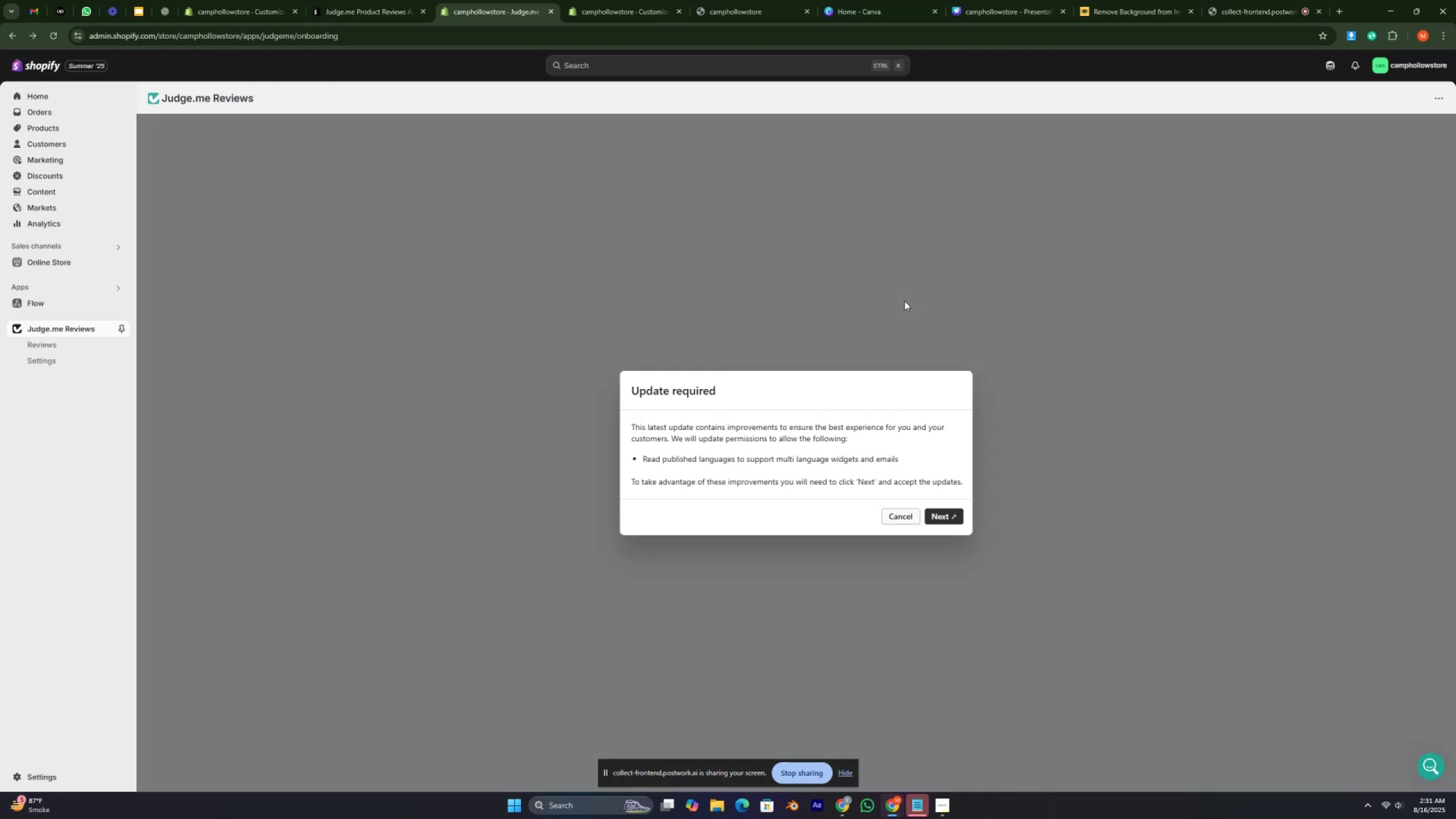 
key(ArrowDown)
 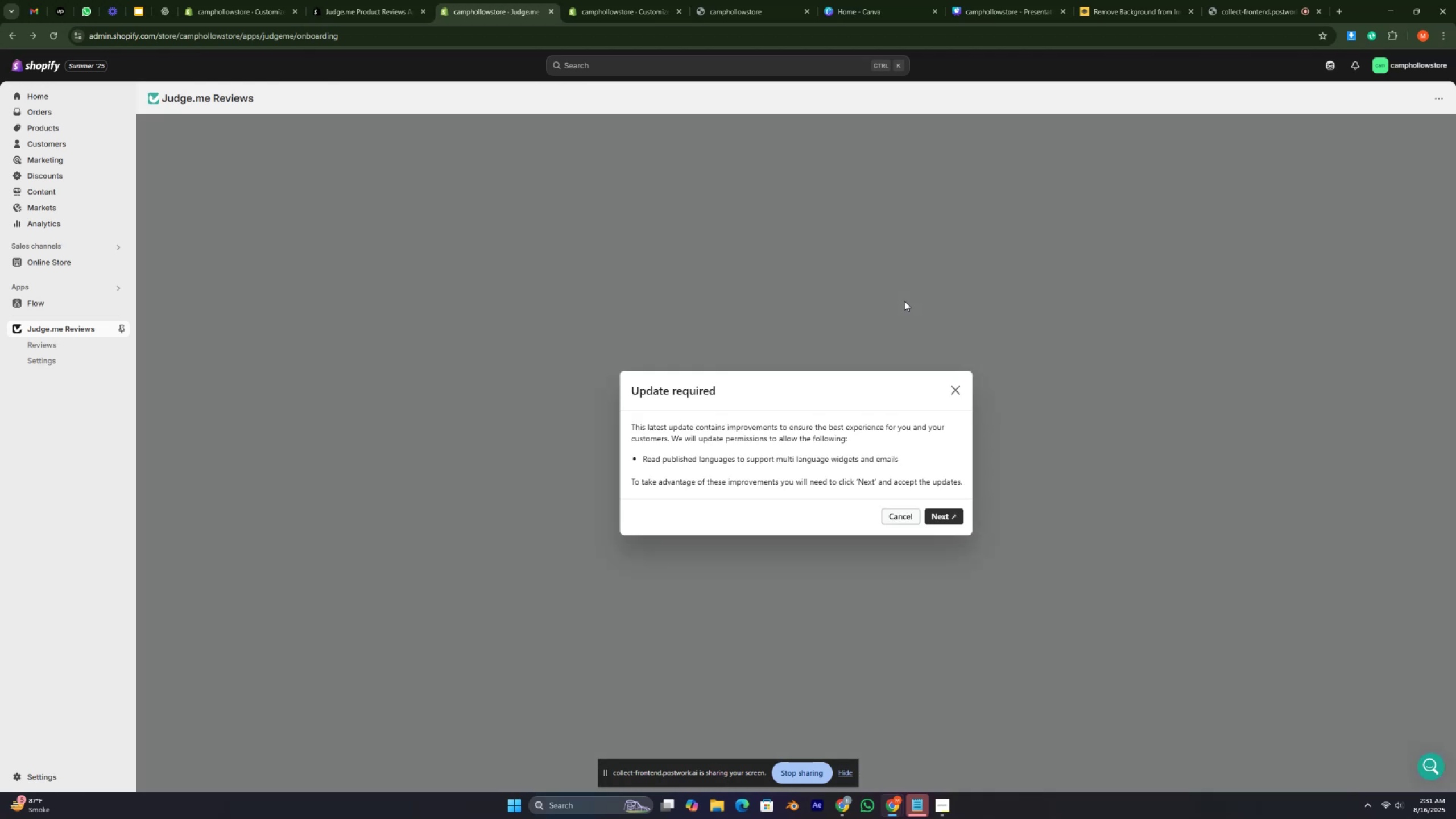 
key(ArrowDown)
 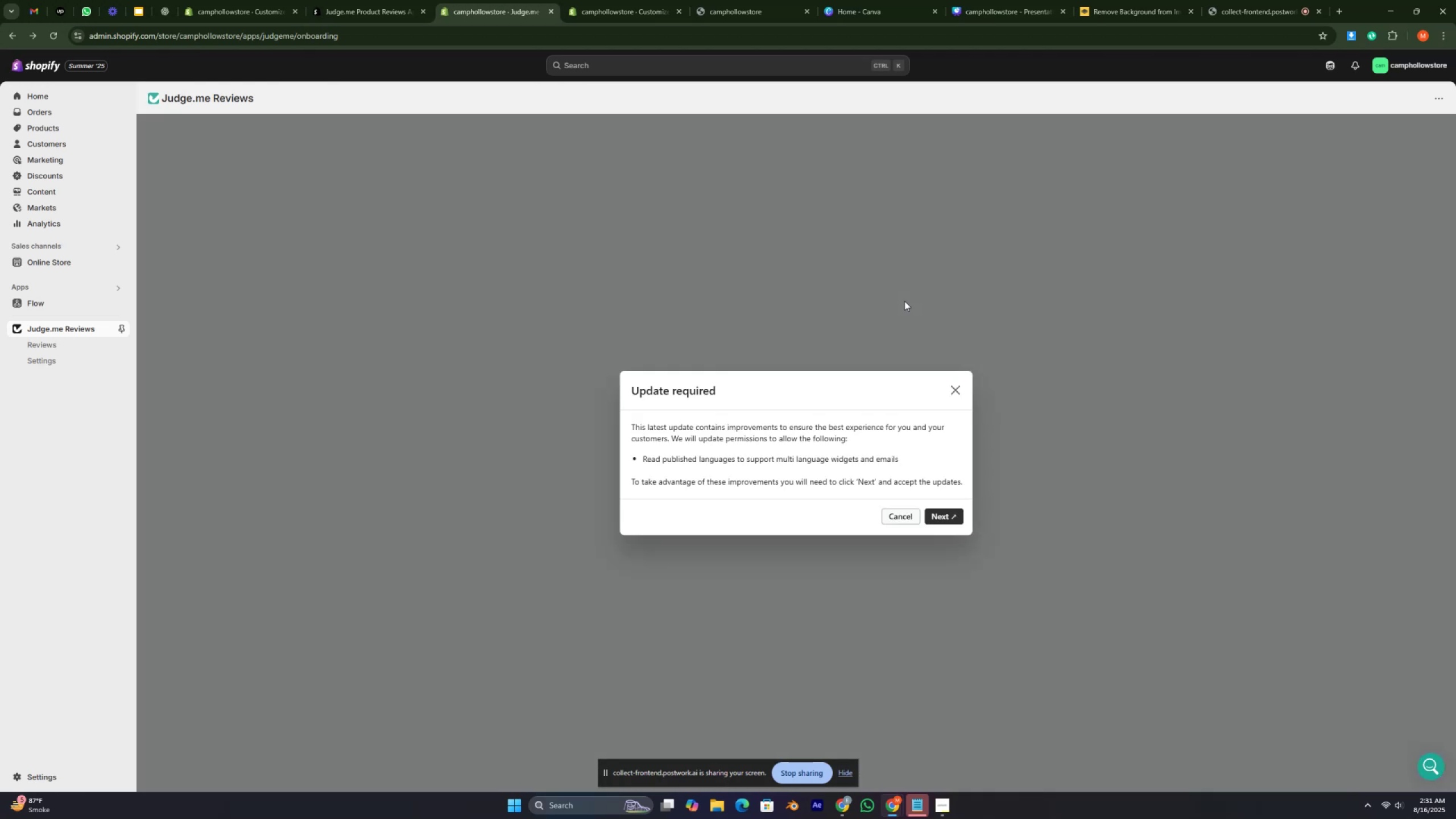 
key(ArrowDown)
 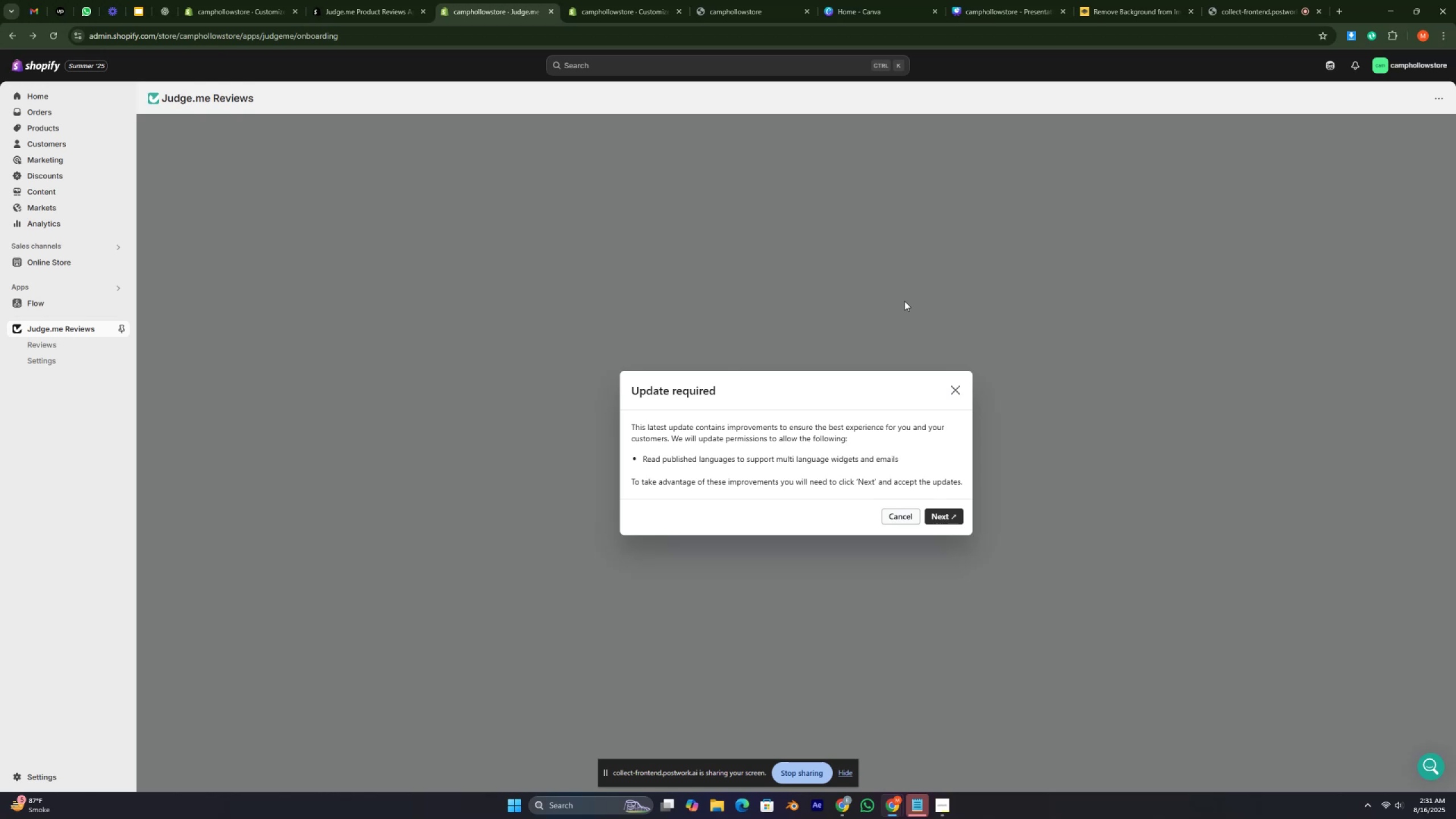 
wait(14.48)
 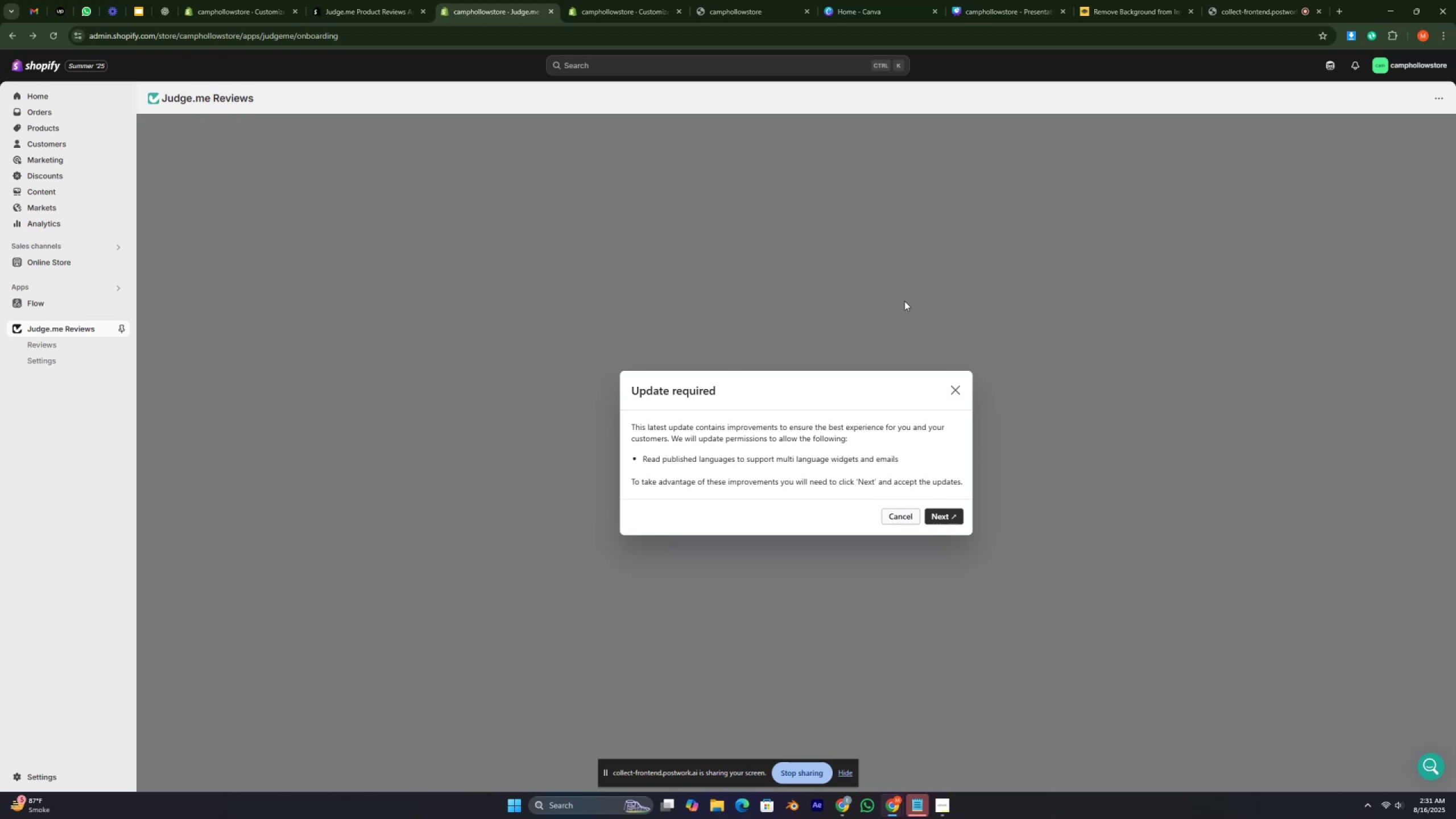 
key(ArrowUp)
 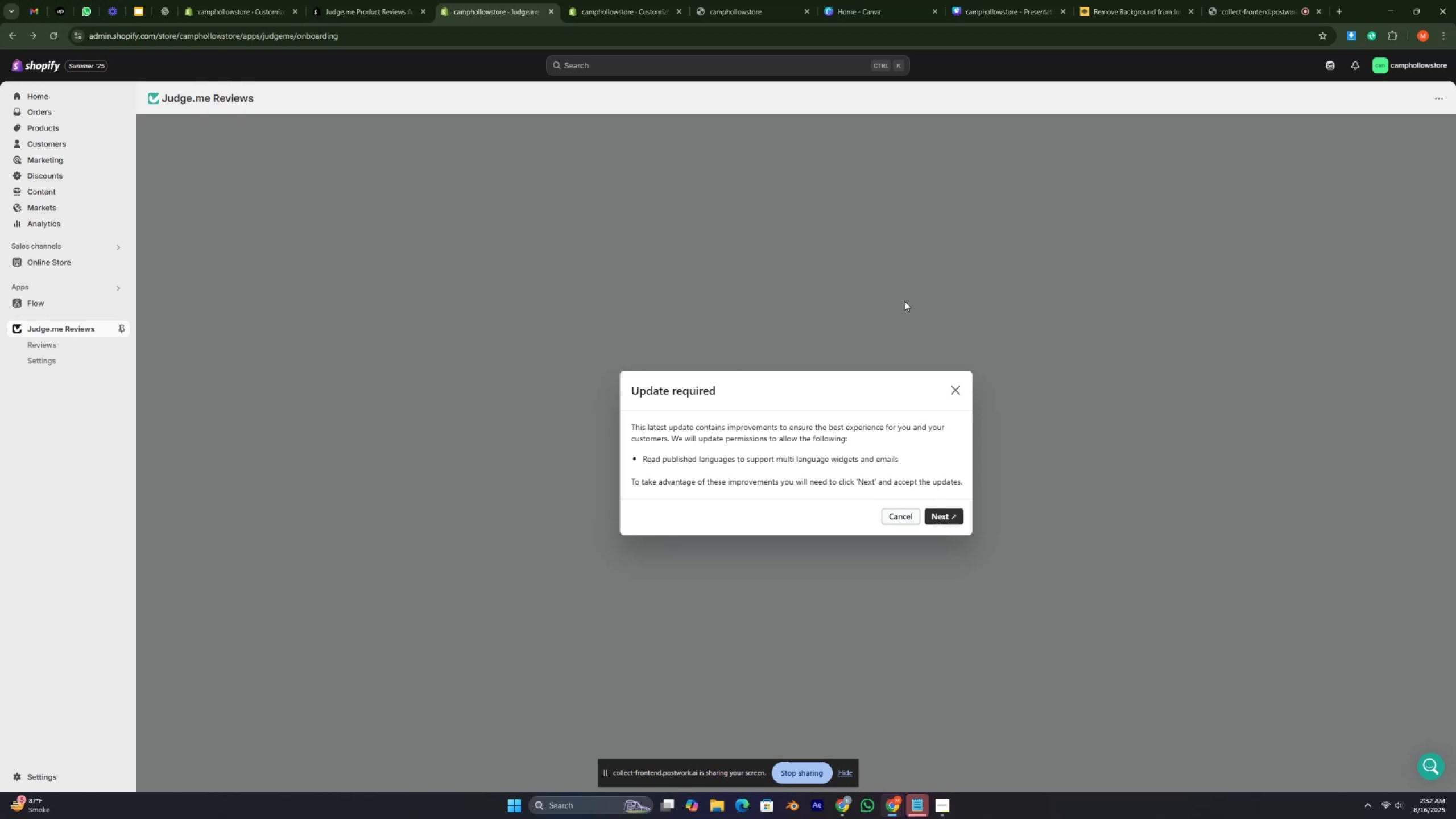 
key(ArrowUp)
 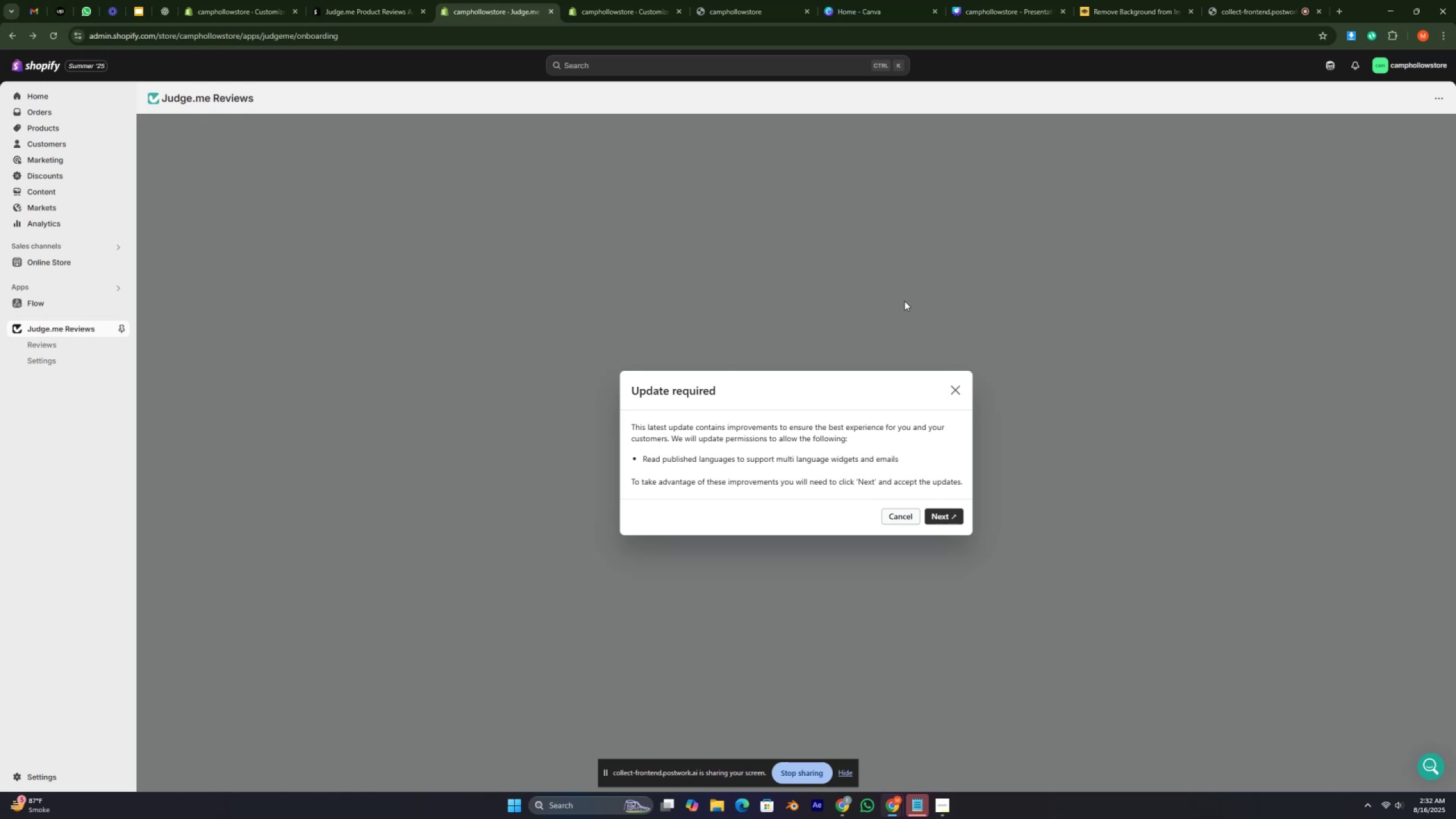 
key(ArrowUp)
 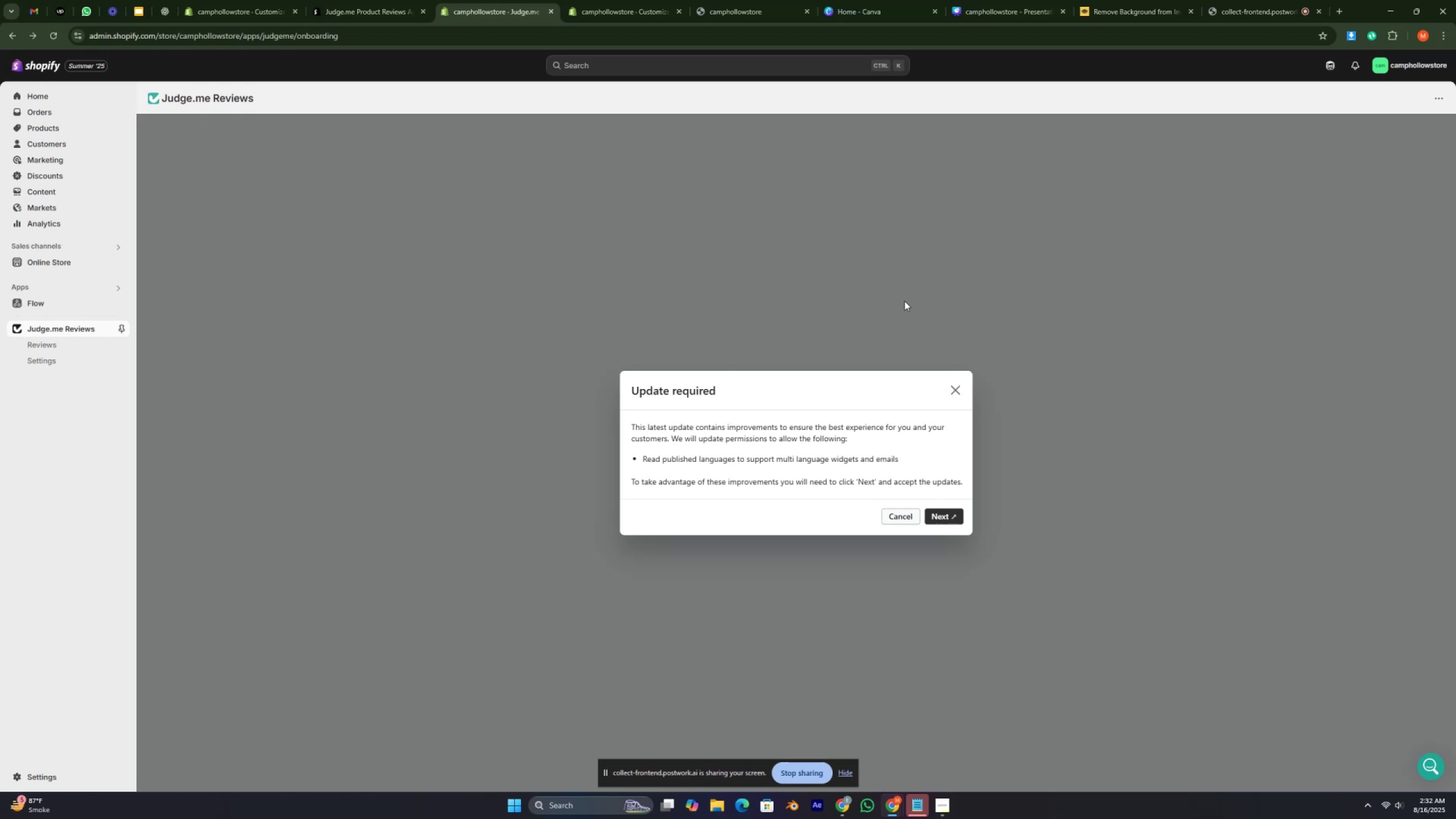 
key(ArrowUp)
 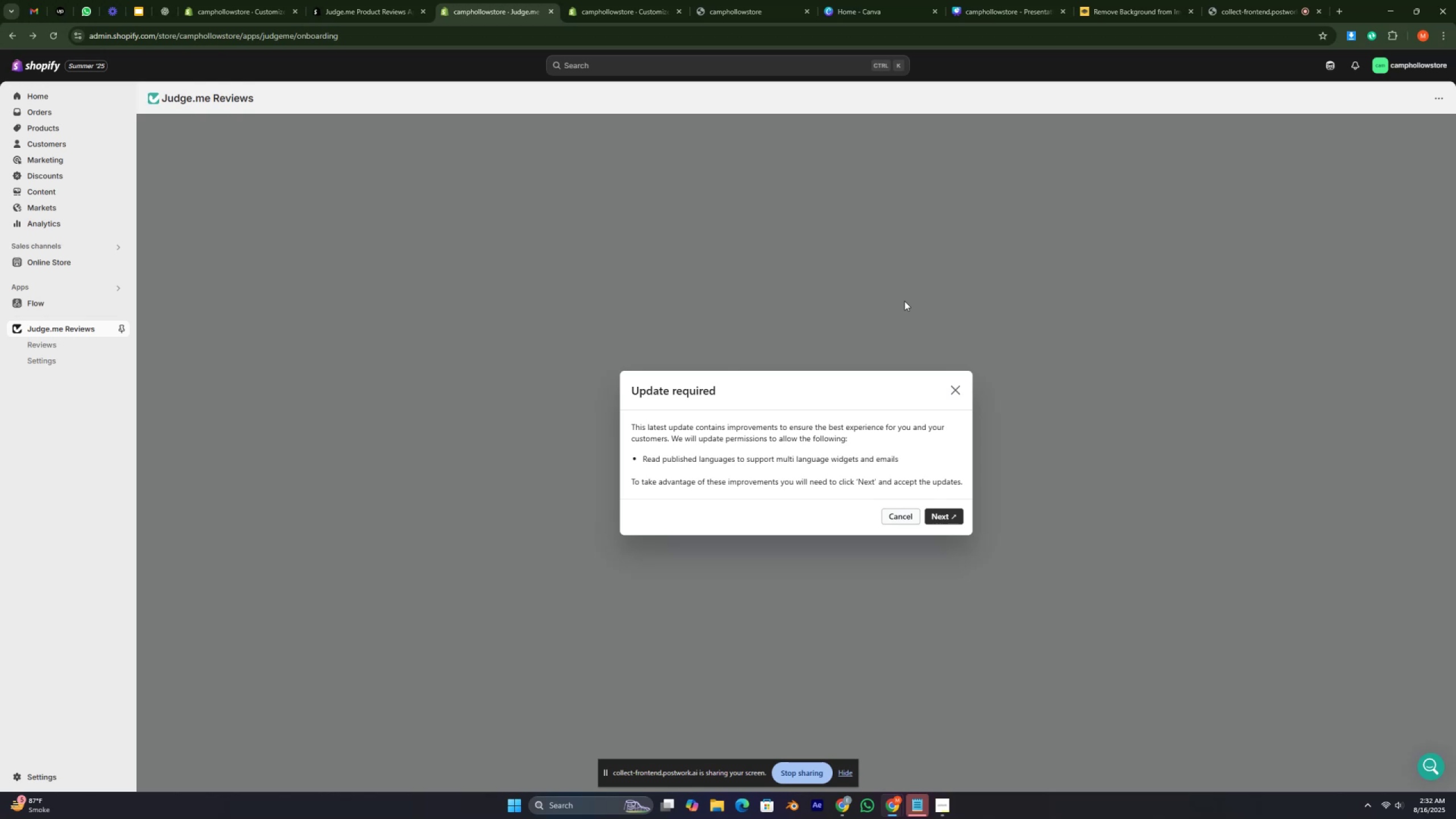 
key(ArrowUp)
 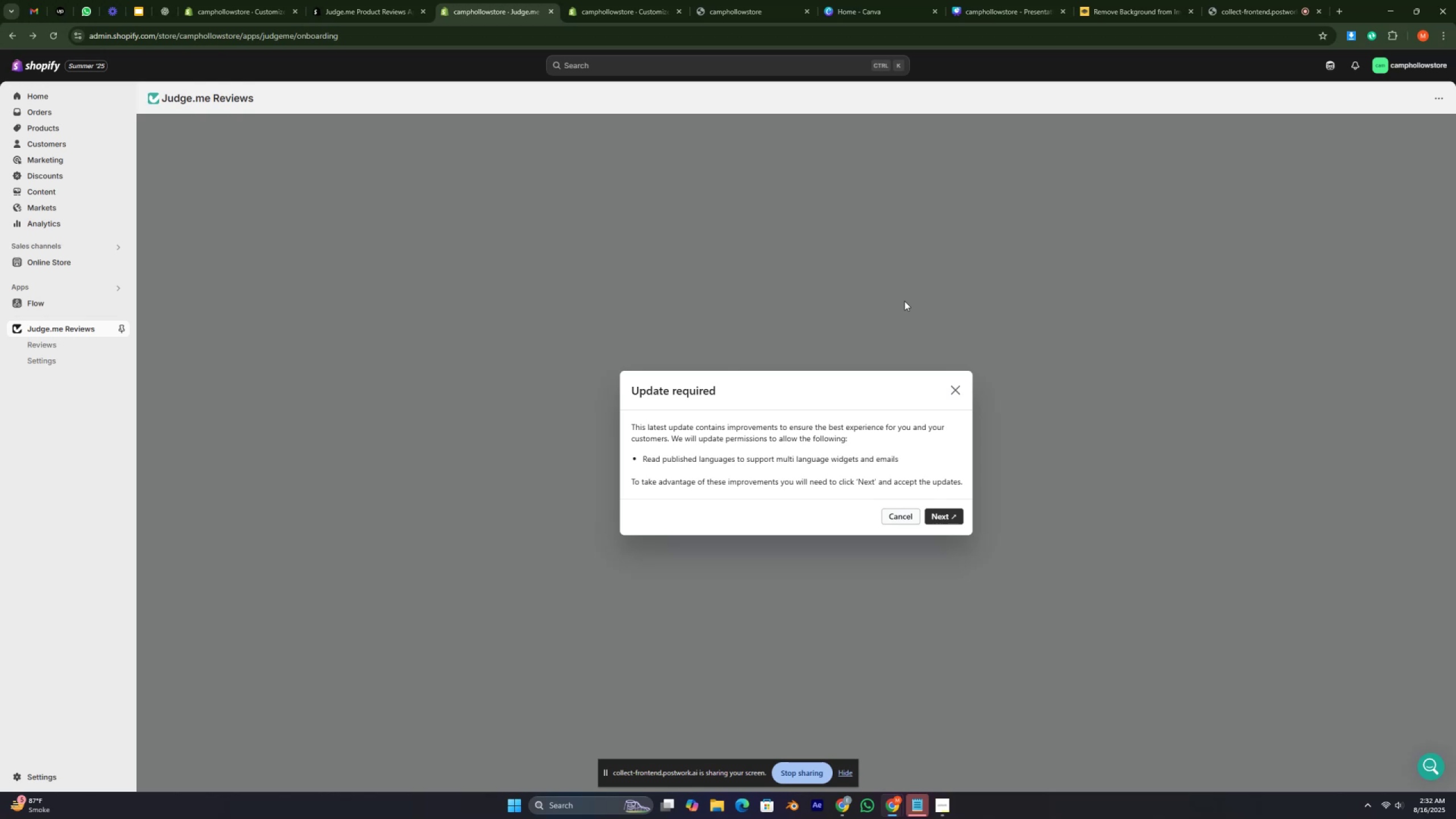 
key(ArrowUp)
 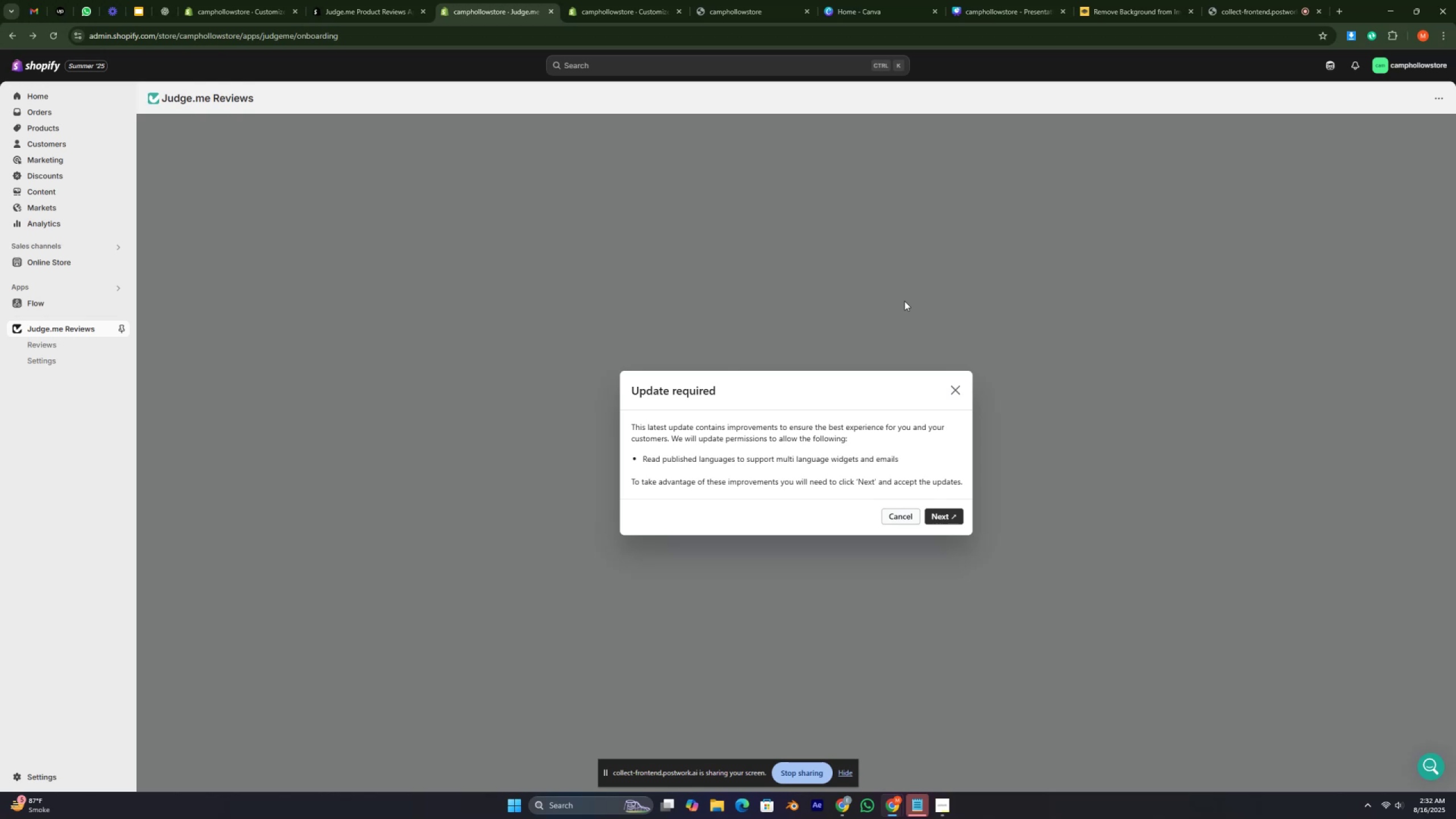 
key(ArrowUp)
 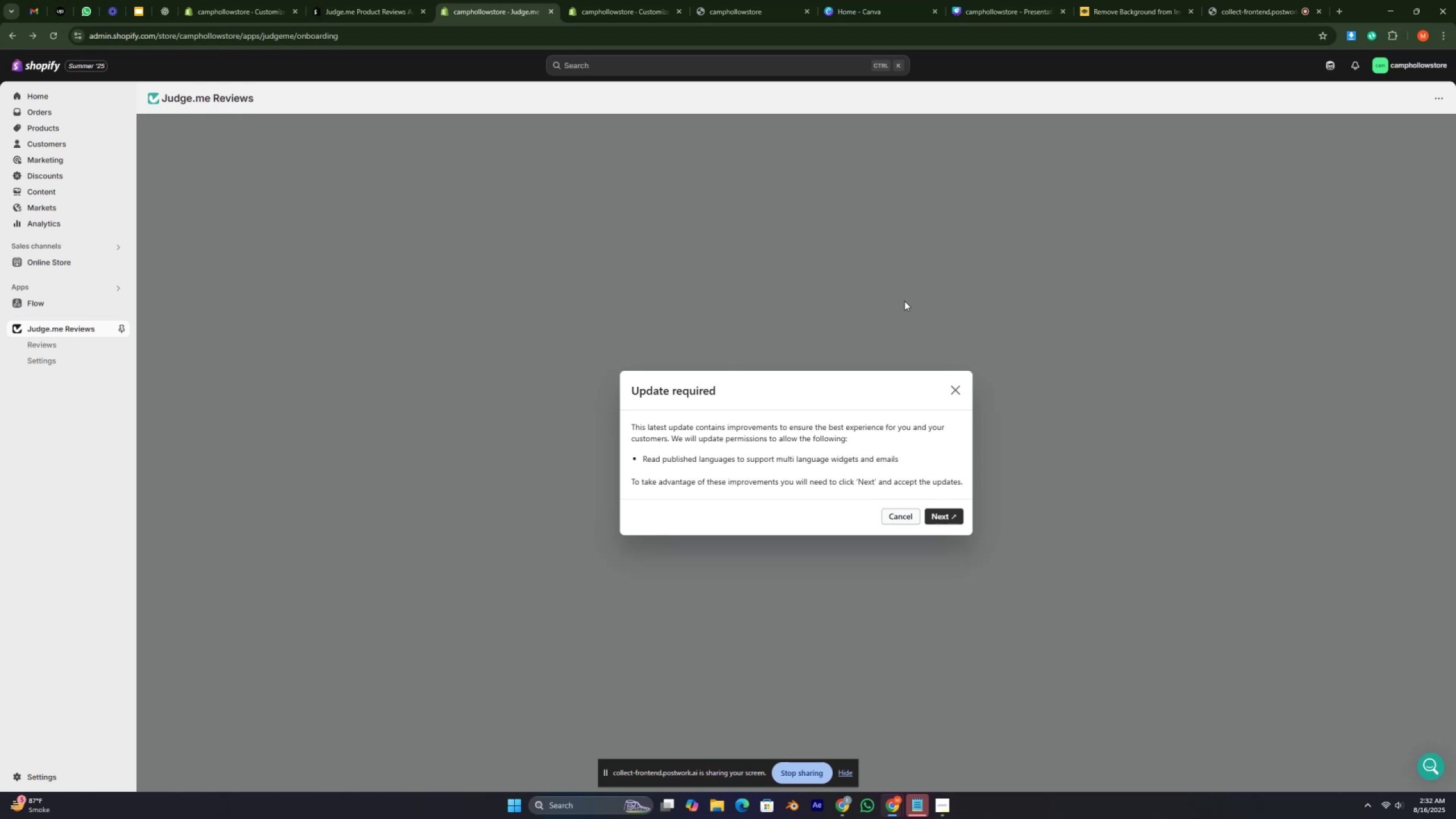 
key(ArrowUp)
 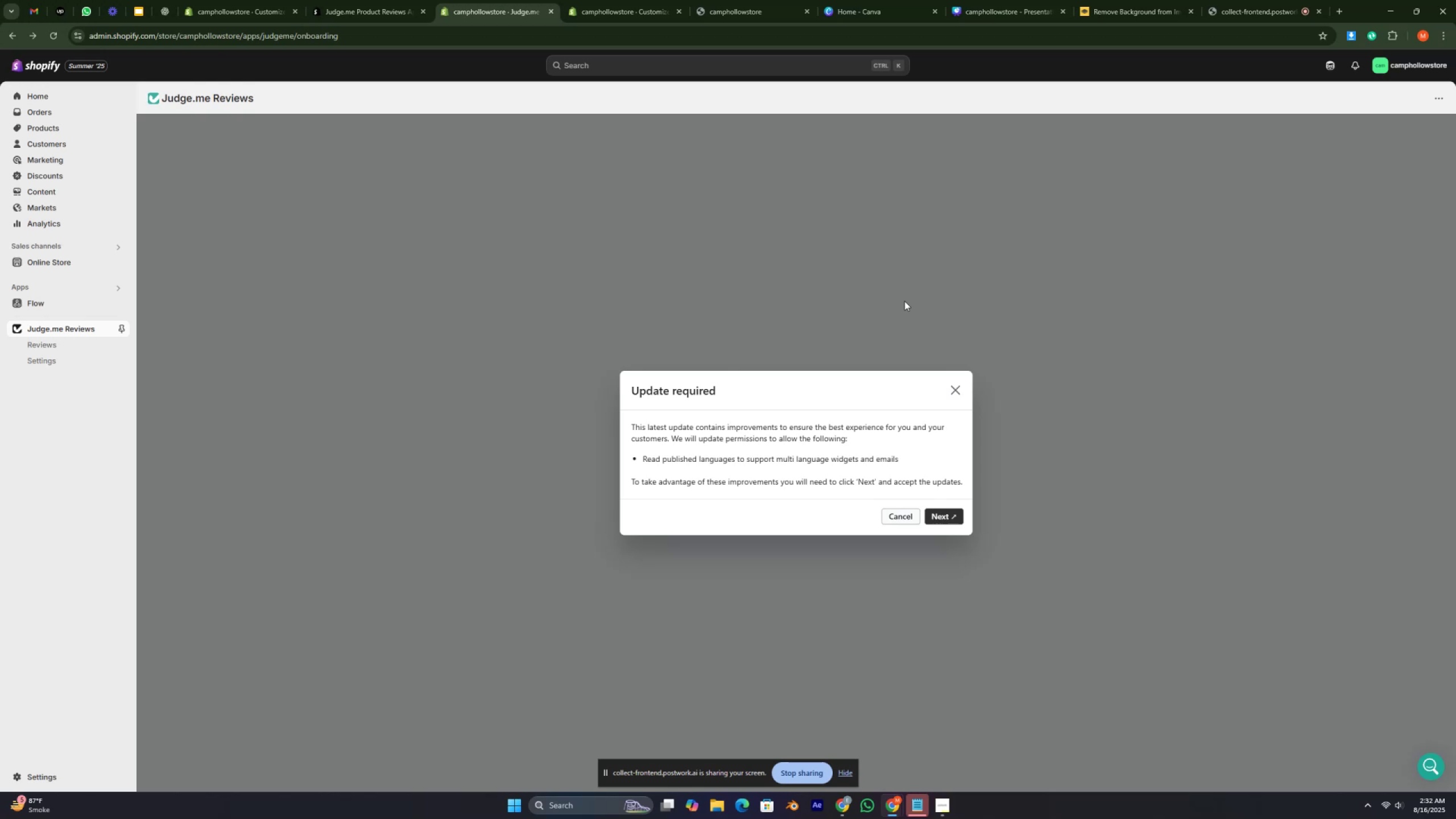 
key(ArrowUp)
 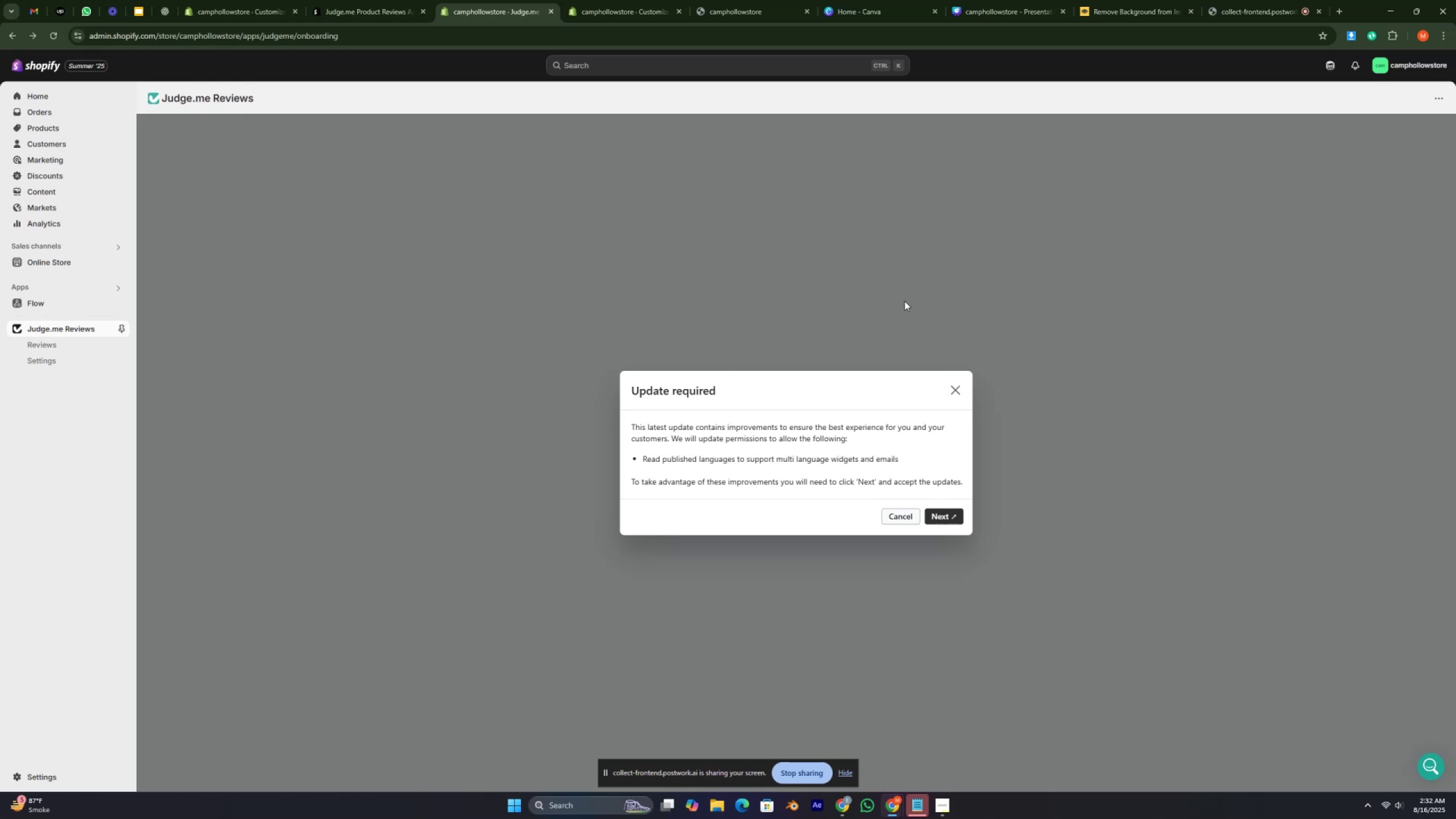 
key(ArrowUp)
 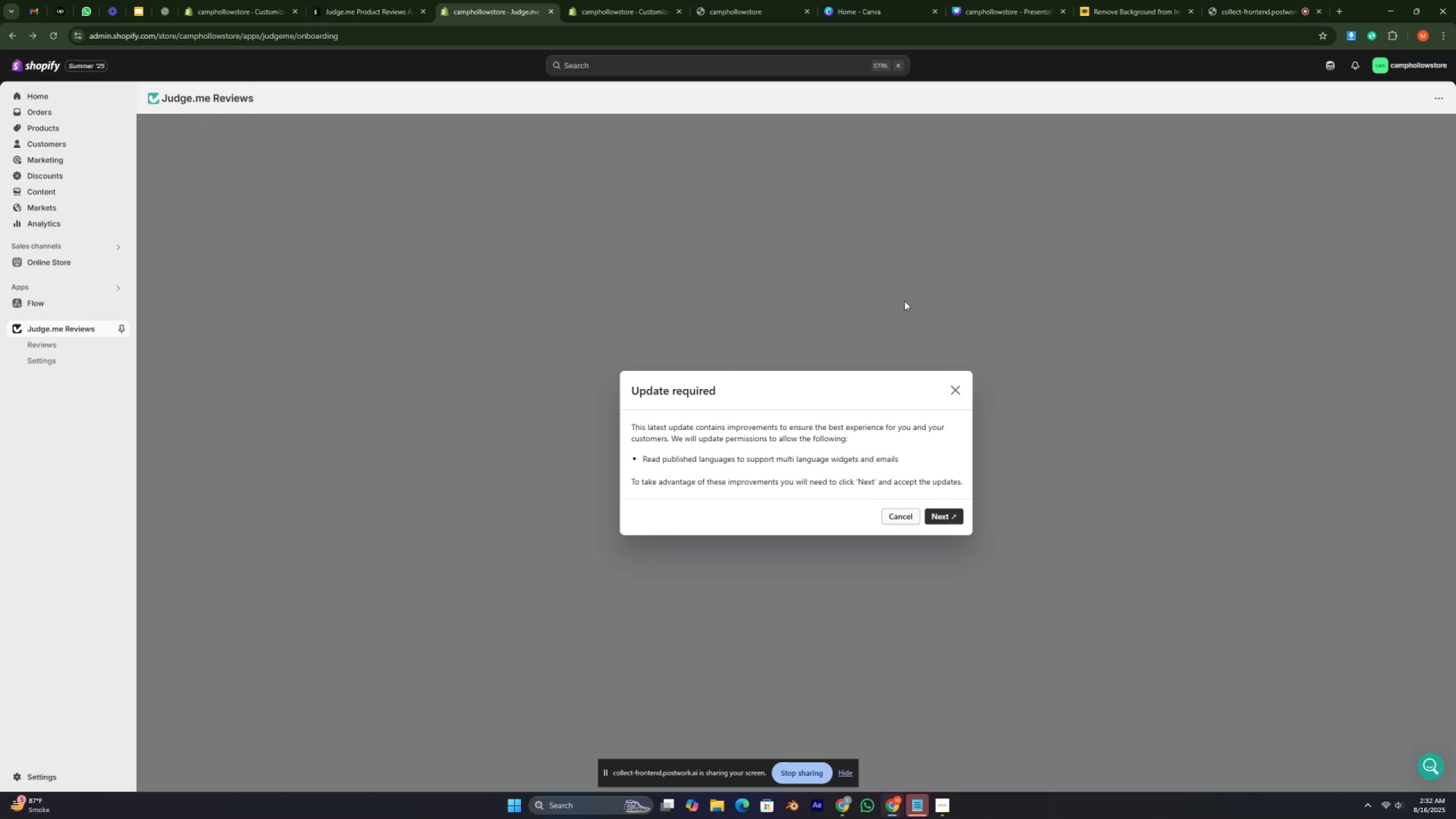 
key(ArrowUp)
 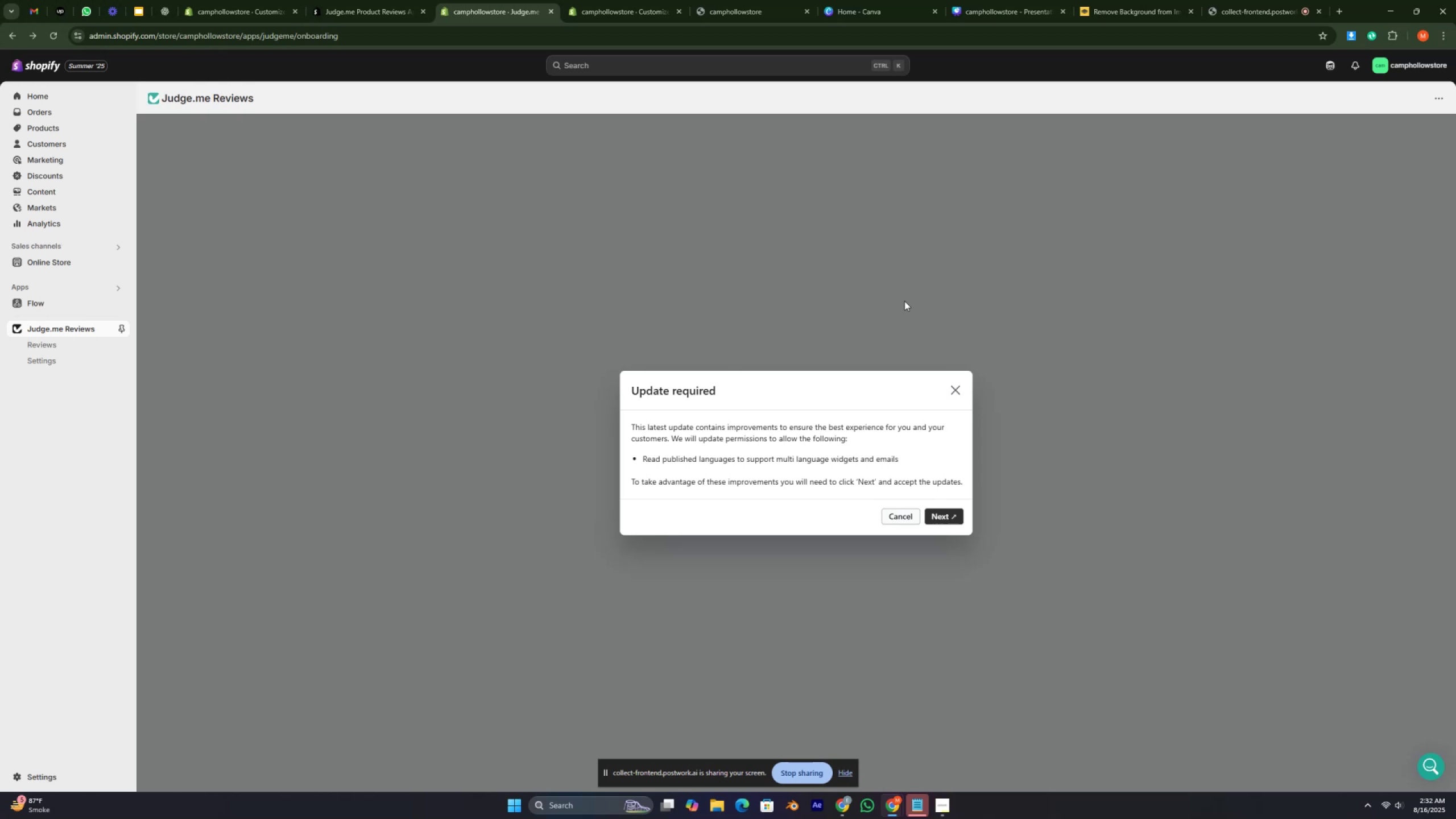 
key(ArrowUp)
 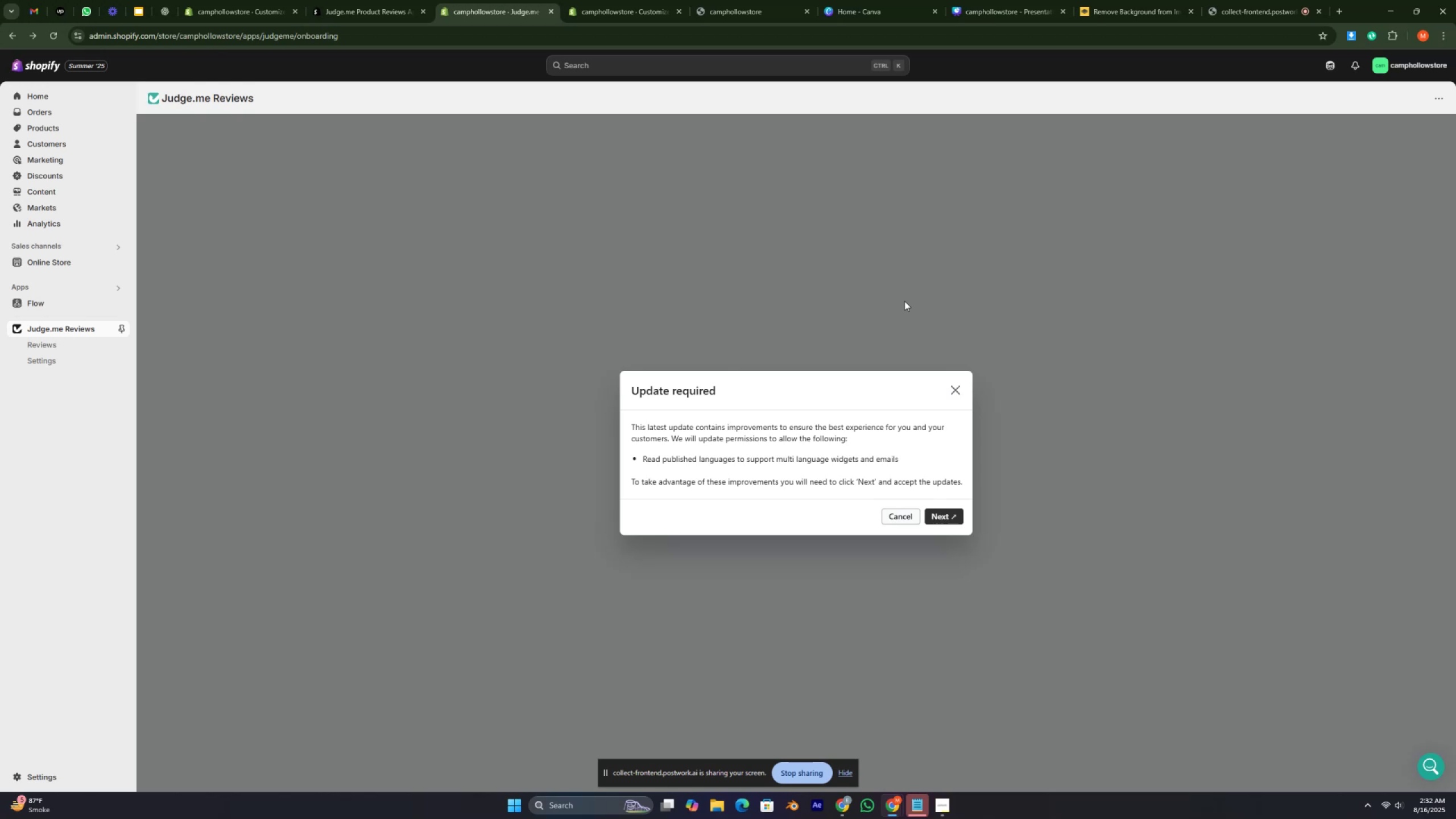 
key(ArrowUp)
 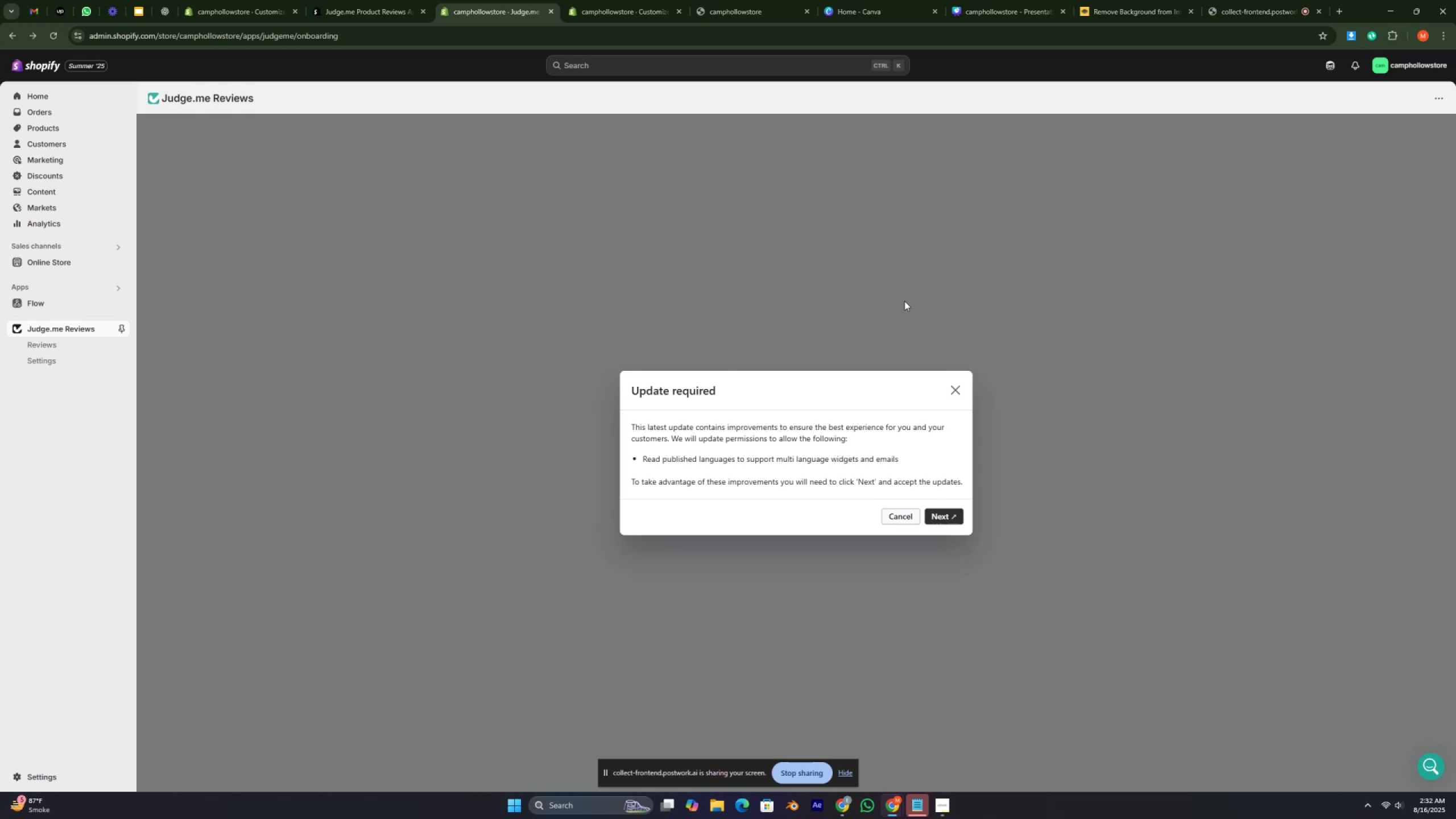 
key(ArrowUp)
 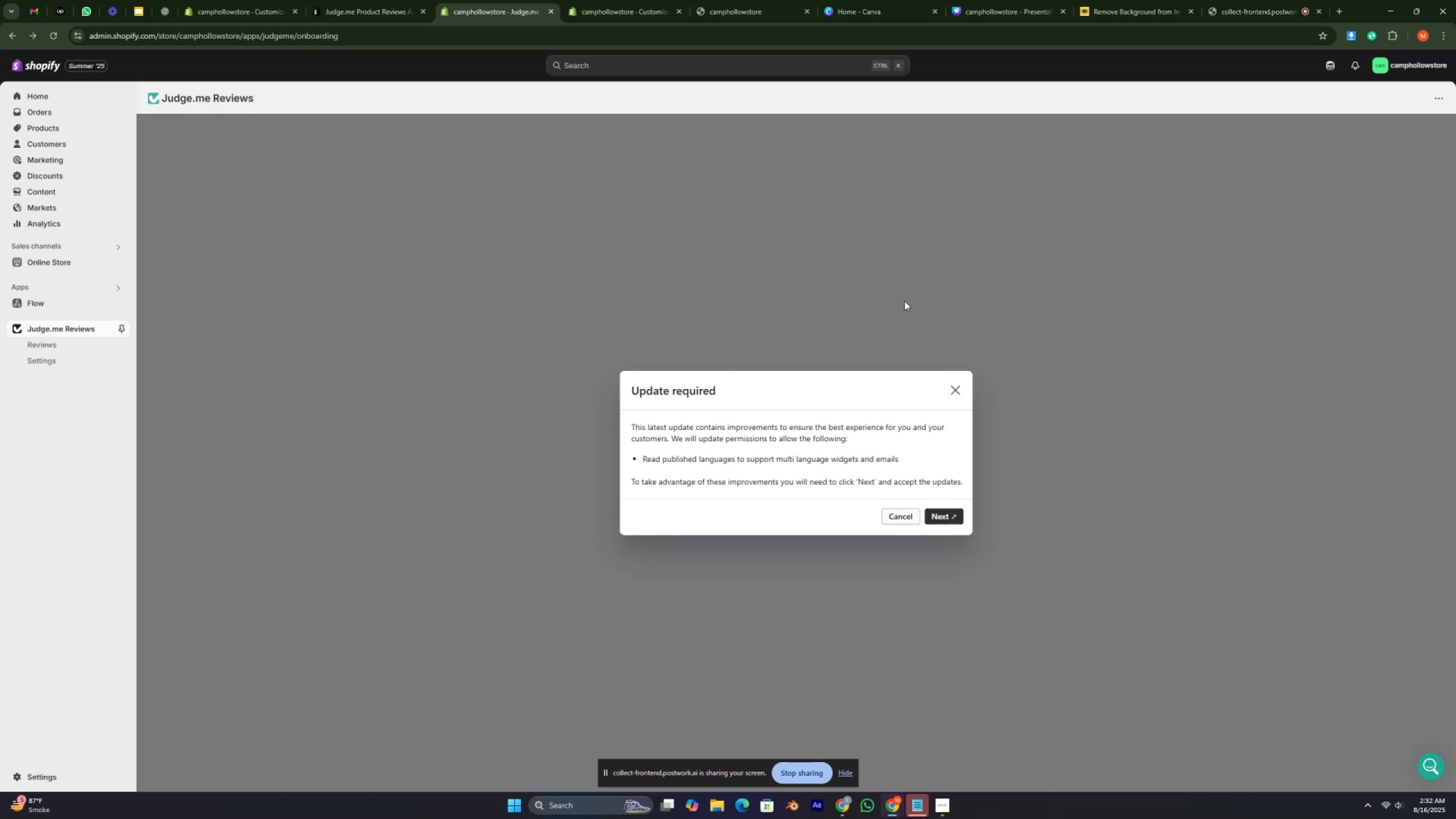 
key(ArrowUp)
 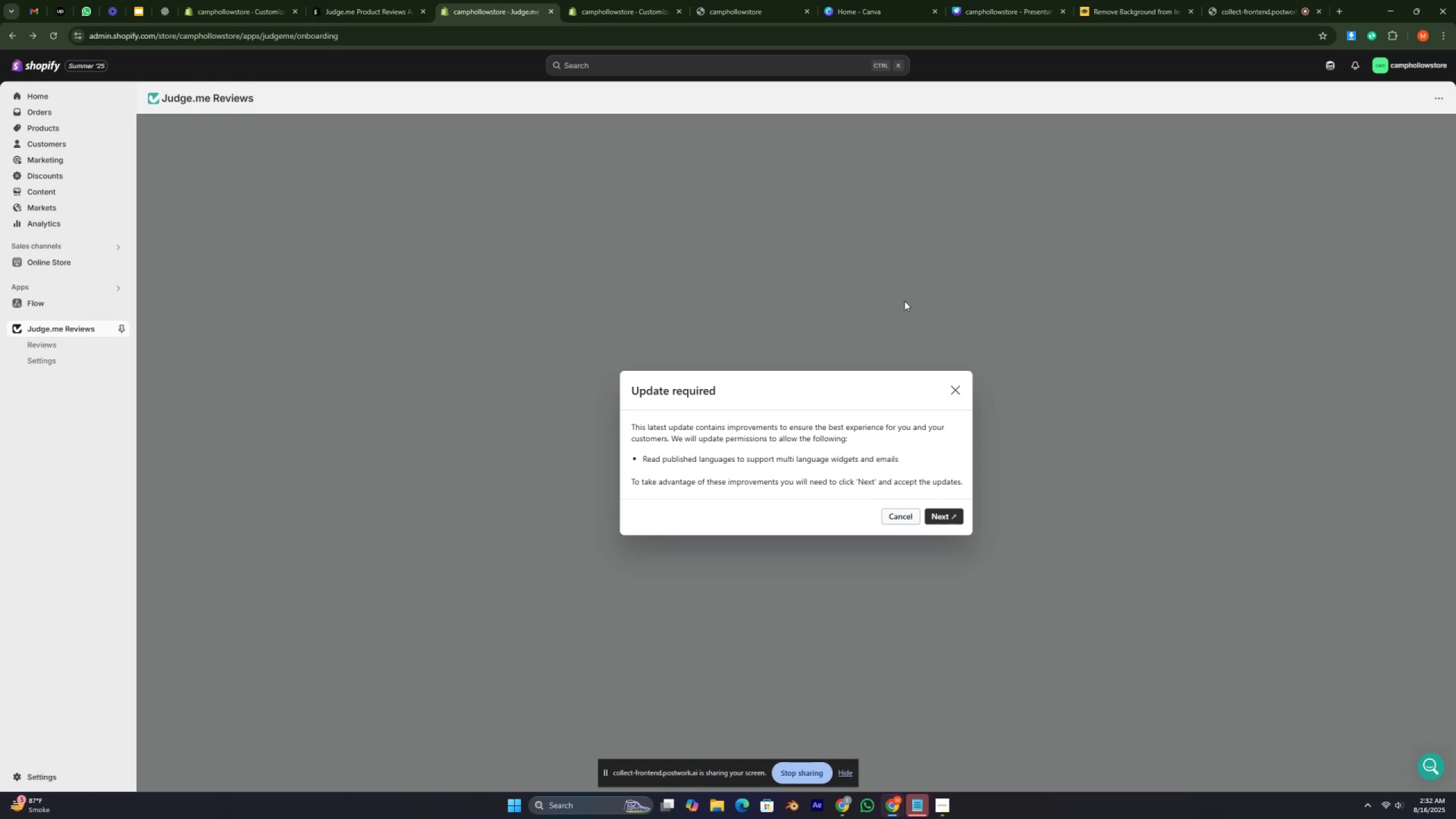 
key(ArrowUp)
 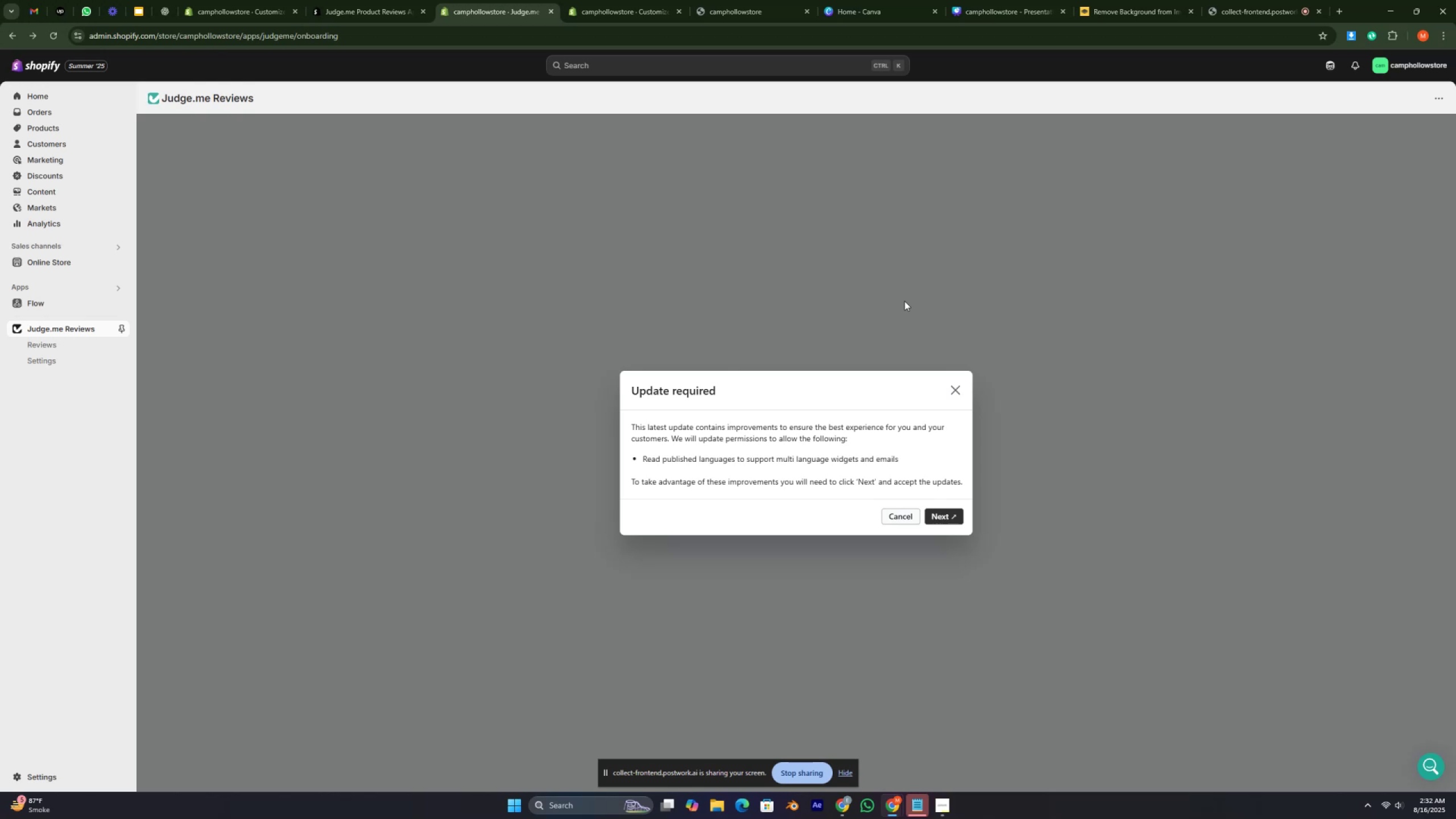 
key(ArrowUp)
 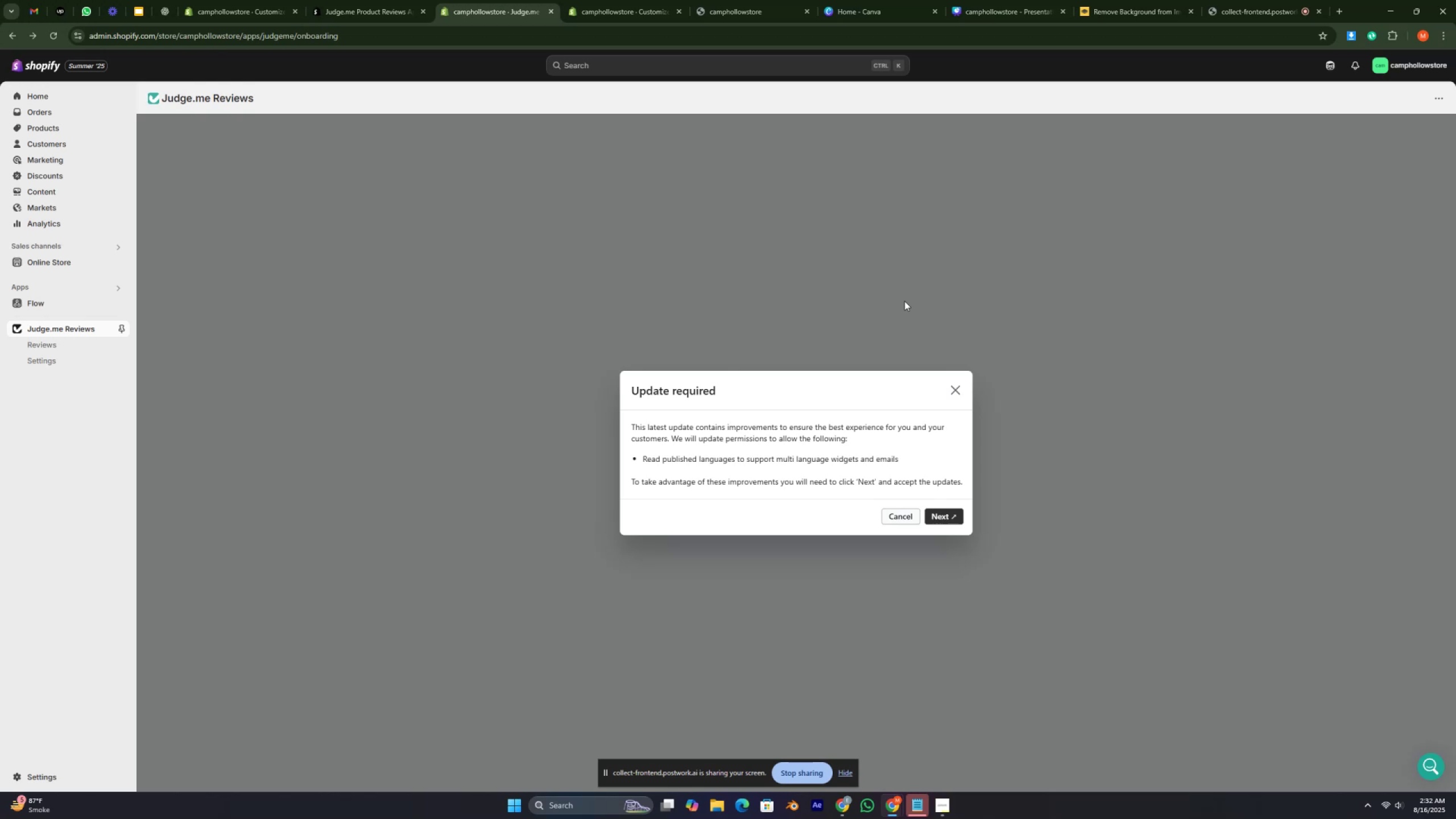 
key(ArrowUp)
 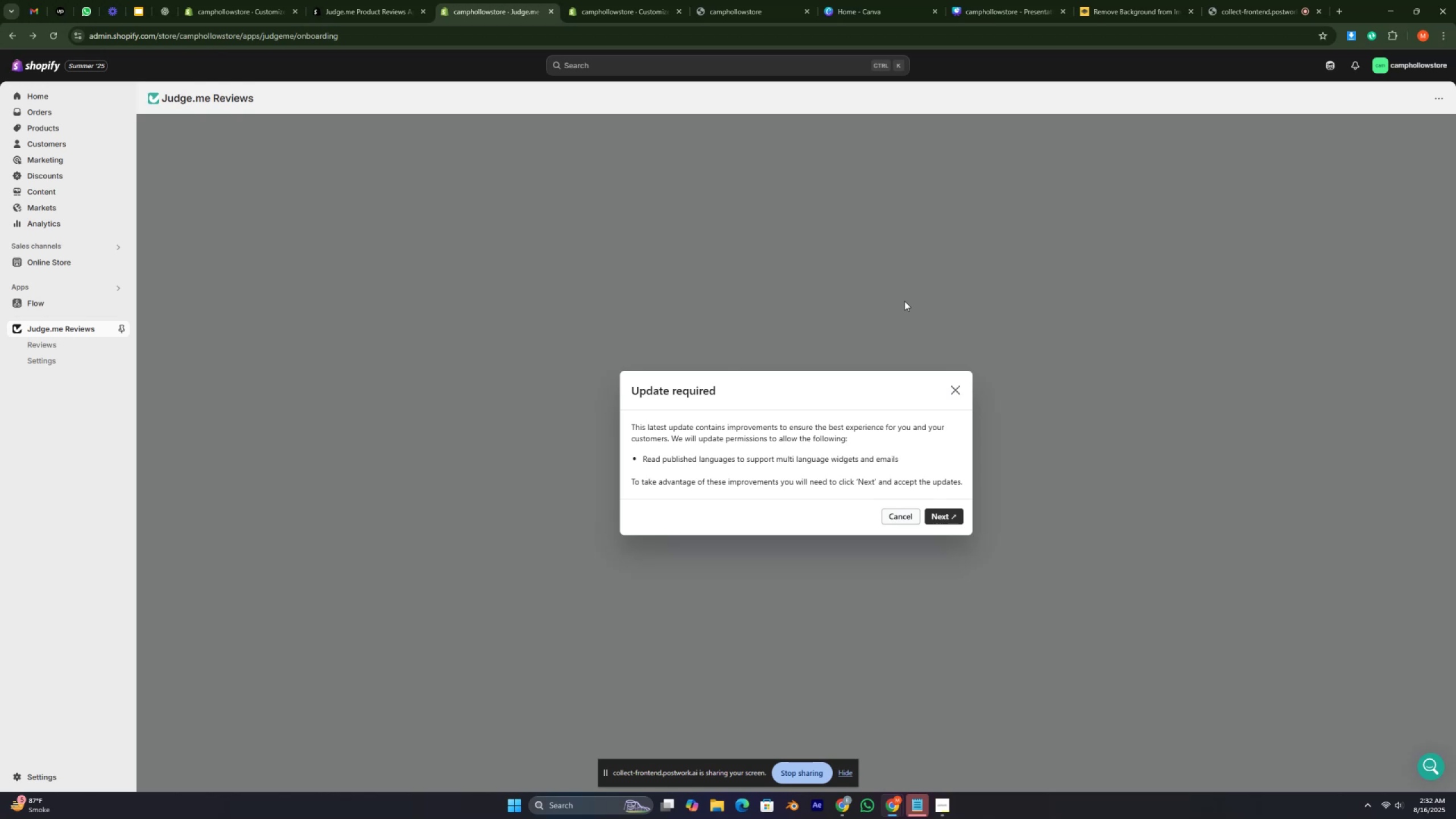 
key(ArrowUp)
 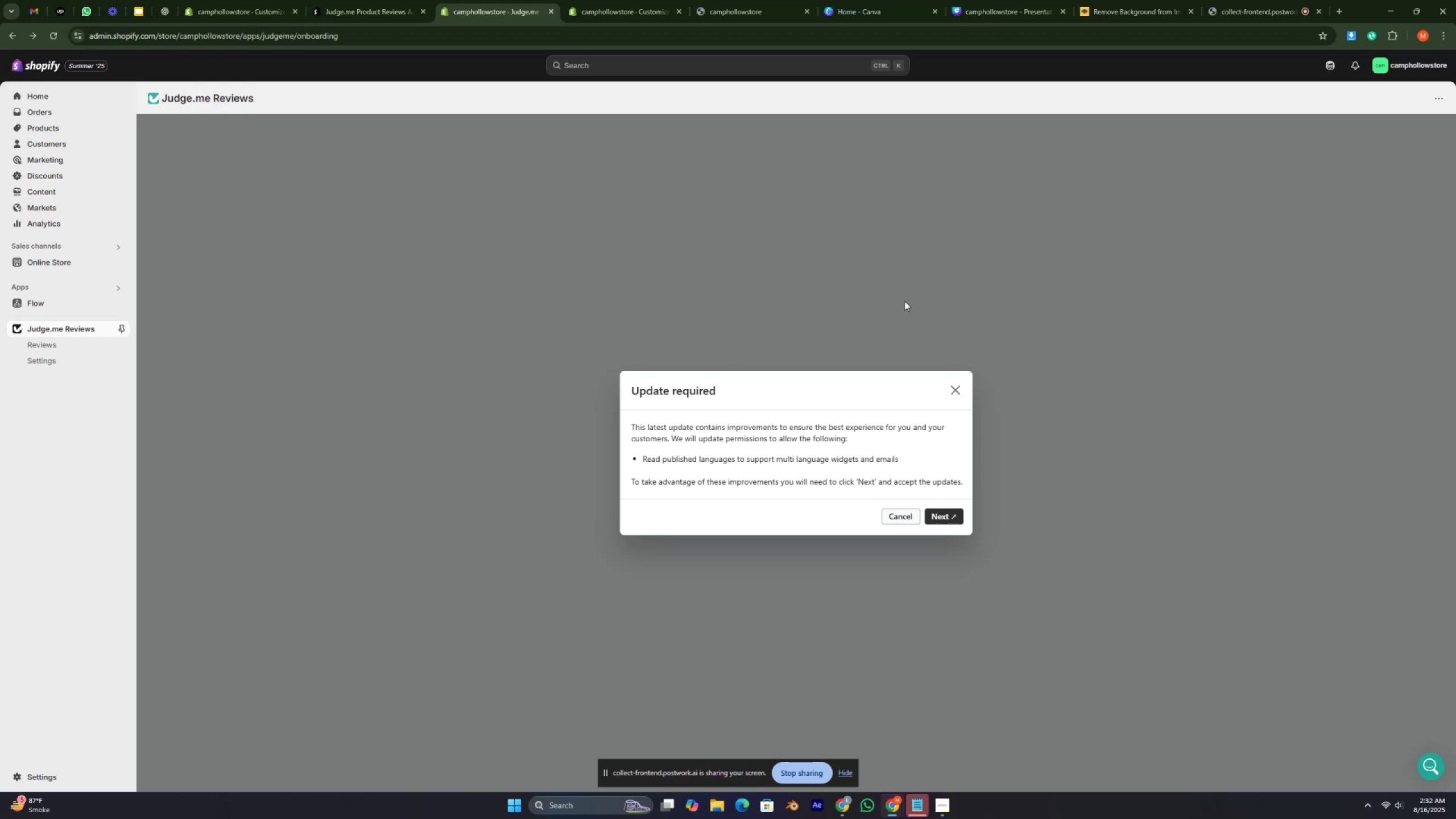 
key(ArrowUp)
 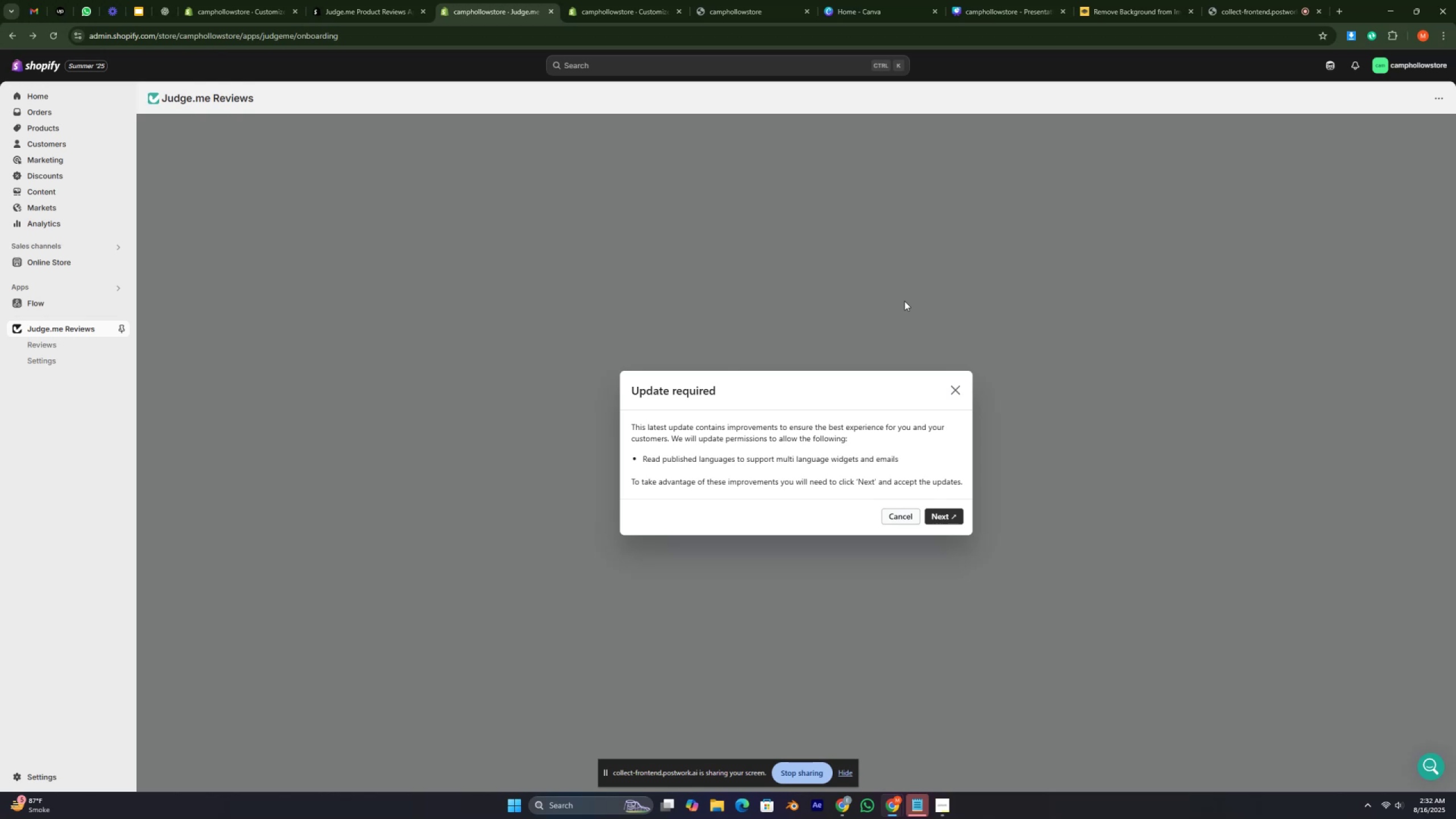 
key(ArrowUp)
 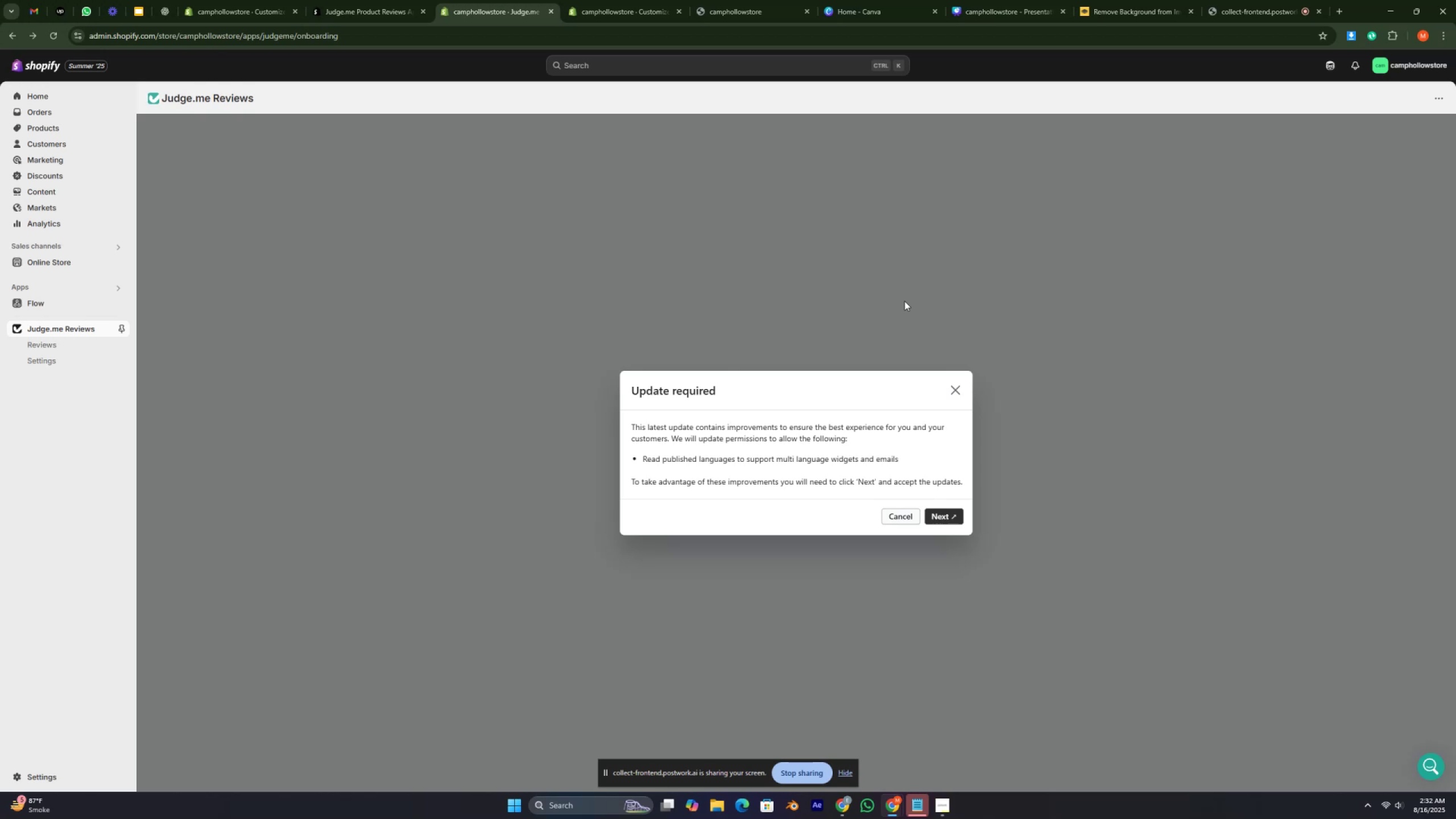 
key(ArrowUp)
 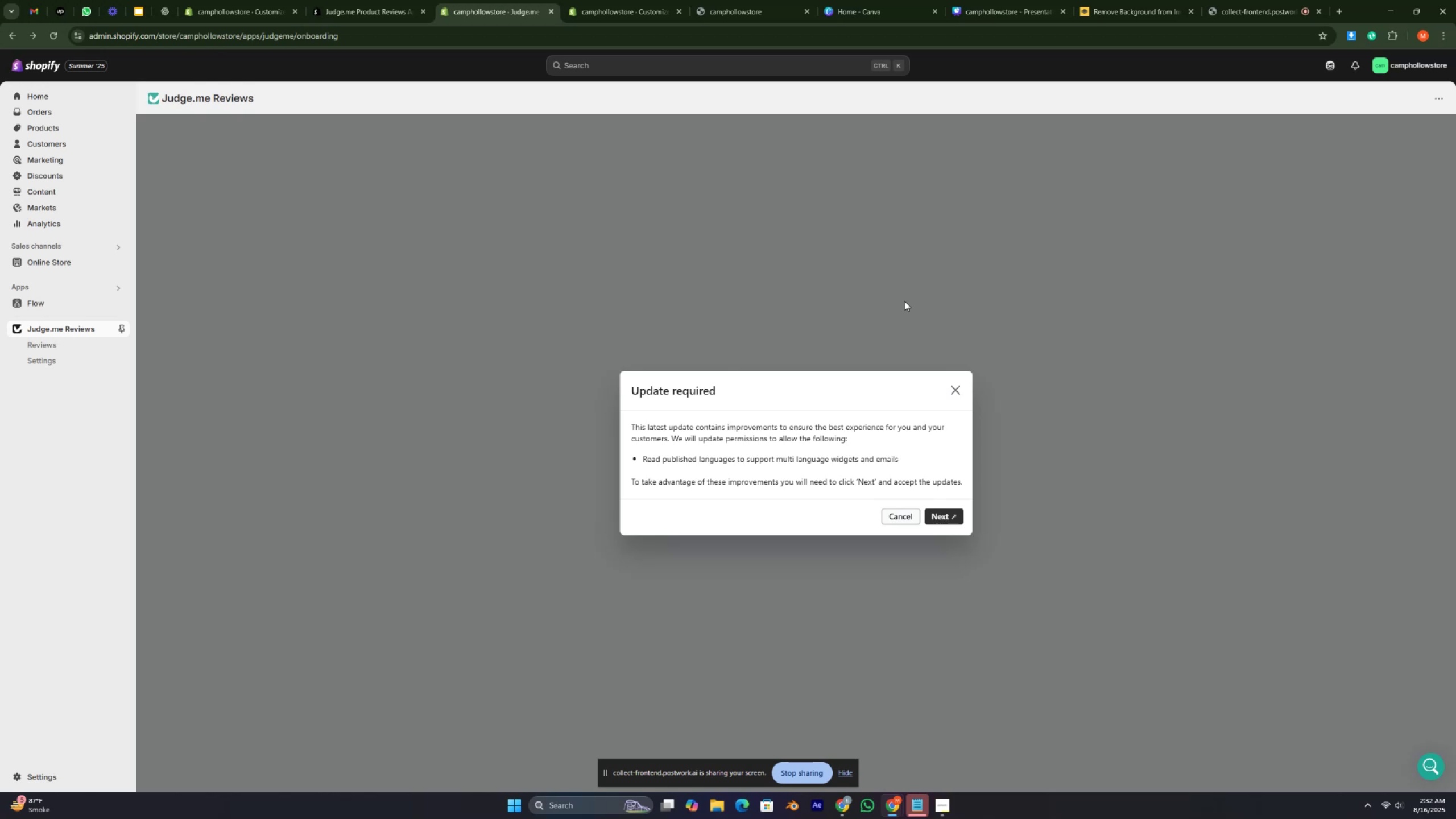 
key(ArrowUp)
 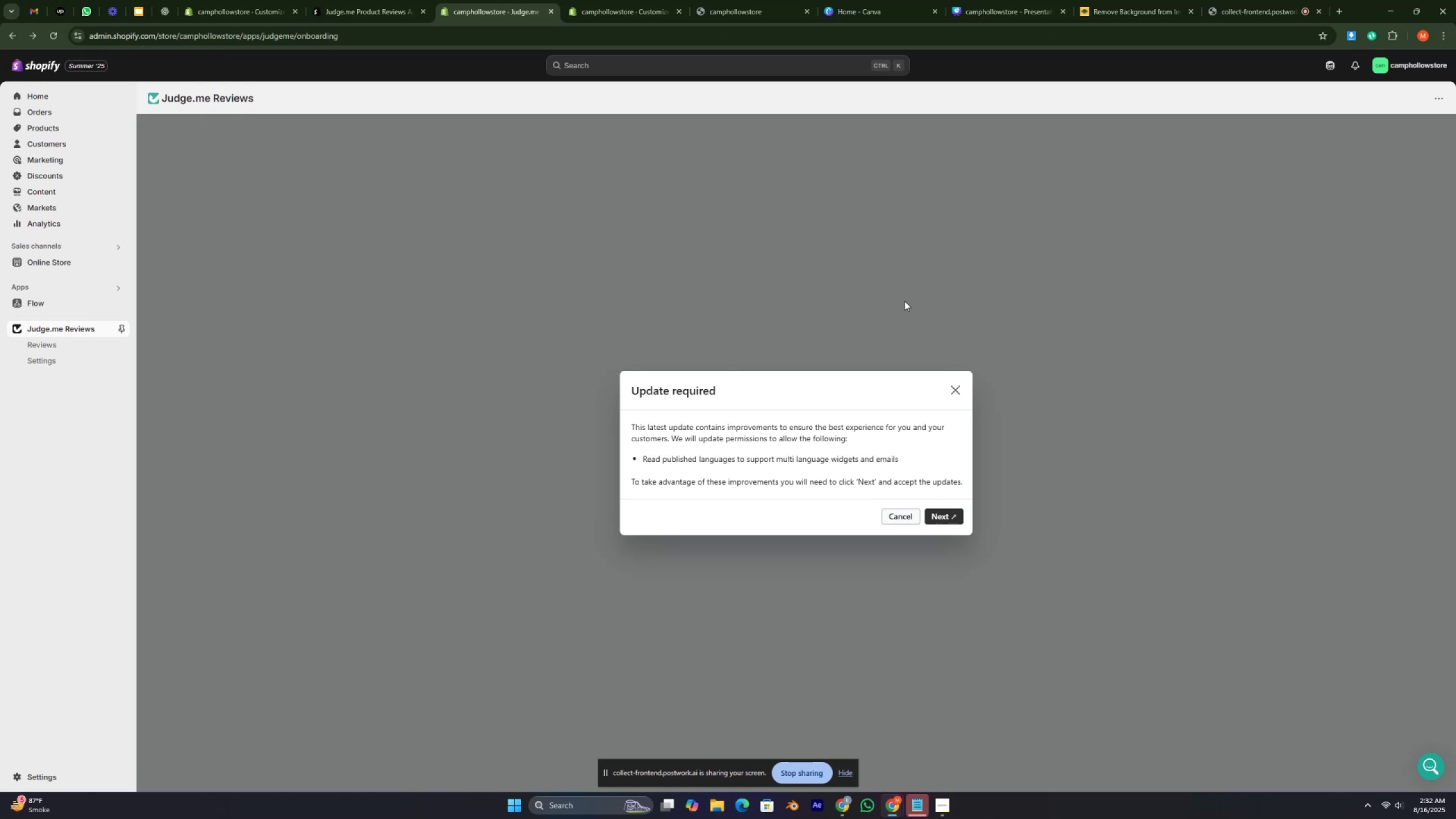 
key(ArrowUp)
 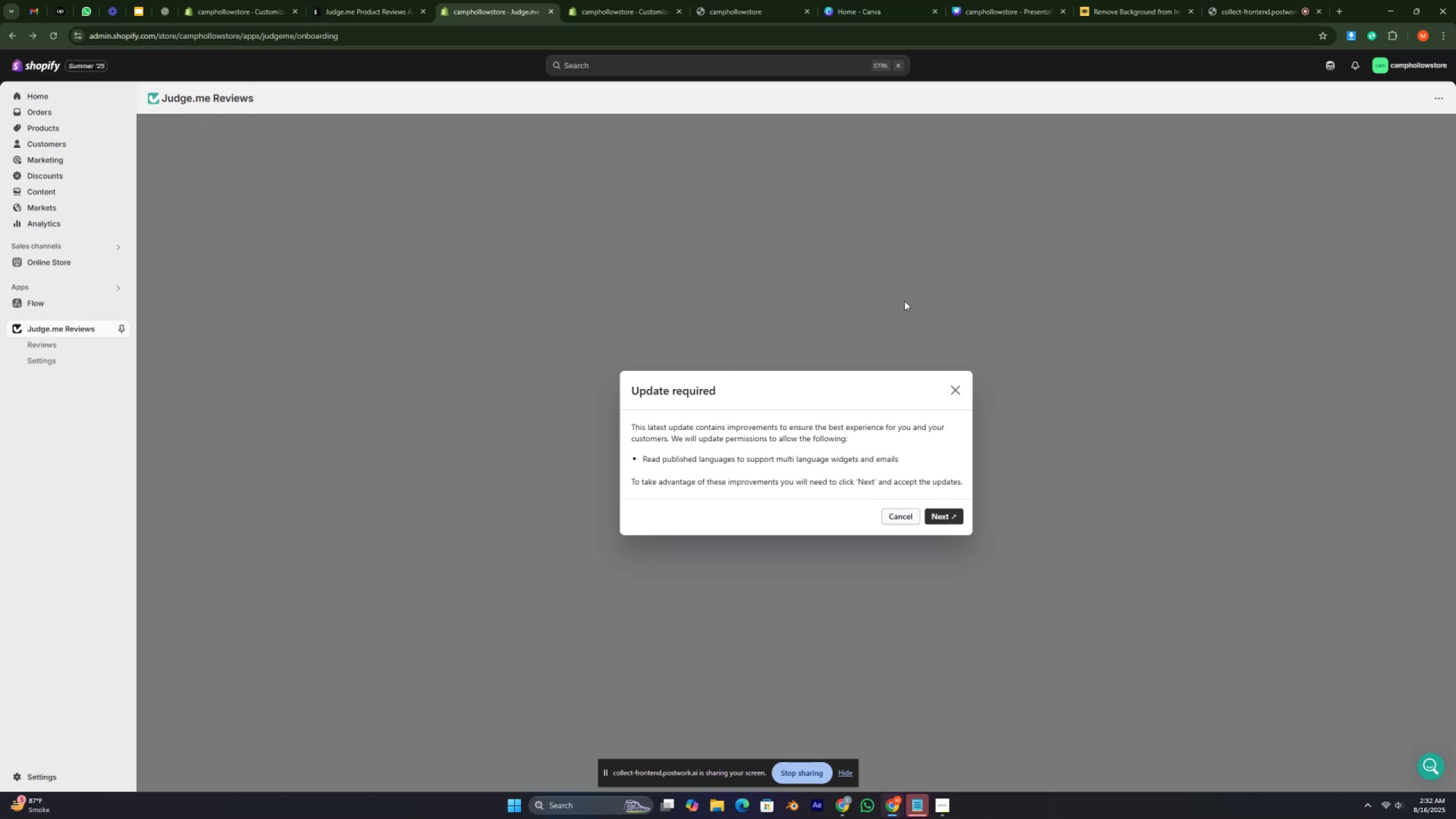 
key(ArrowUp)
 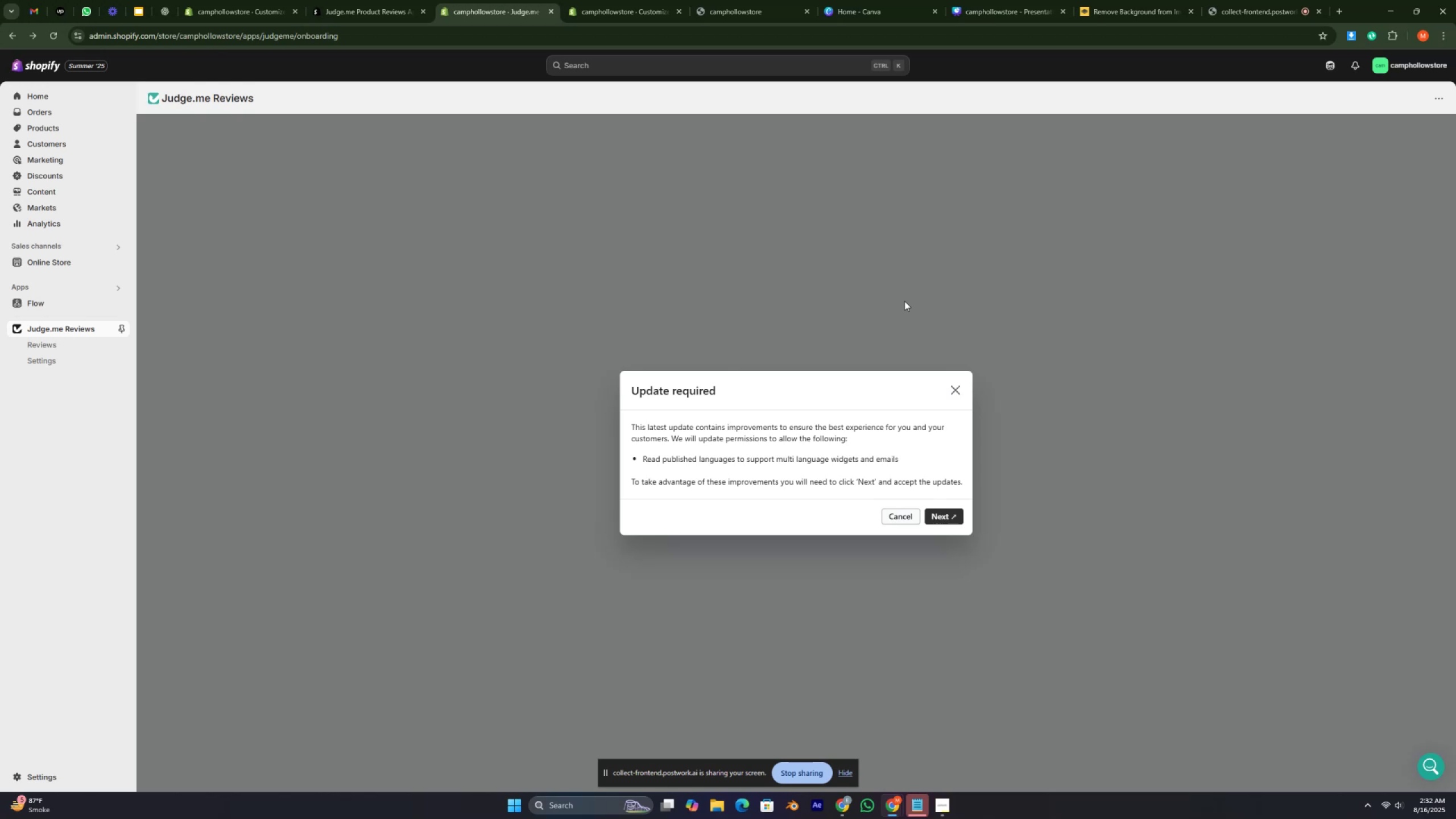 
key(ArrowUp)
 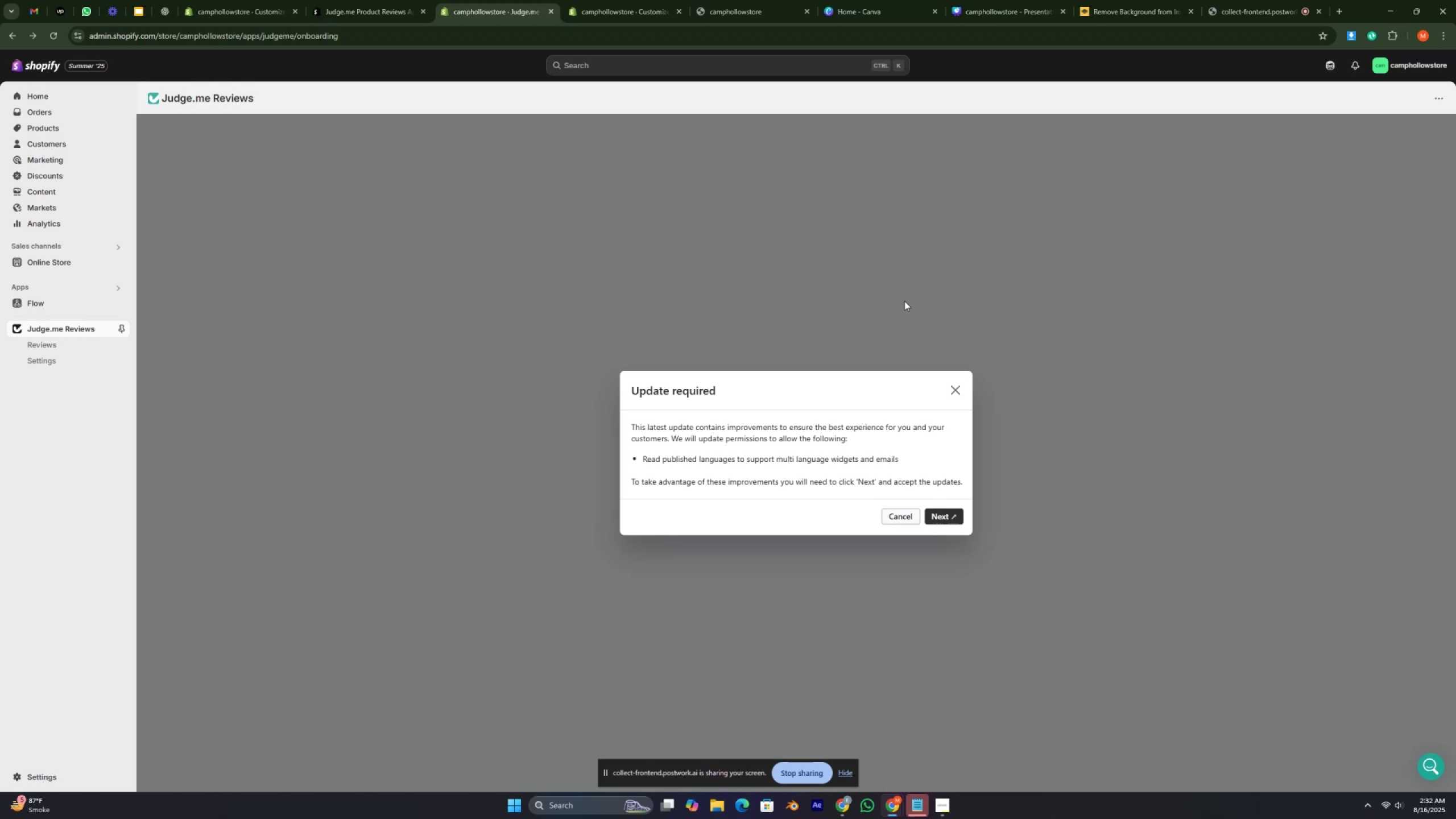 
key(ArrowUp)
 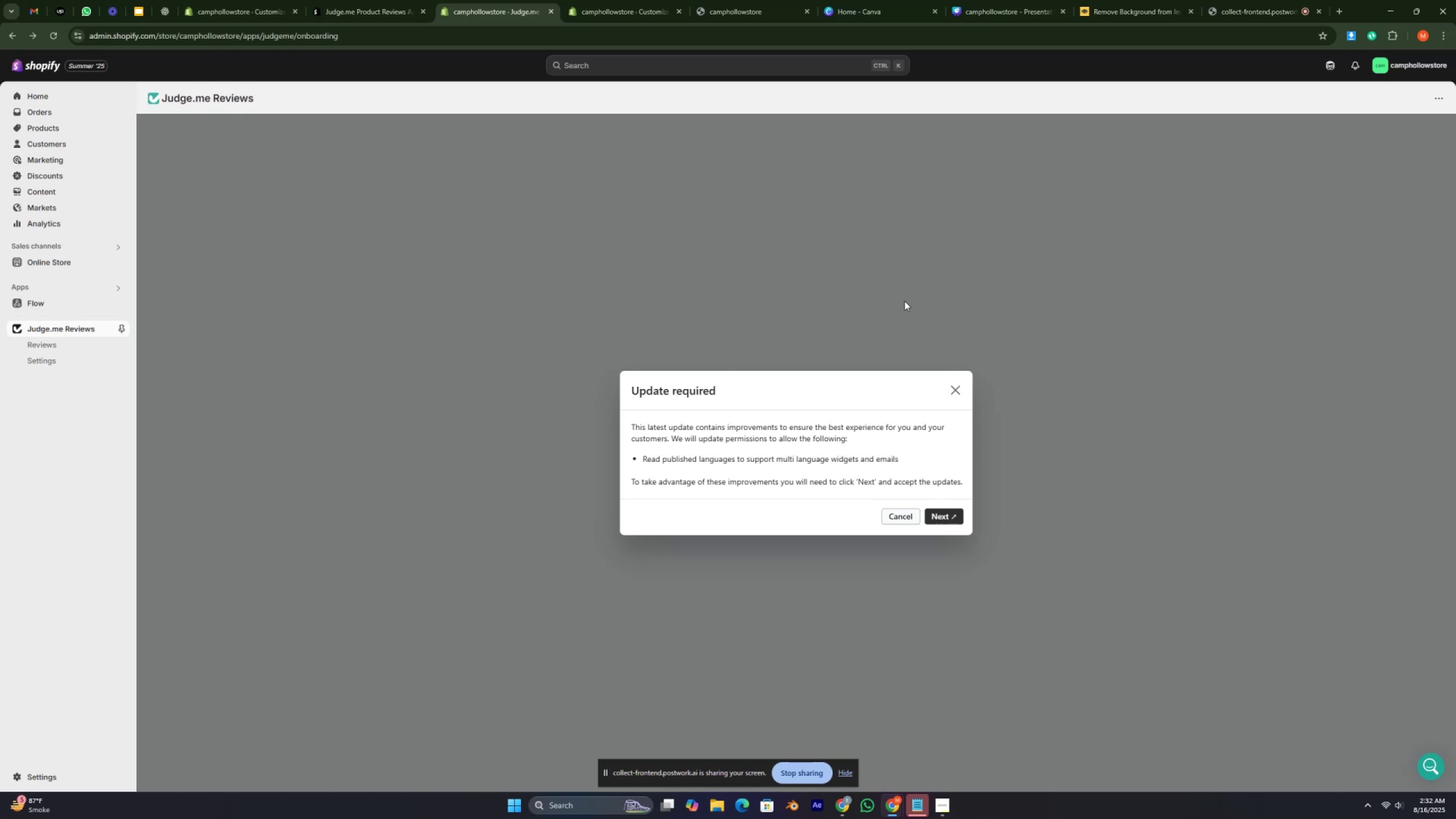 
key(ArrowUp)
 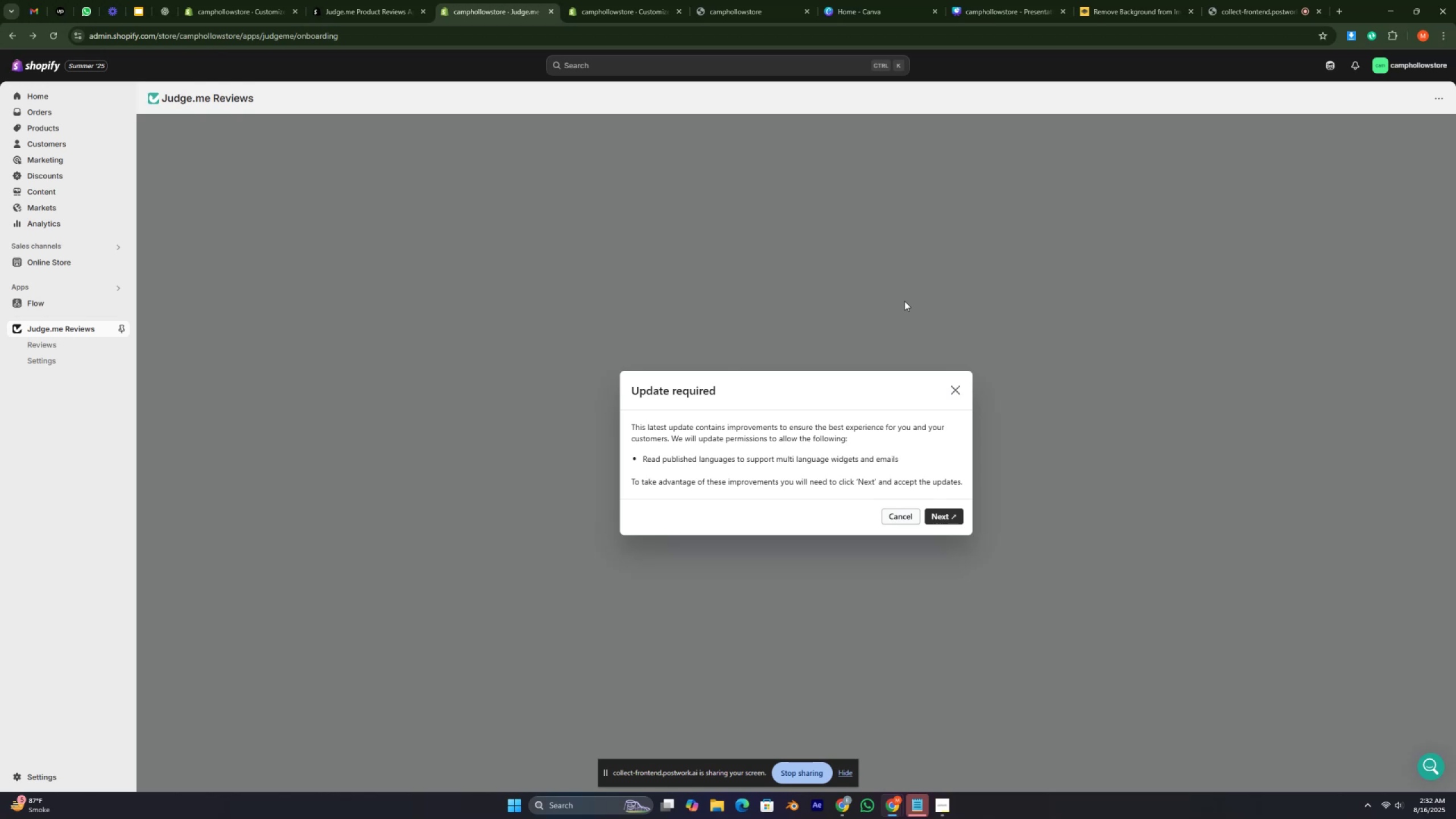 
key(ArrowUp)
 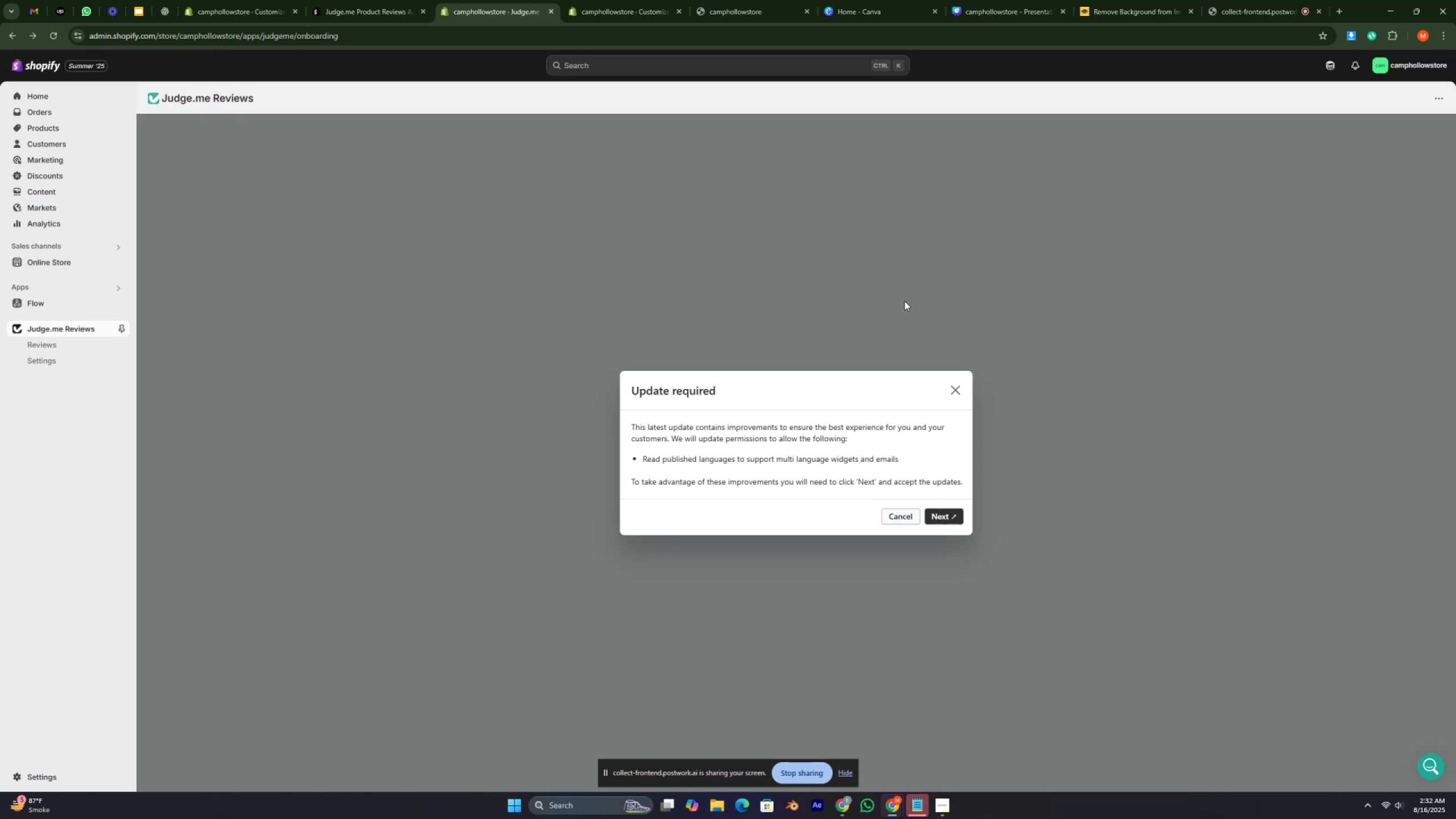 
key(ArrowUp)
 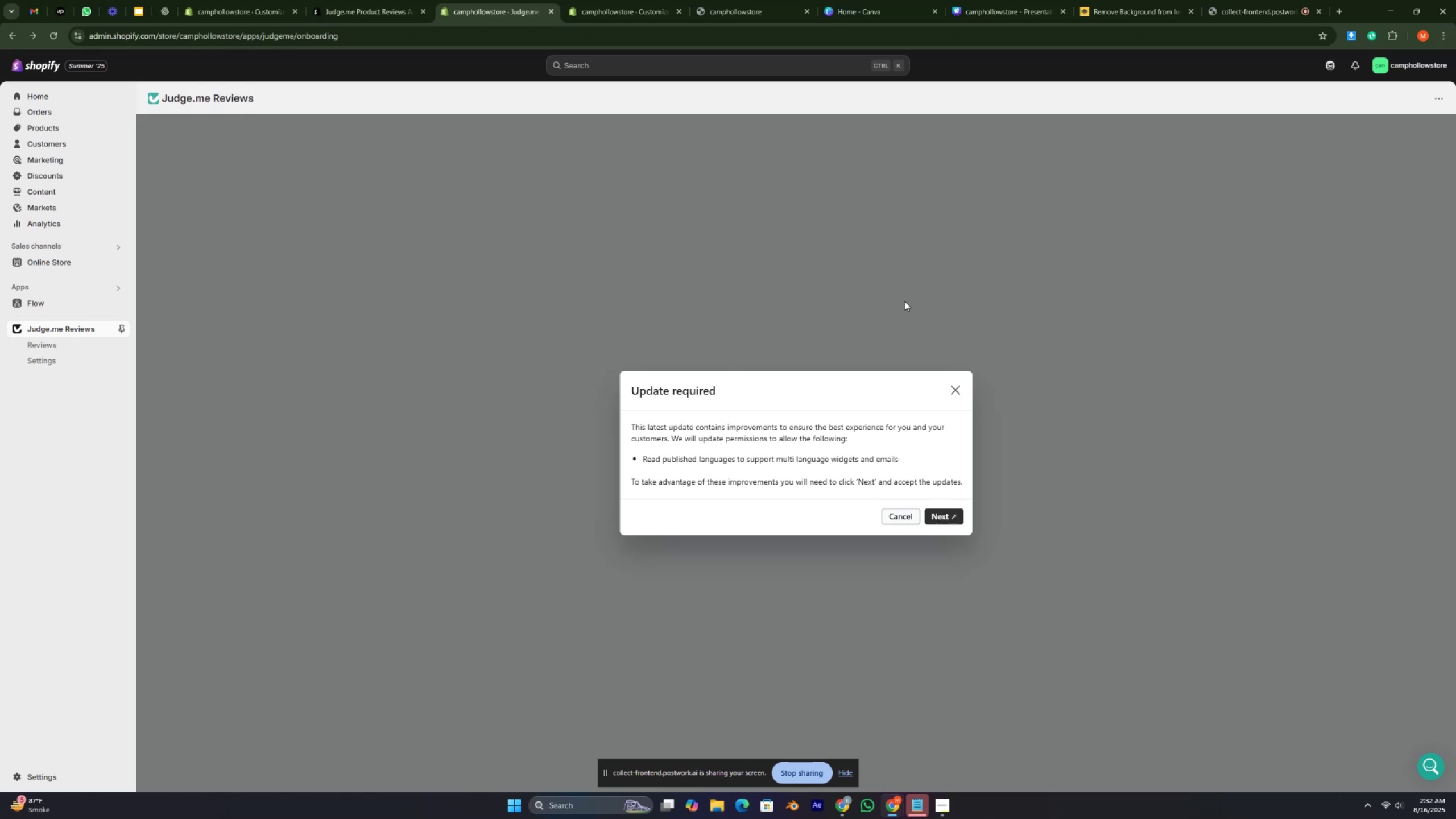 
key(ArrowUp)
 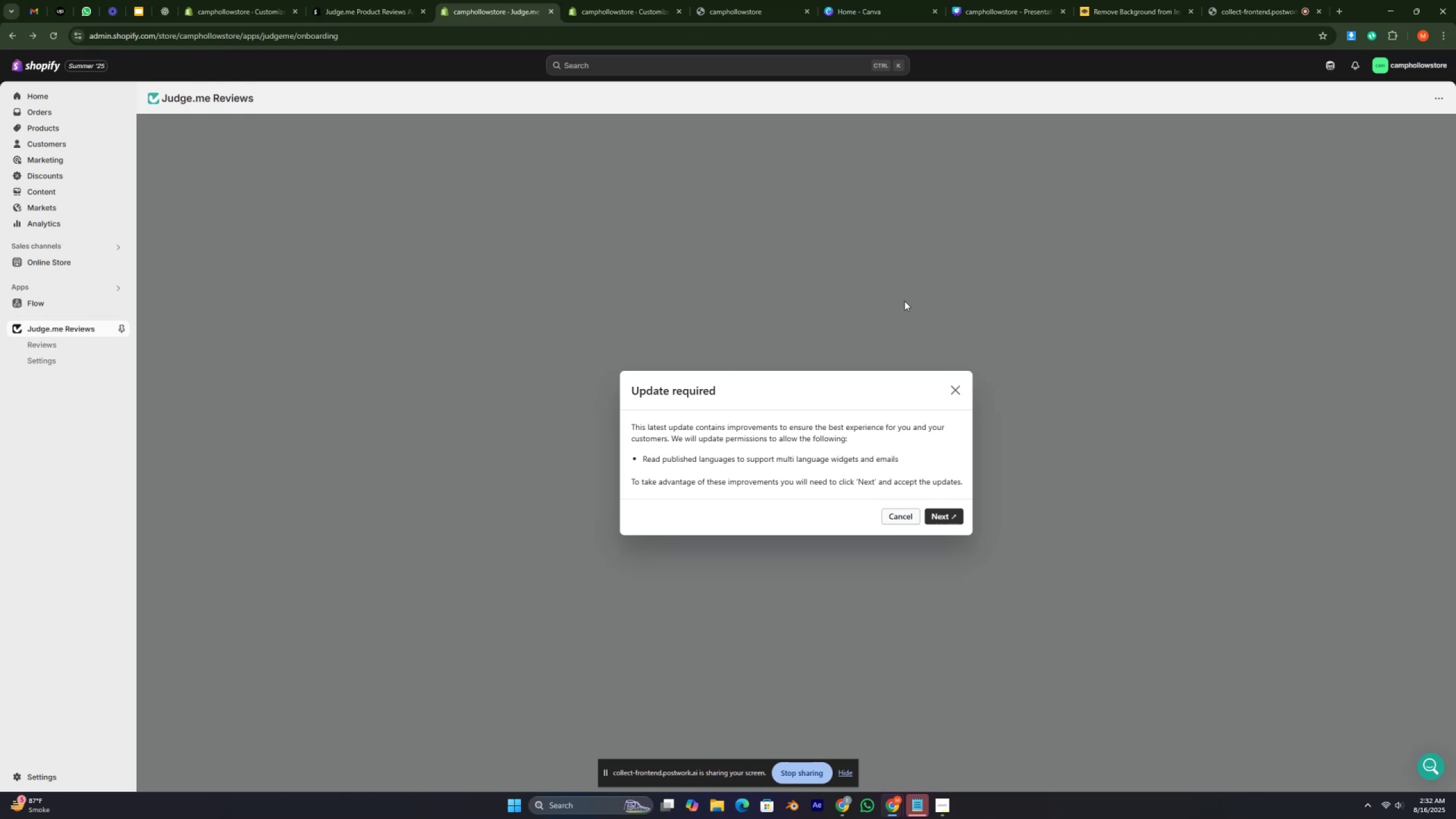 
key(ArrowUp)
 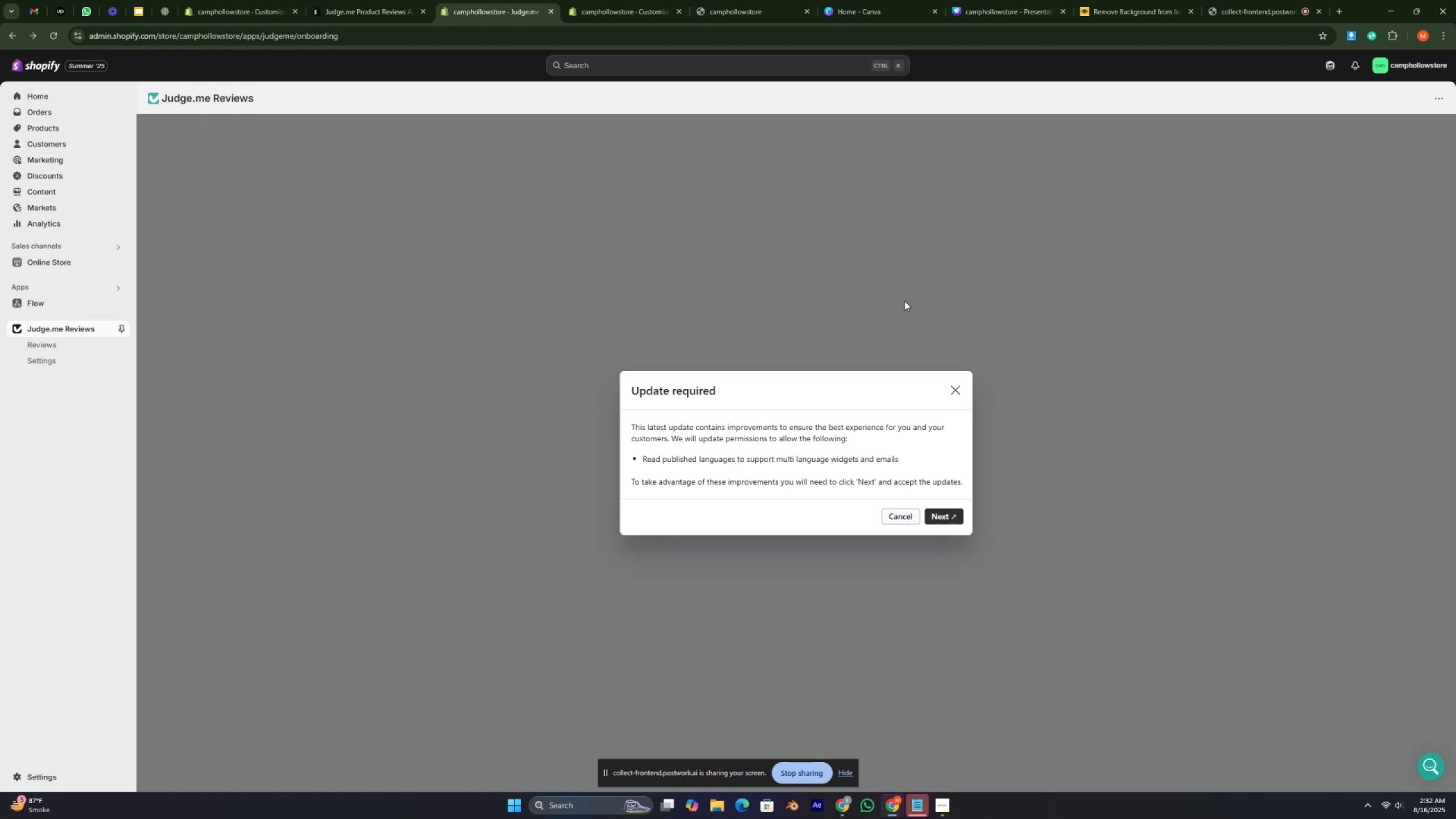 
key(ArrowUp)
 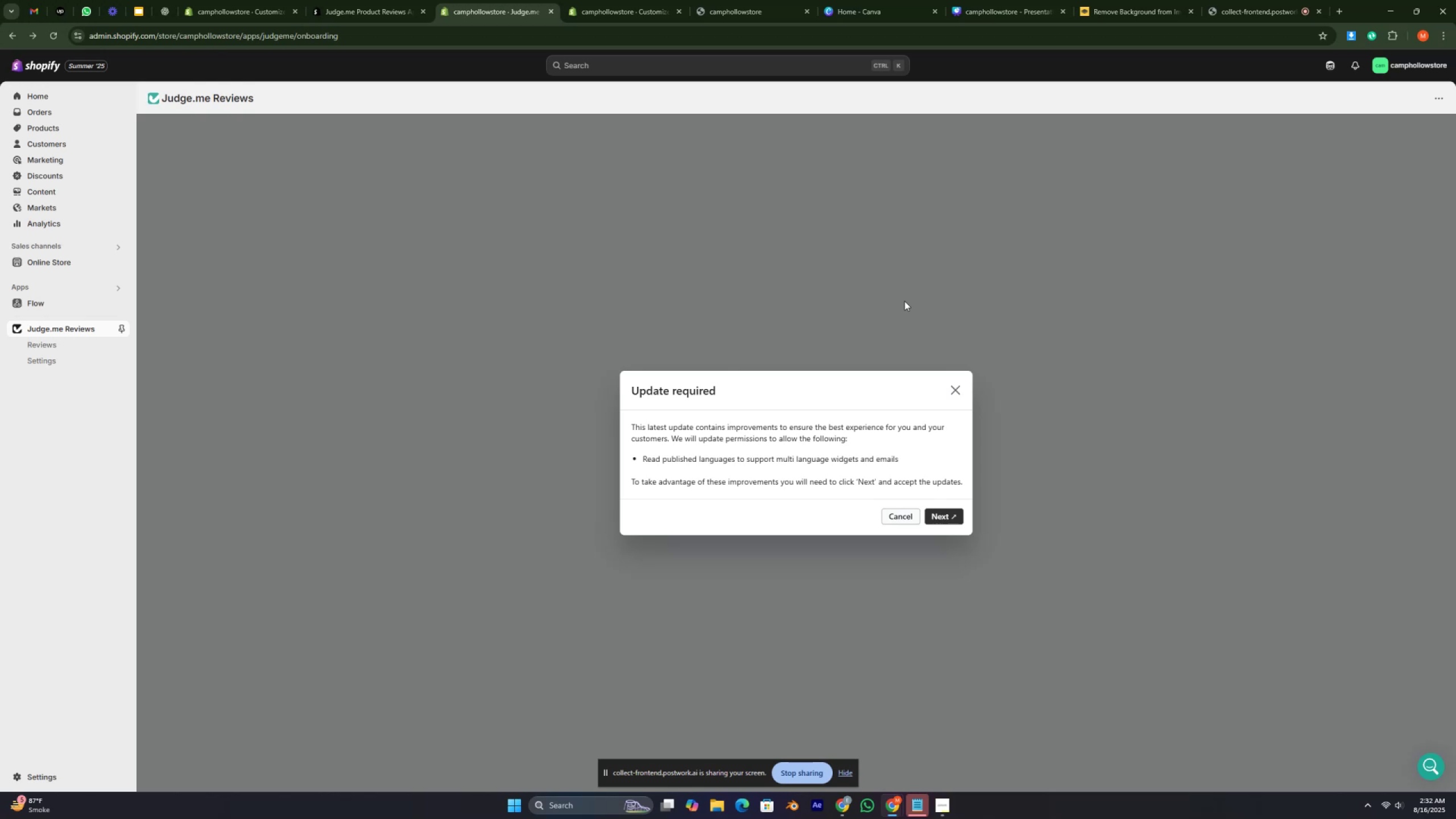 
key(ArrowUp)
 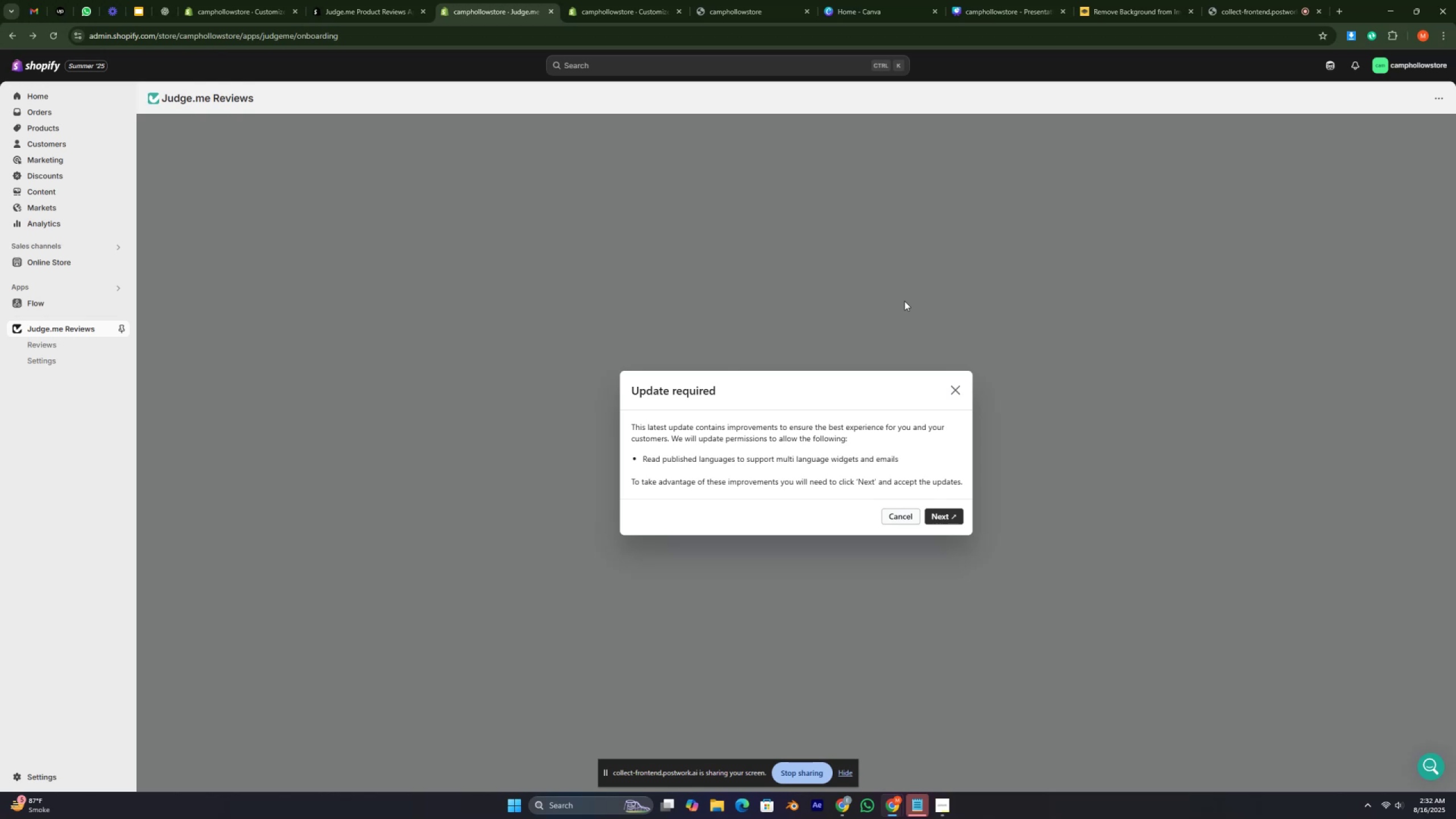 
key(ArrowUp)
 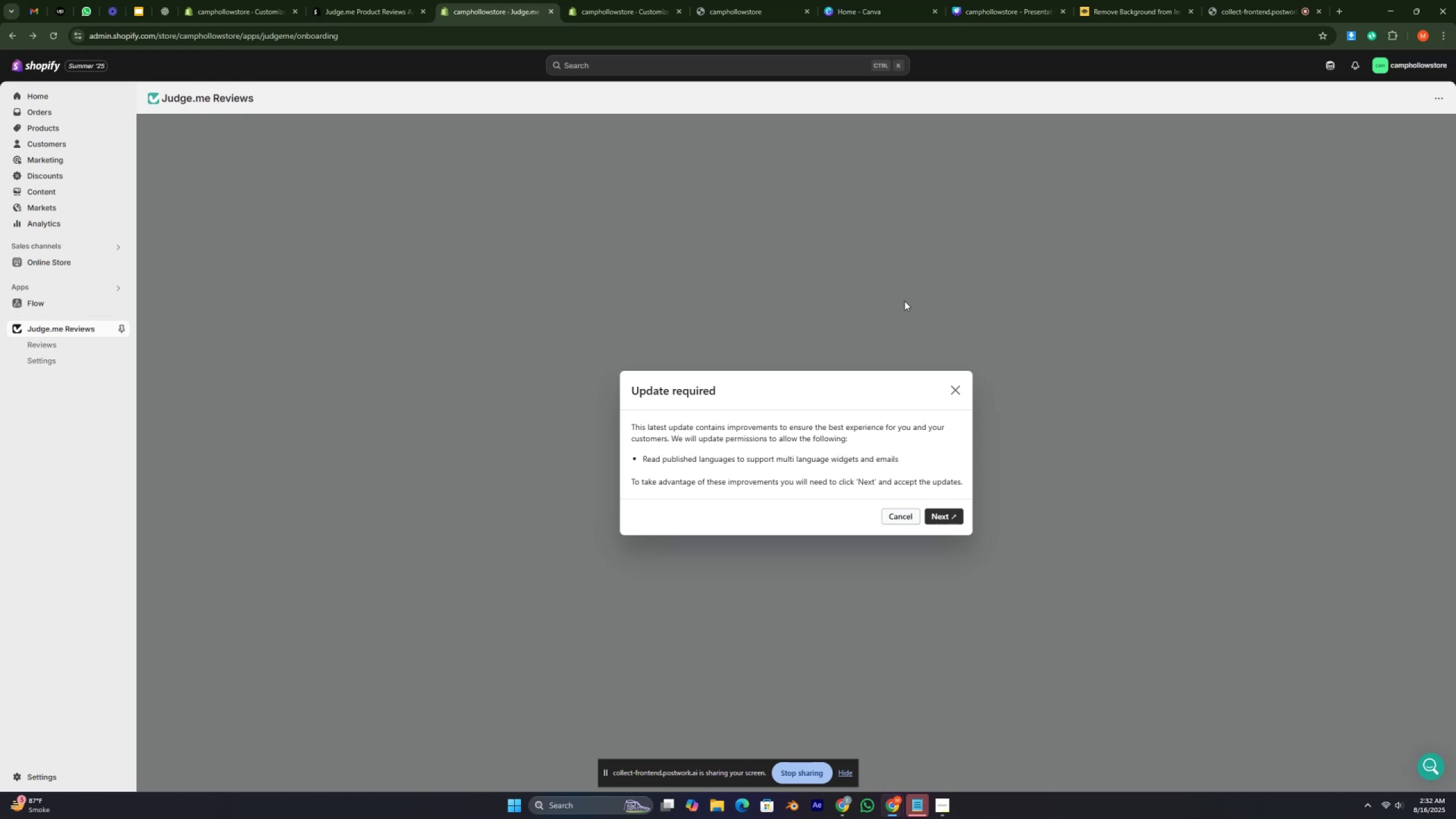 
key(ArrowUp)
 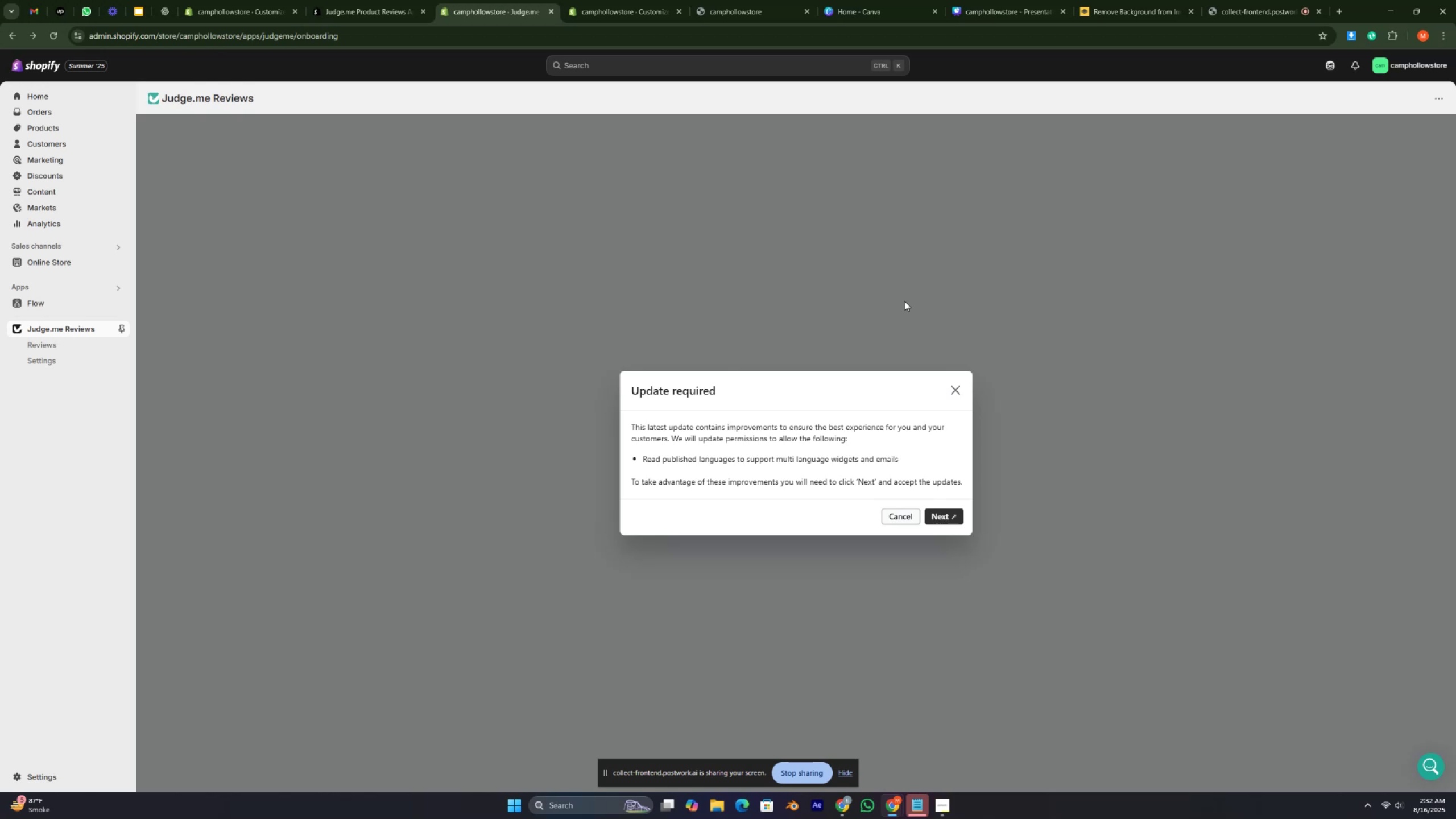 
key(ArrowUp)
 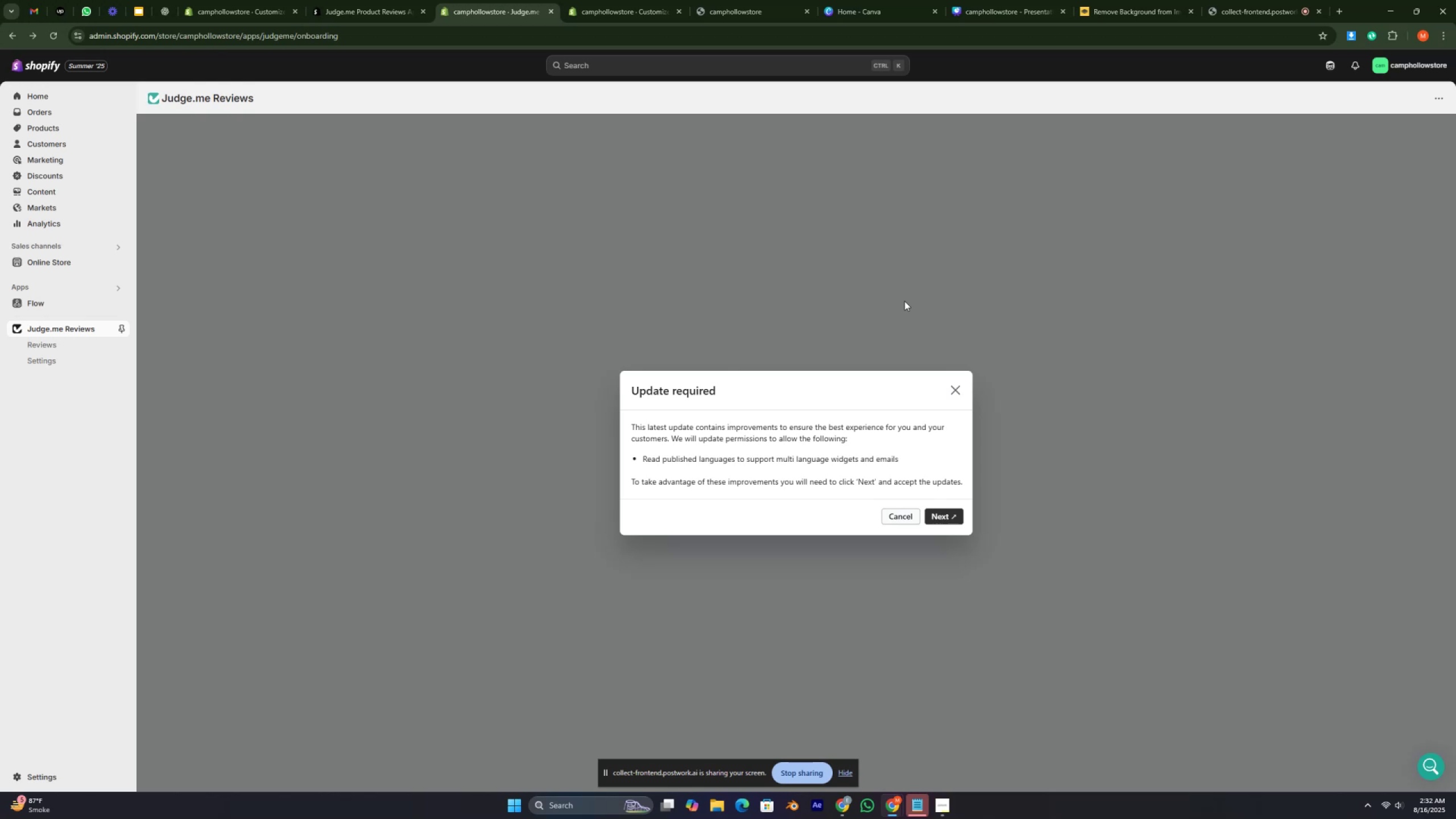 
key(ArrowUp)
 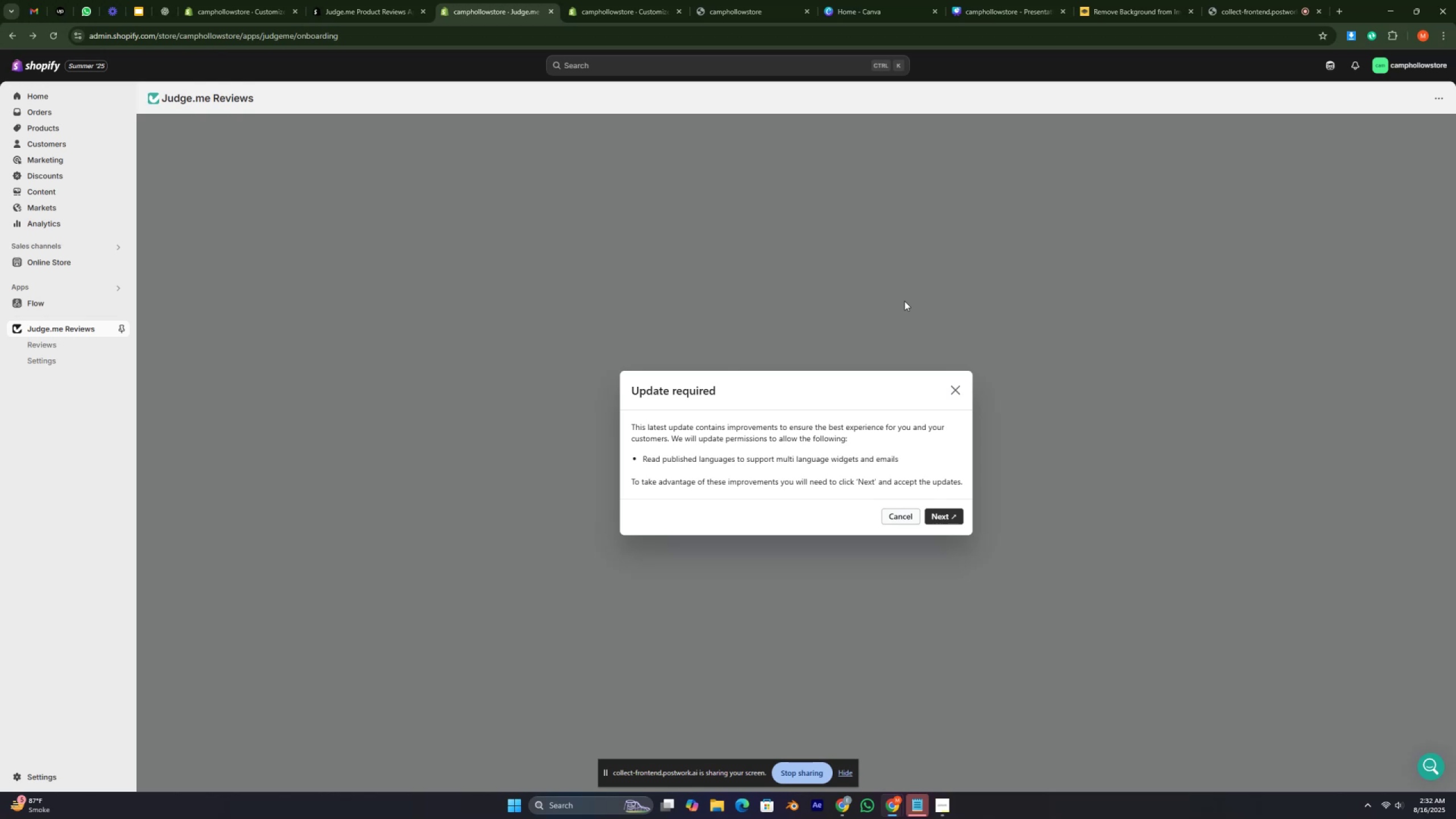 
key(ArrowUp)
 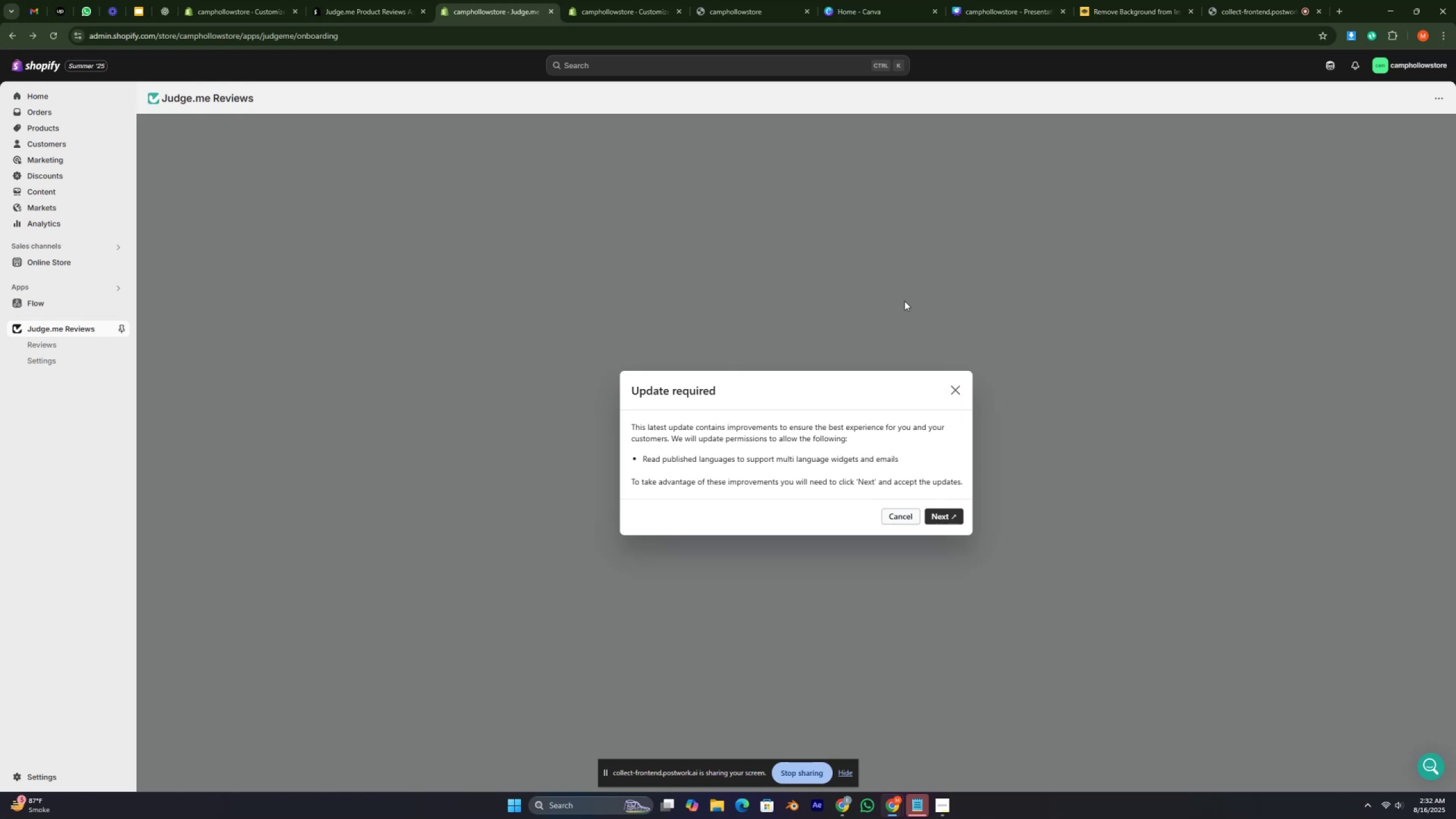 
key(ArrowUp)
 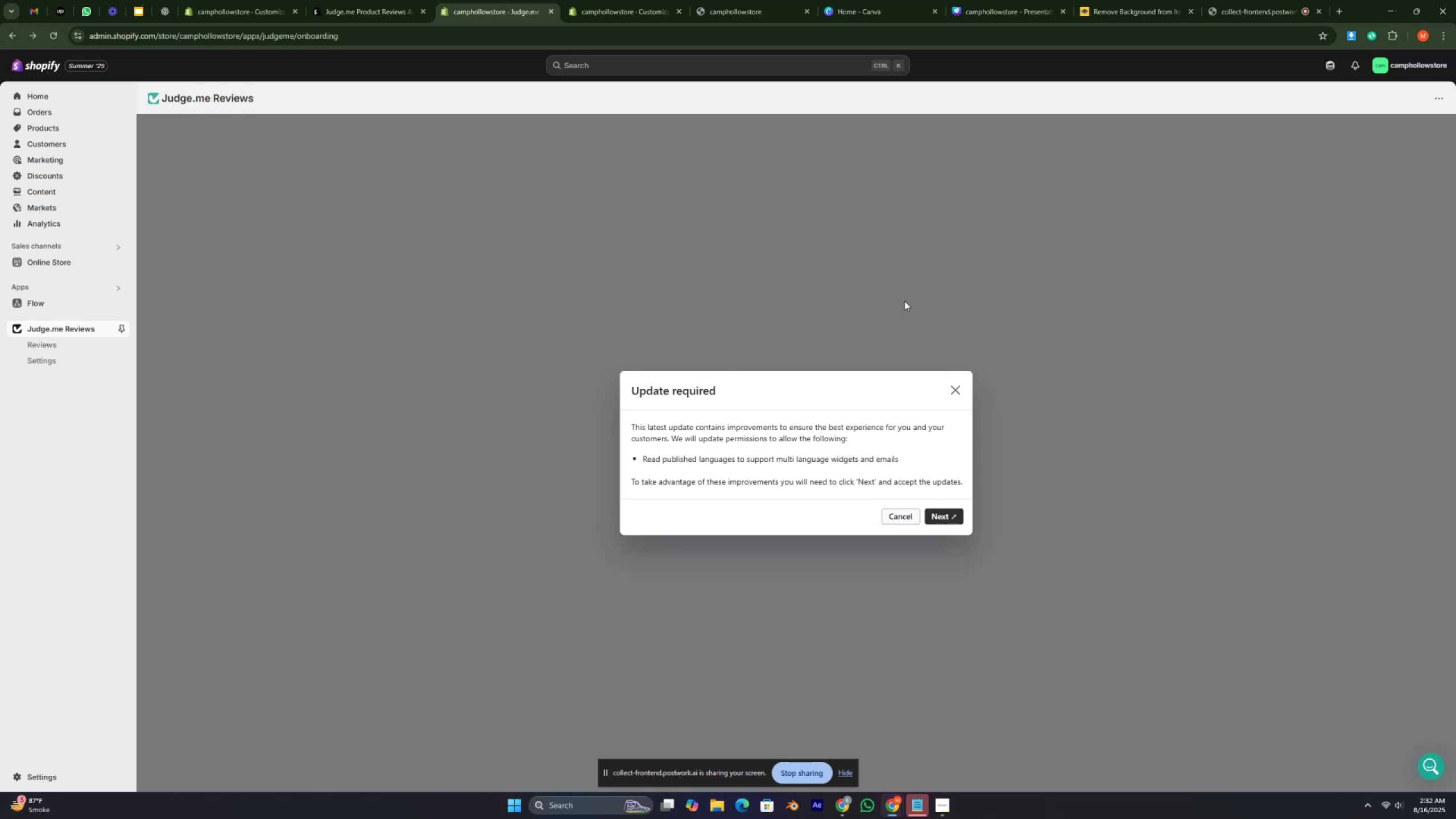 
key(ArrowUp)
 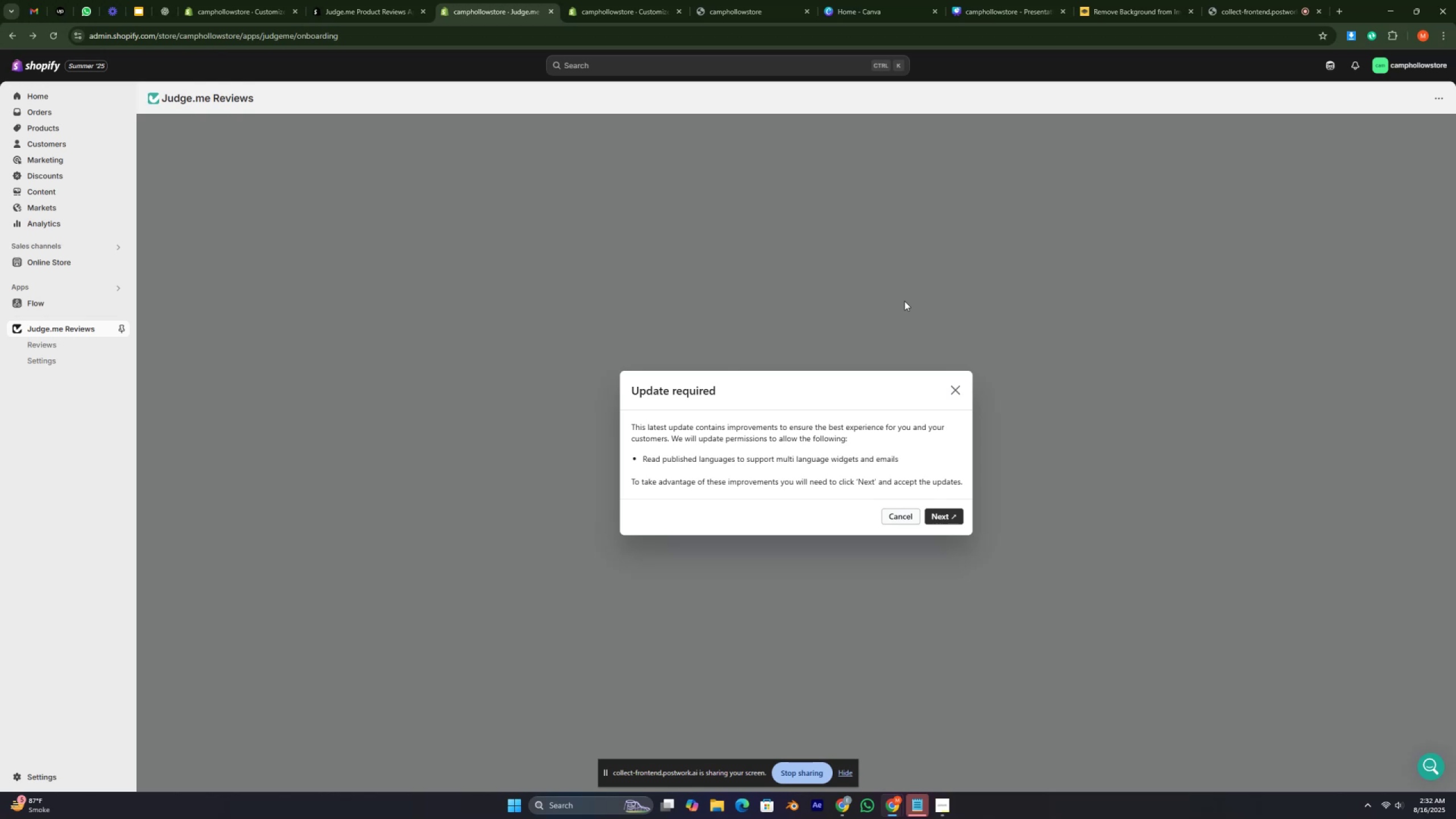 
key(ArrowUp)
 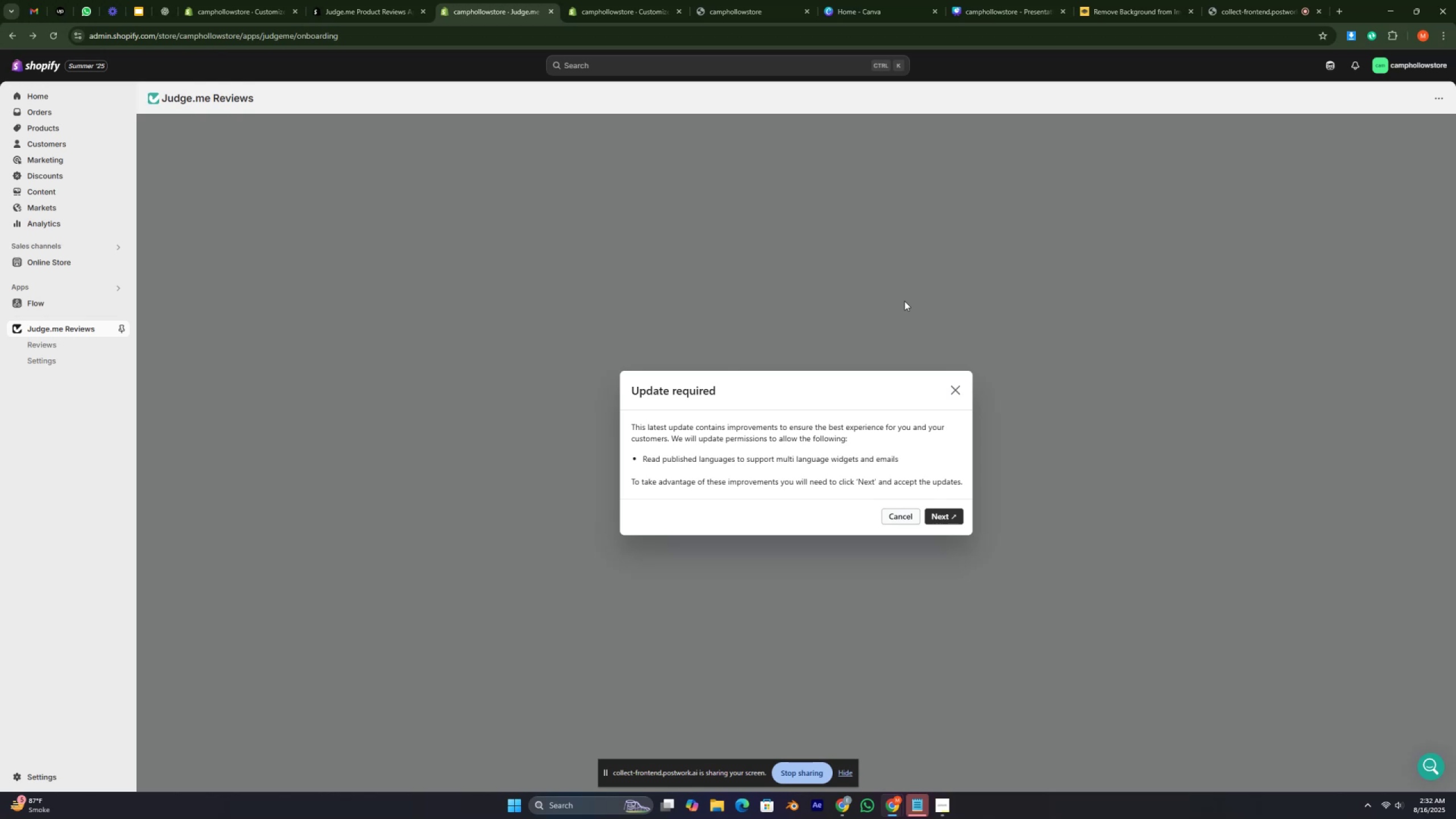 
key(ArrowUp)
 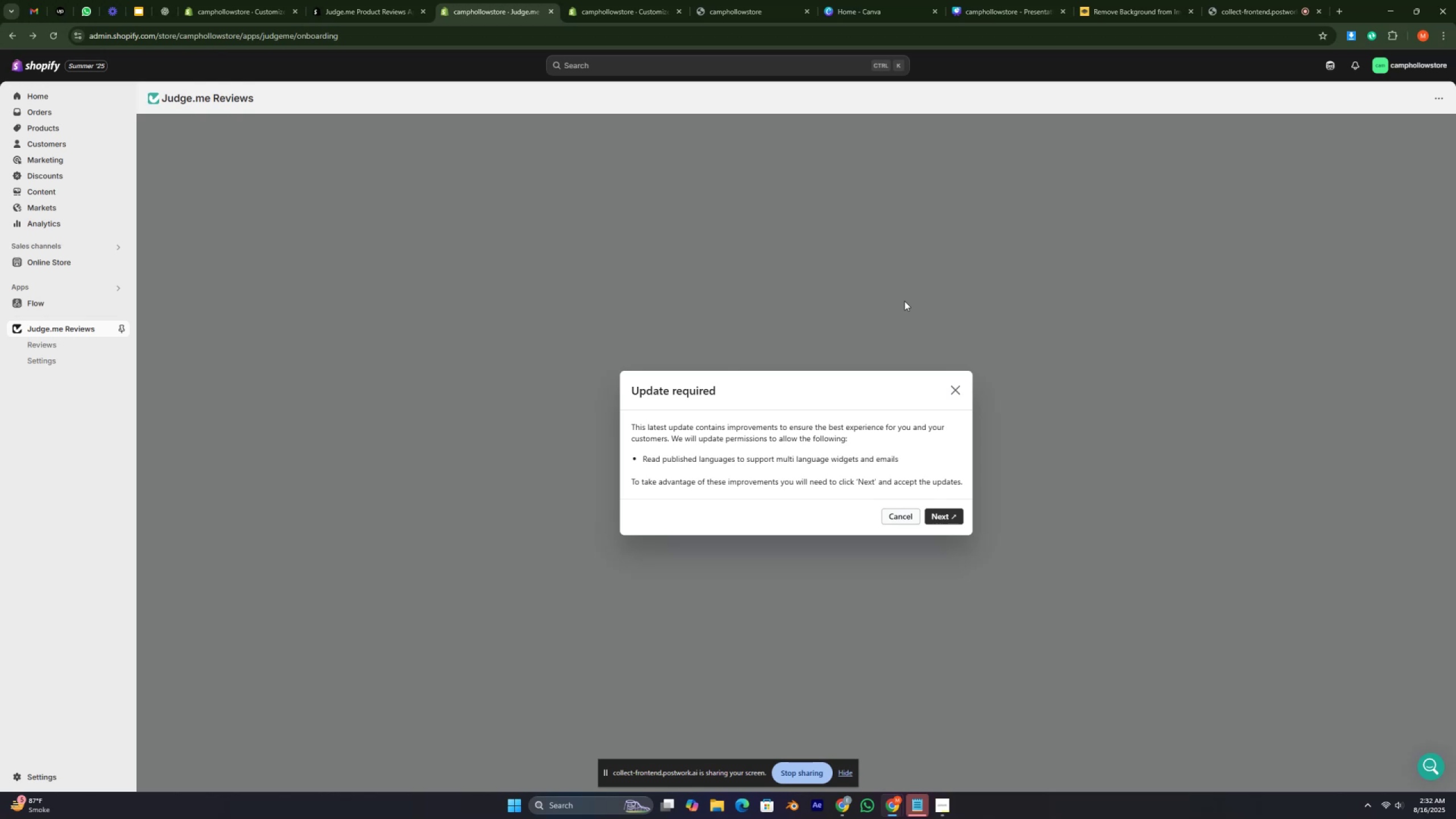 
key(ArrowUp)
 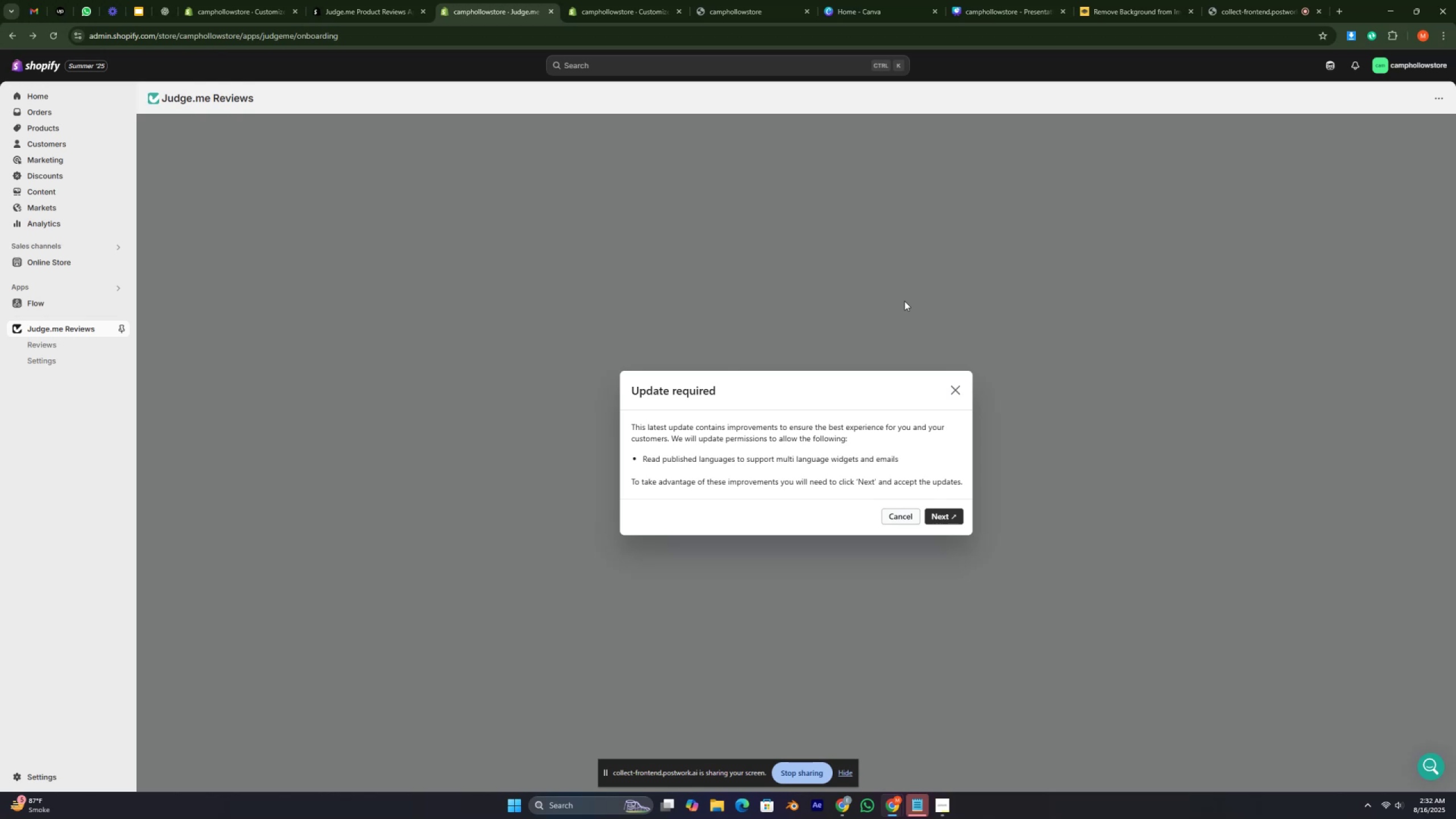 
key(ArrowUp)
 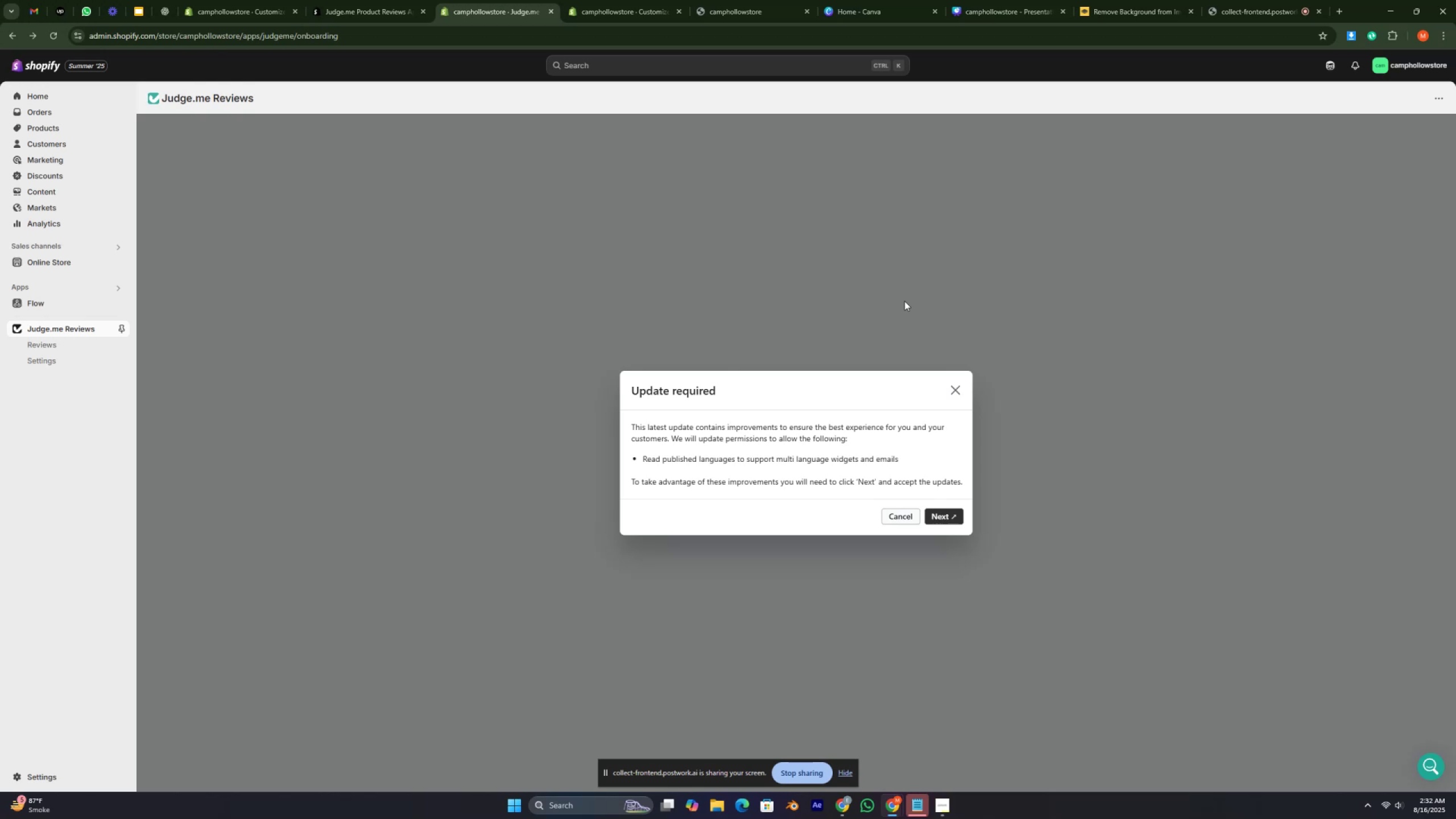 
key(ArrowUp)
 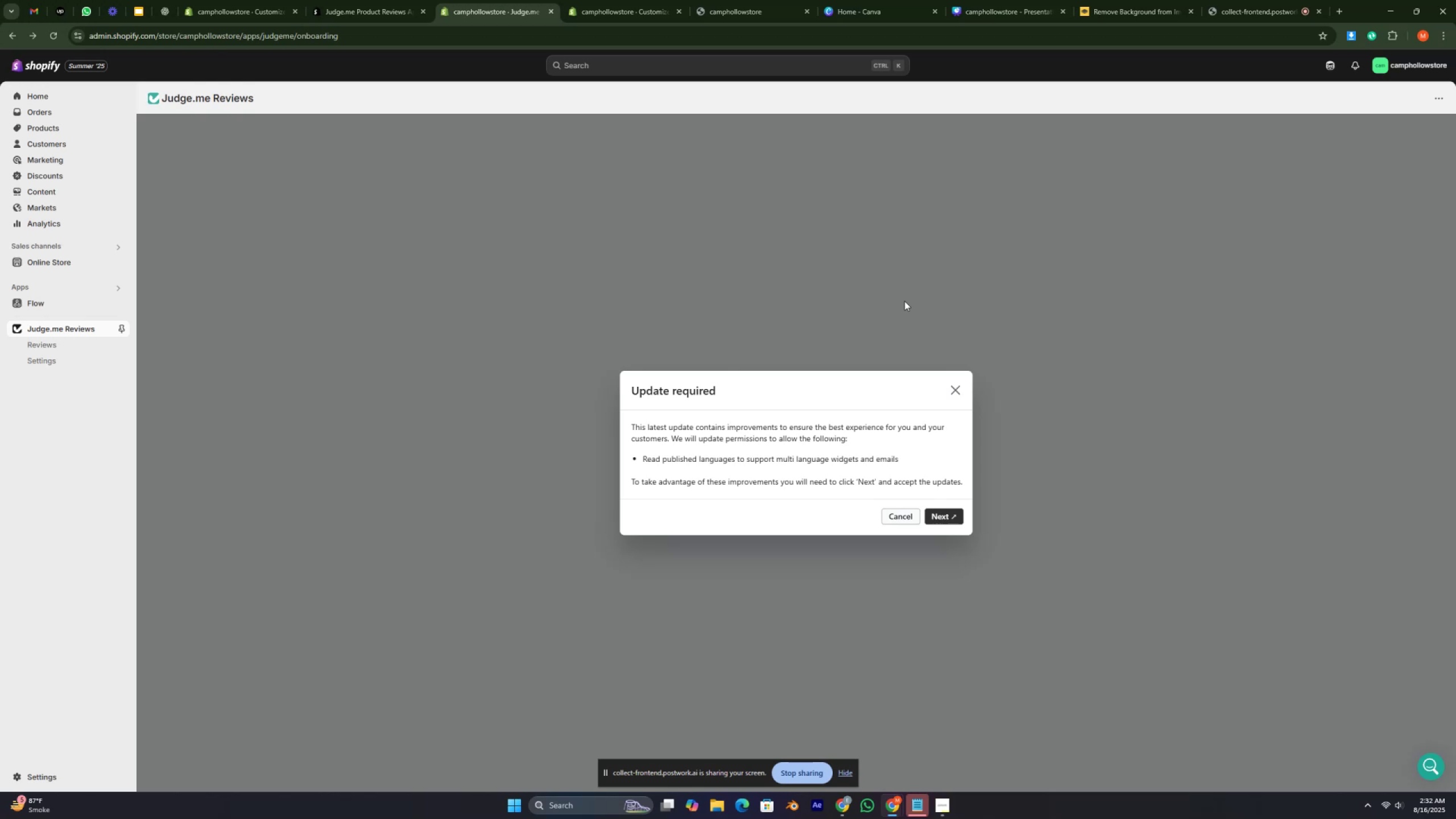 
key(ArrowUp)
 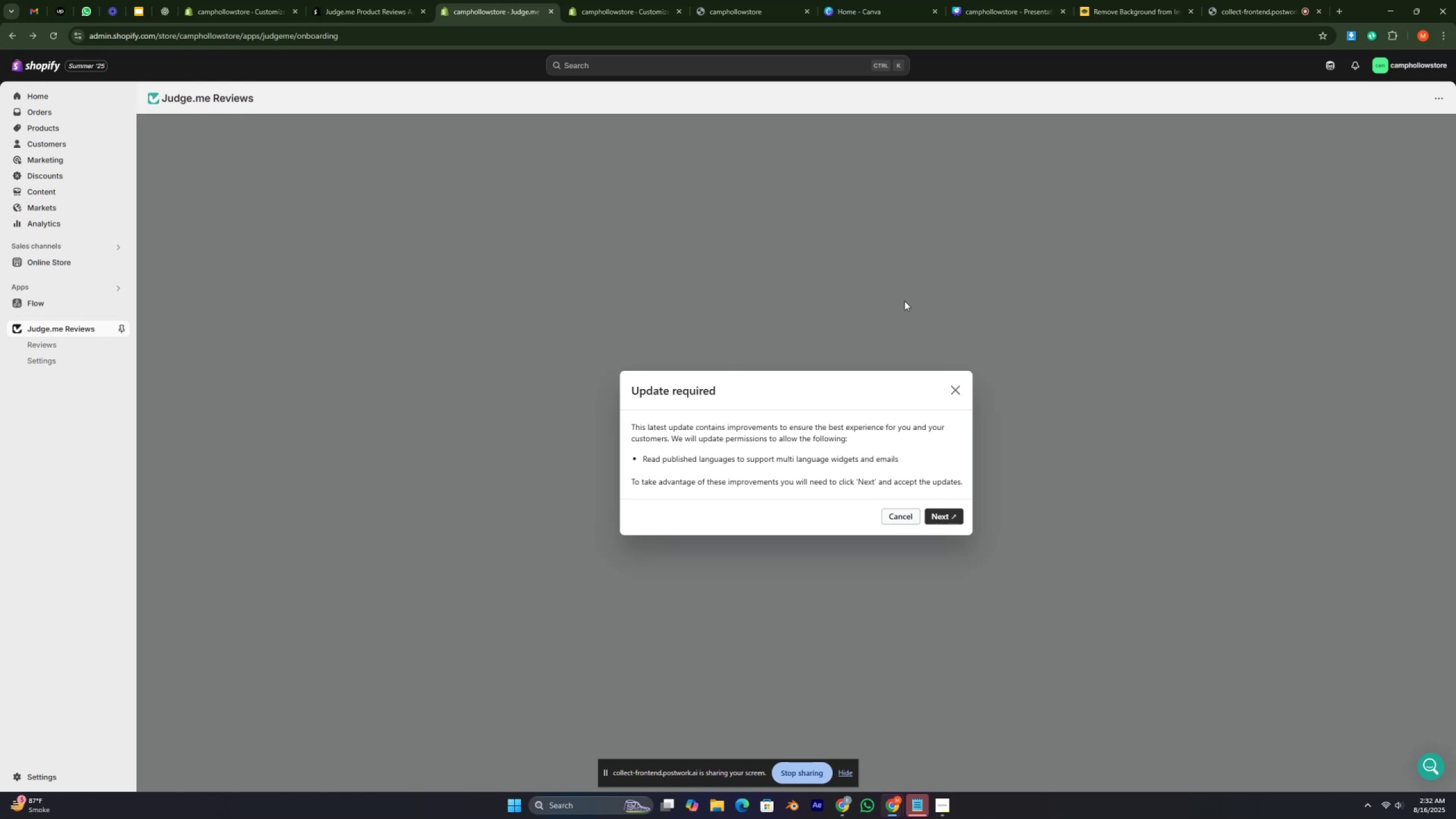 
key(ArrowUp)
 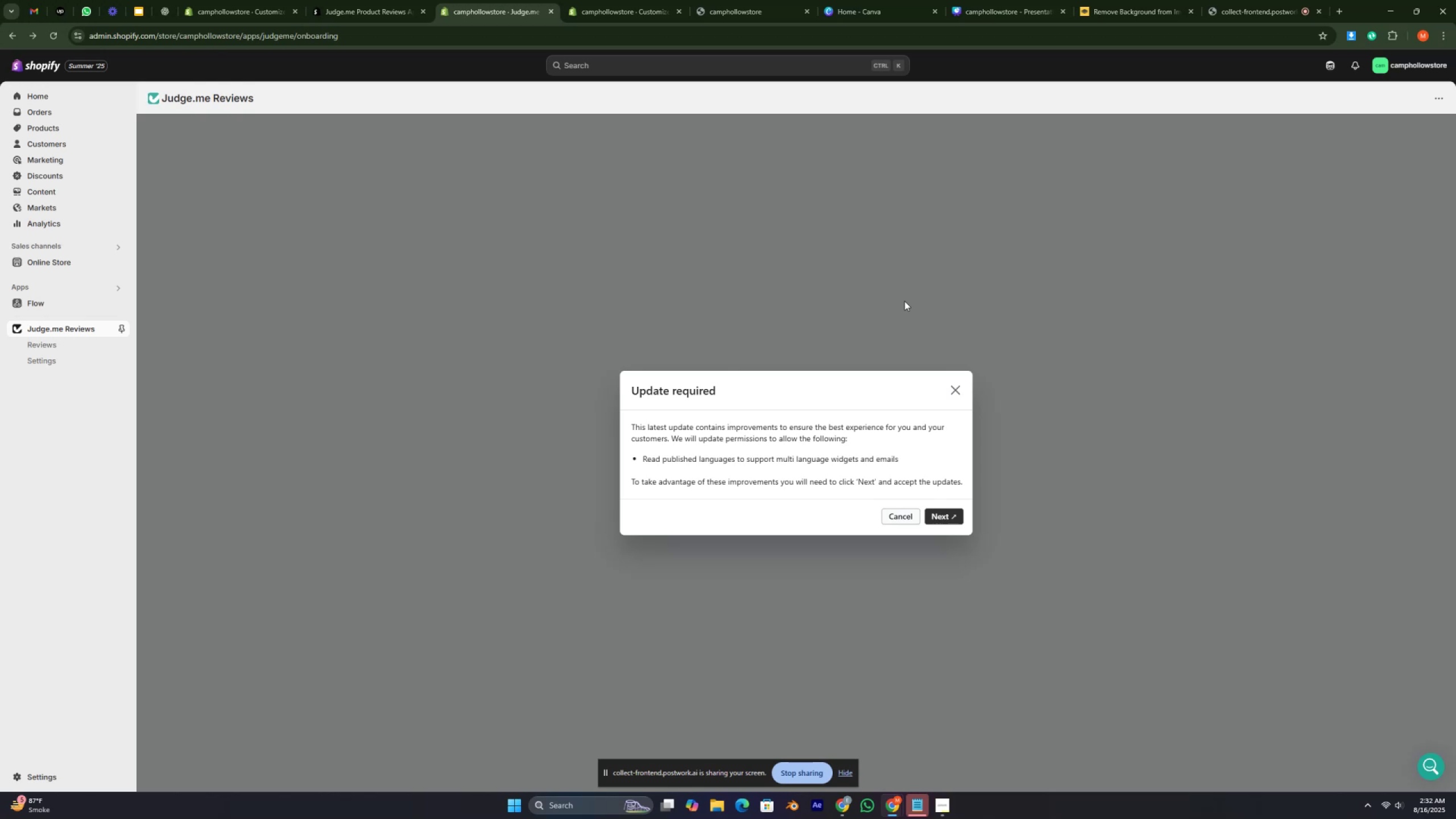 
key(ArrowUp)
 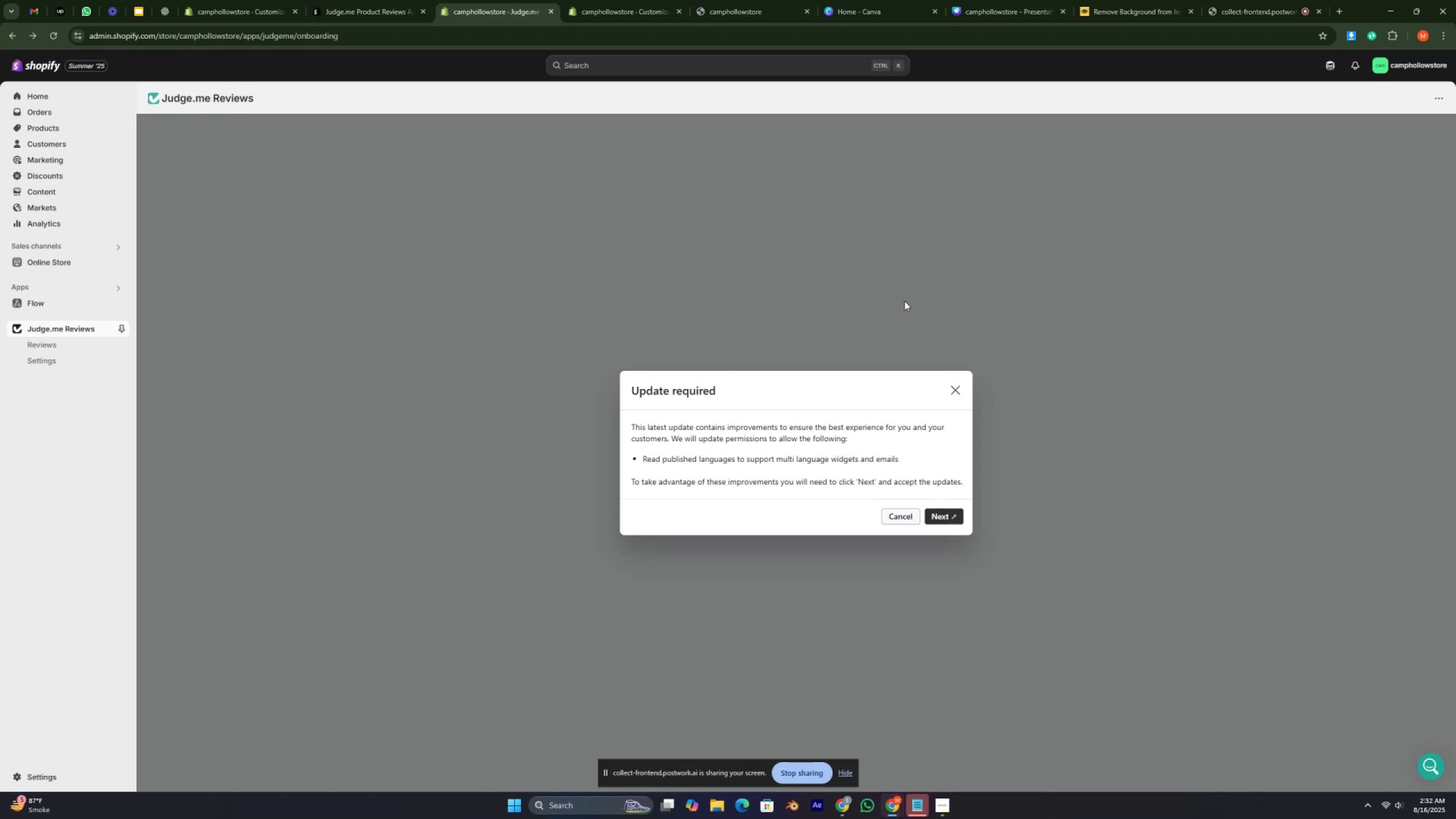 
key(ArrowUp)
 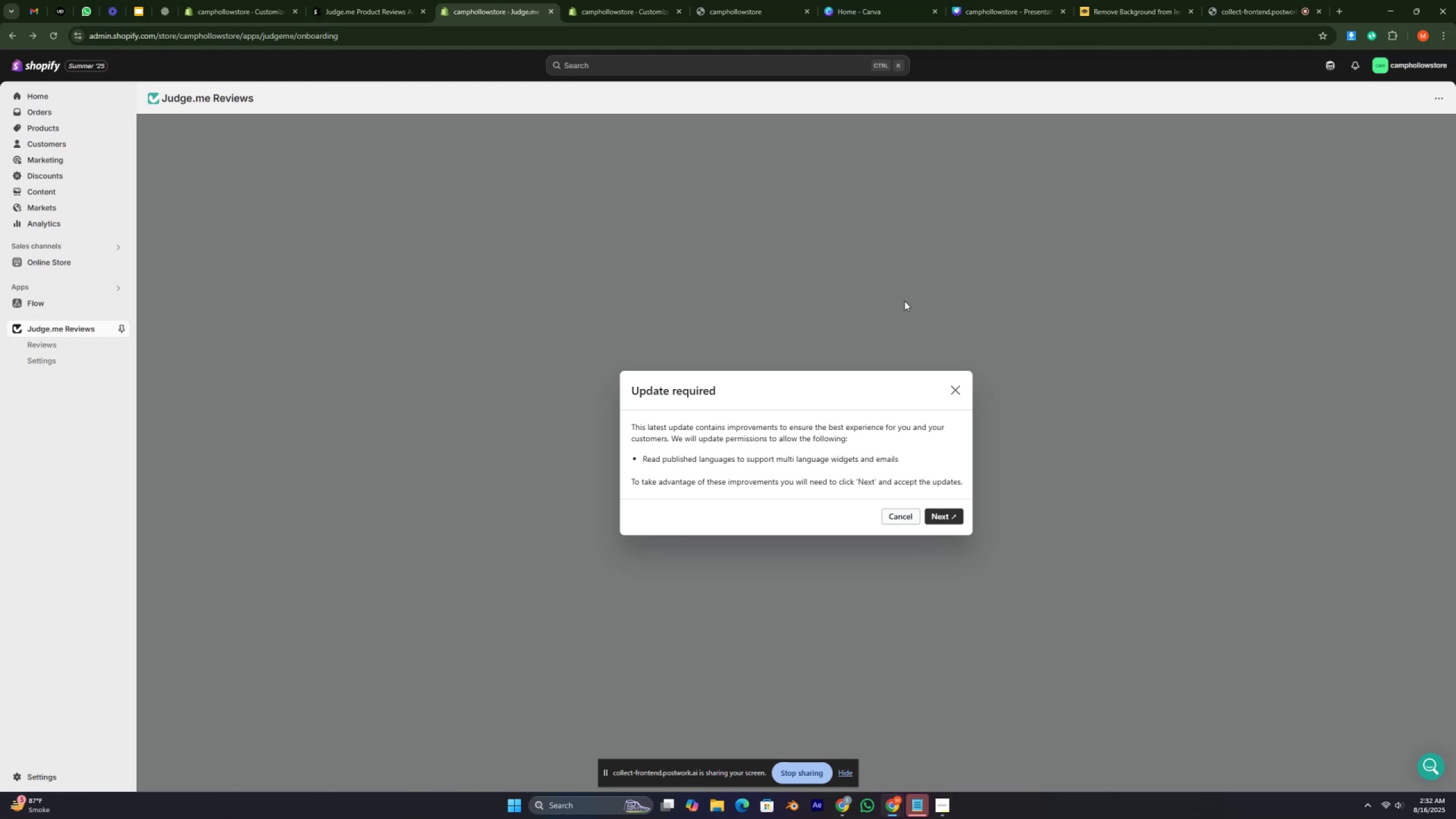 
key(ArrowUp)
 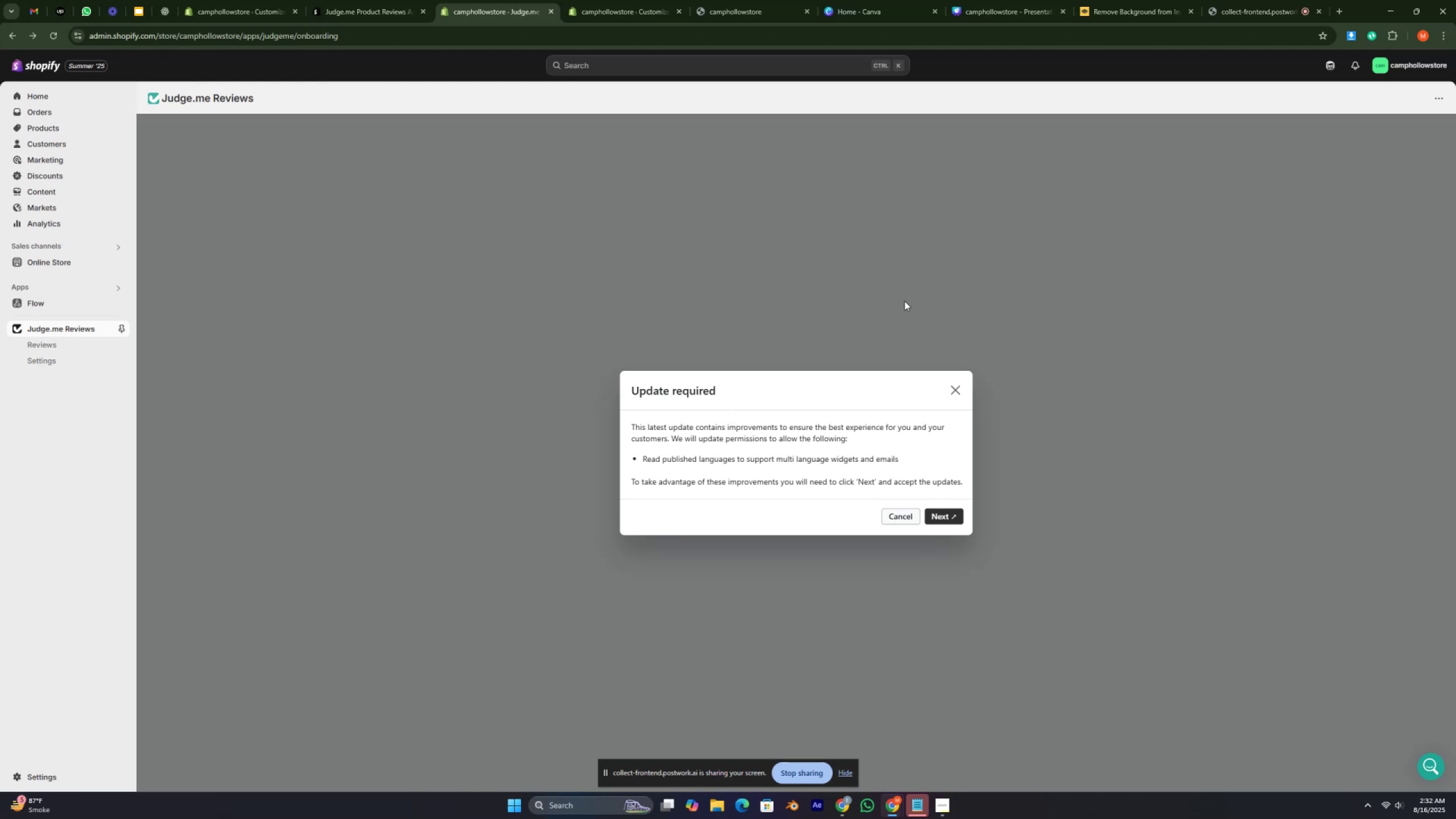 
key(ArrowUp)
 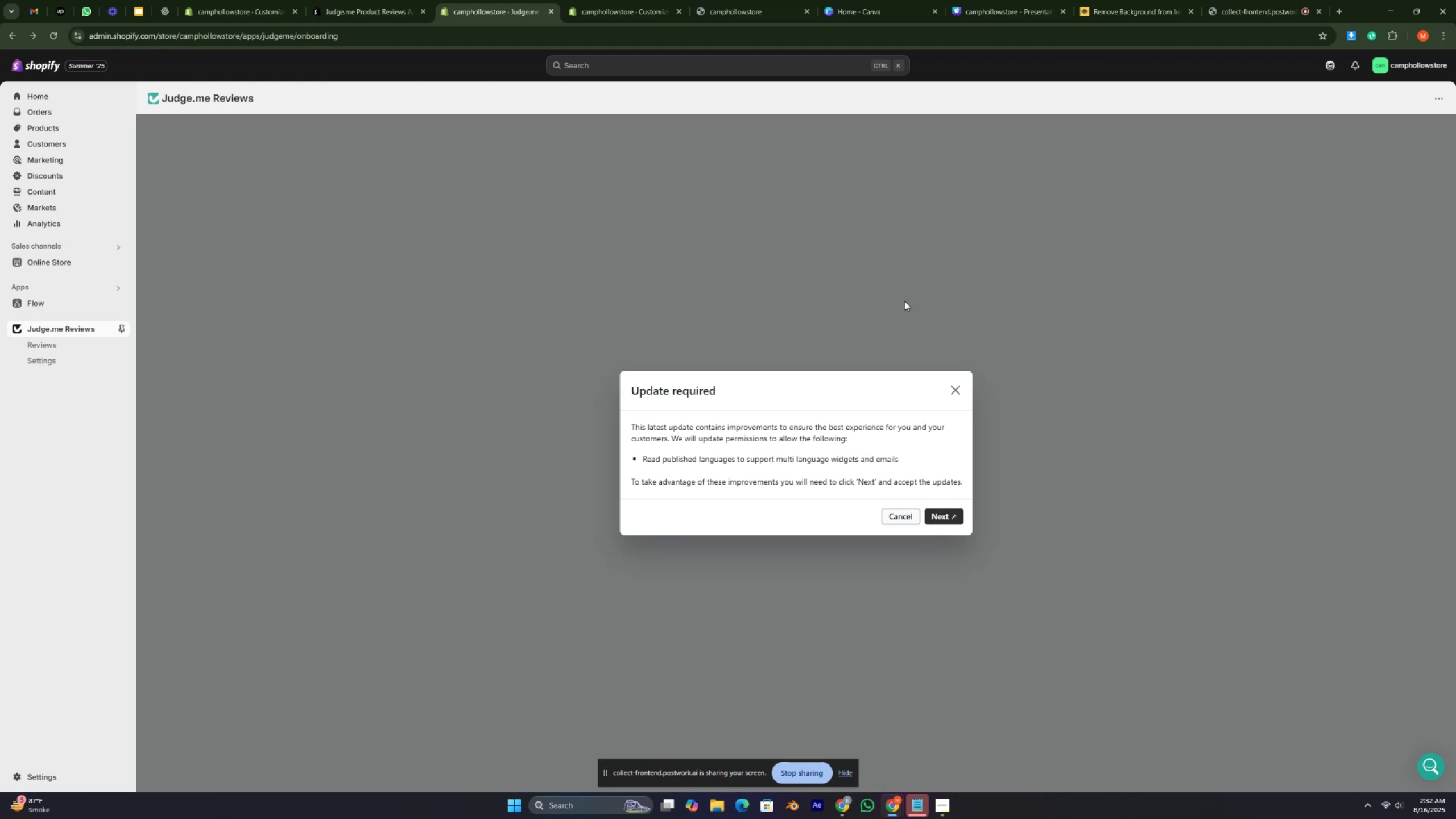 
key(ArrowUp)
 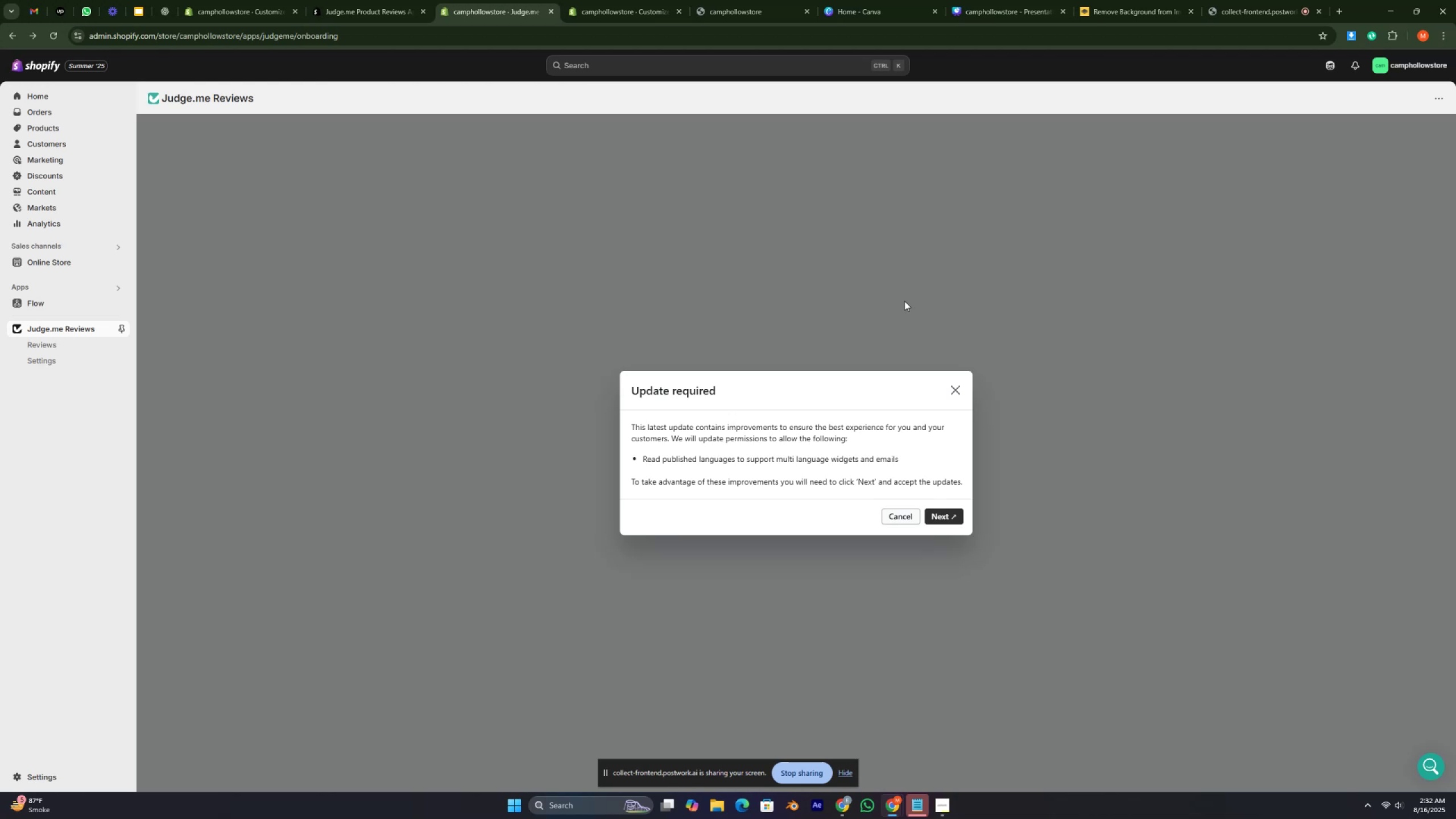 
key(ArrowUp)
 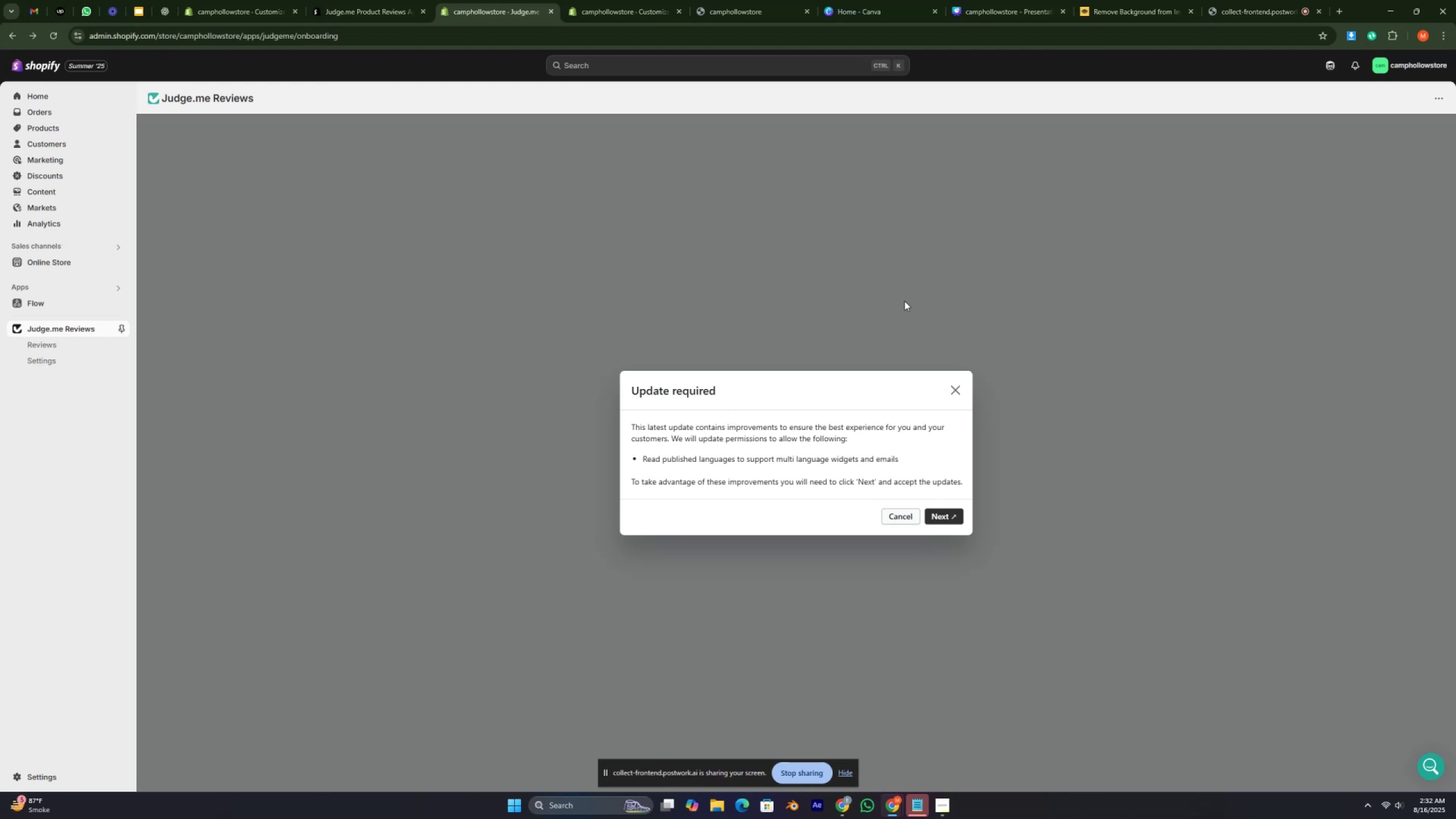 
key(ArrowUp)
 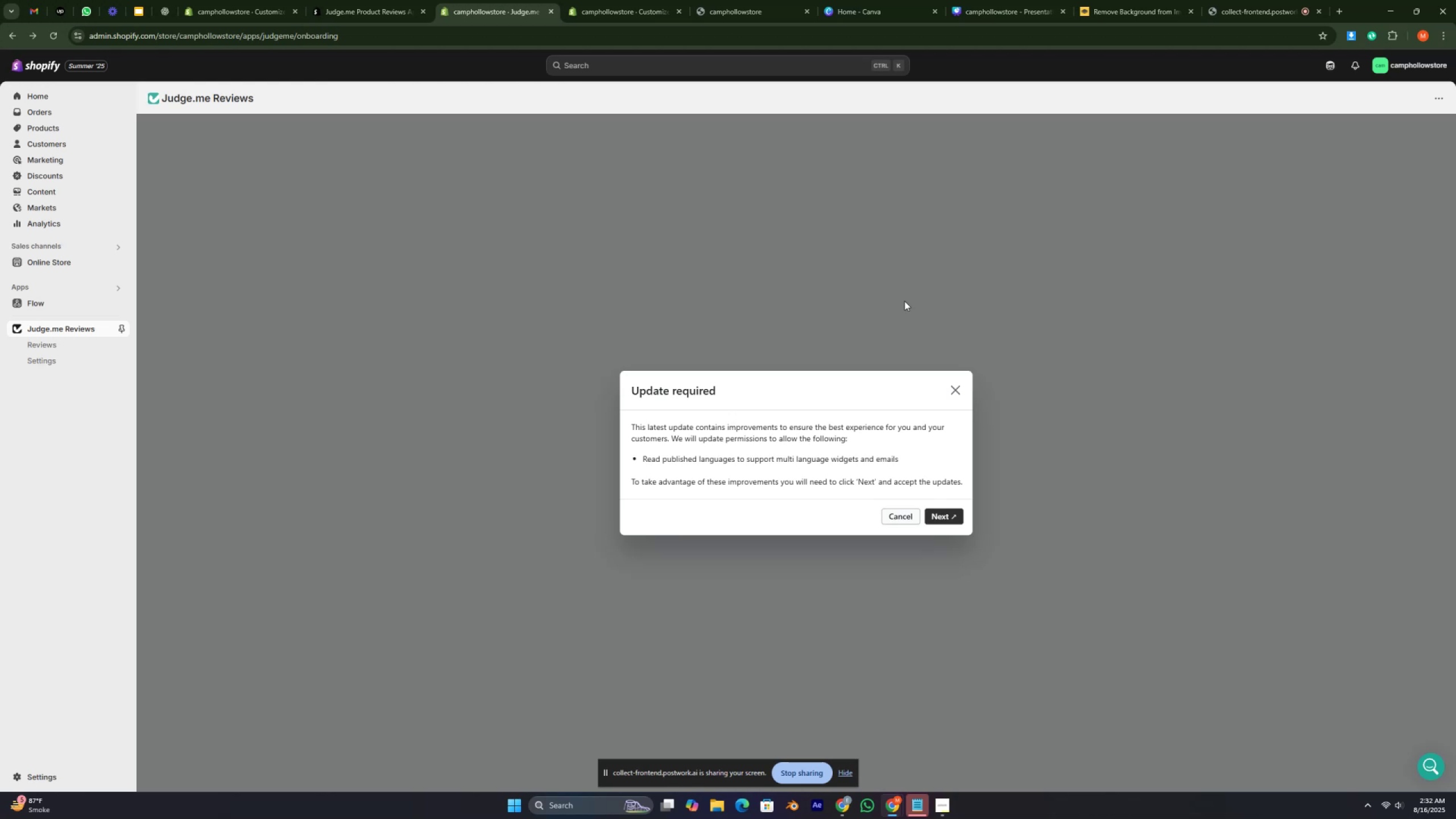 
key(ArrowUp)
 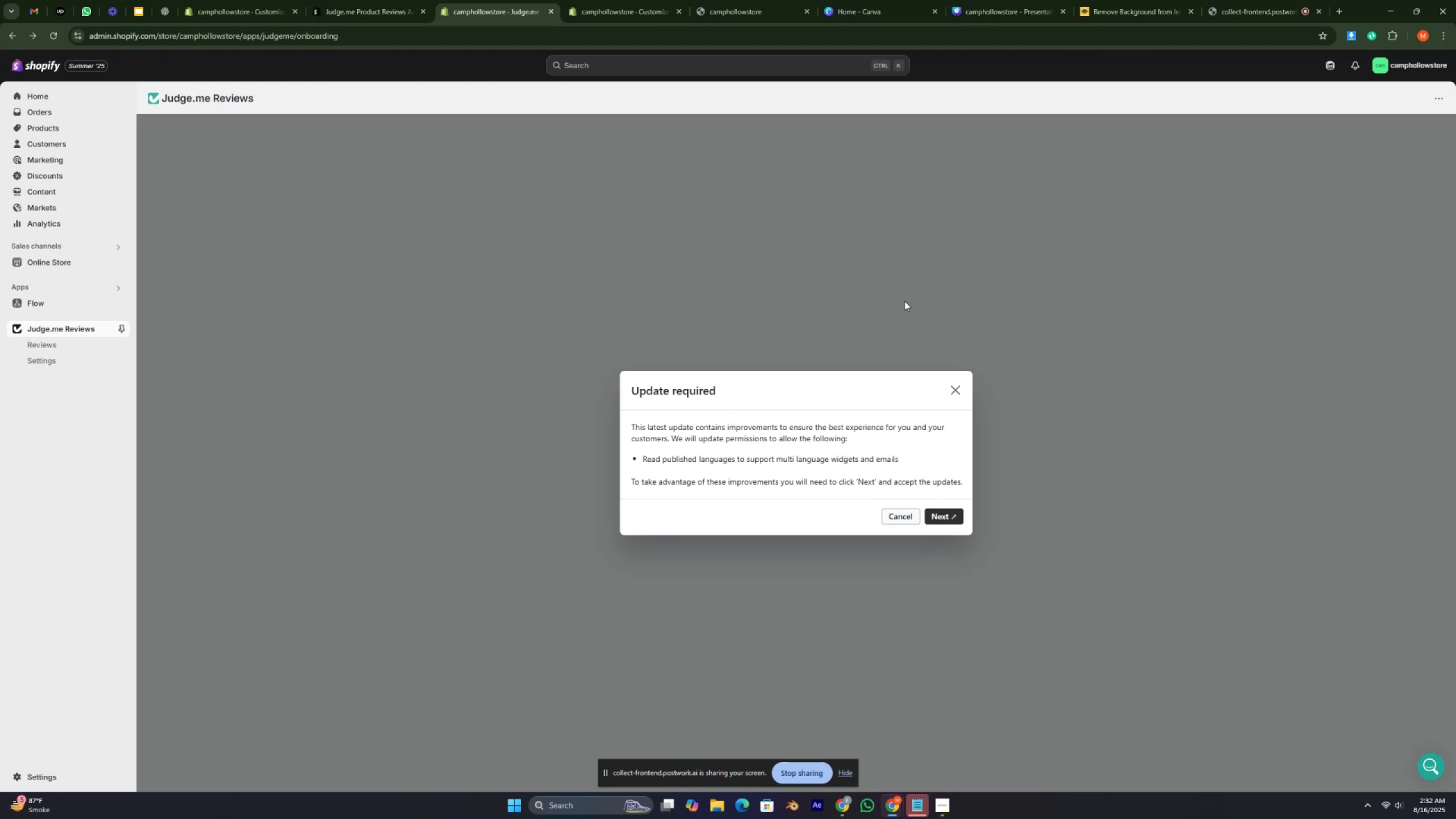 
key(ArrowUp)
 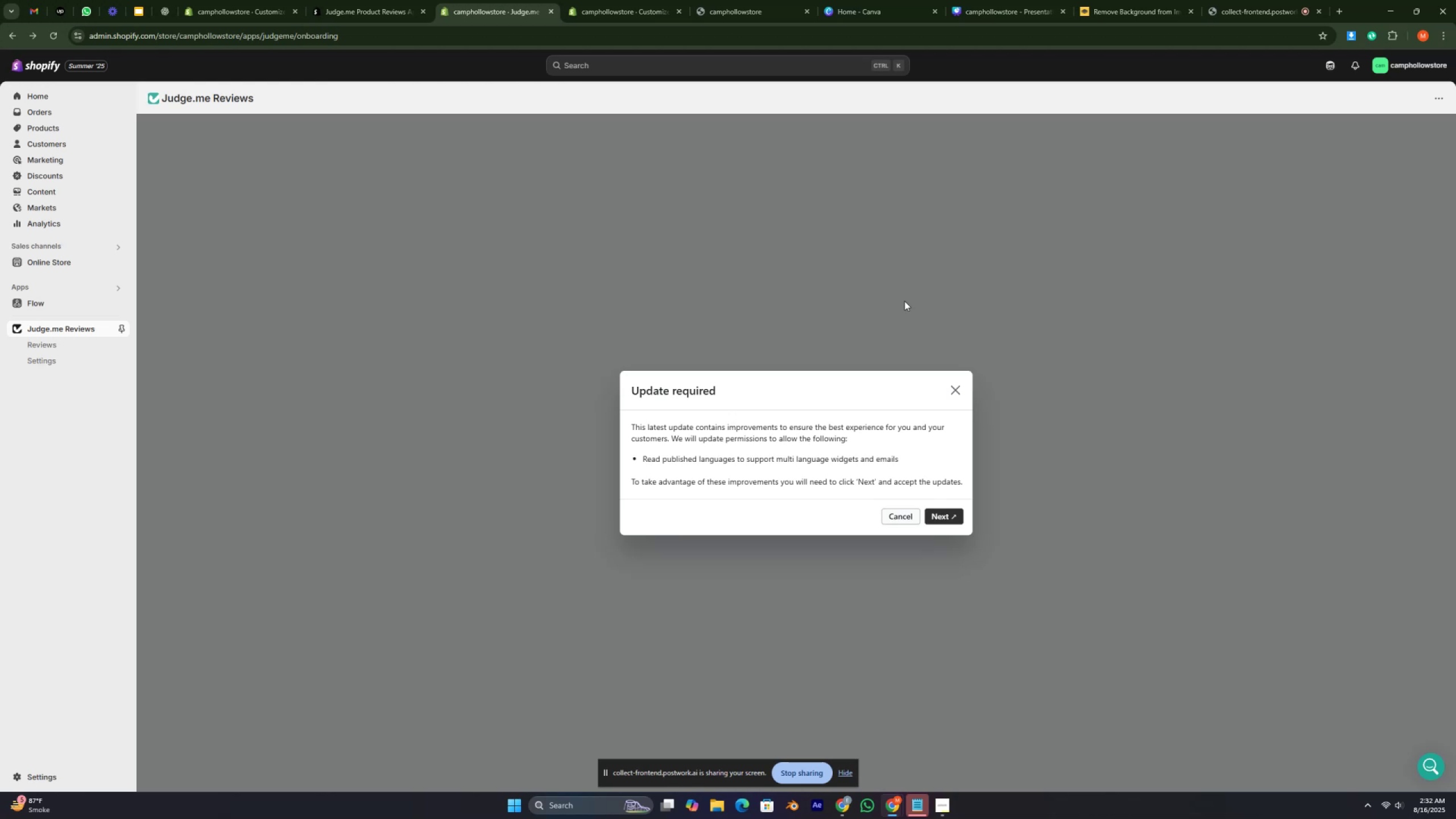 
key(ArrowUp)
 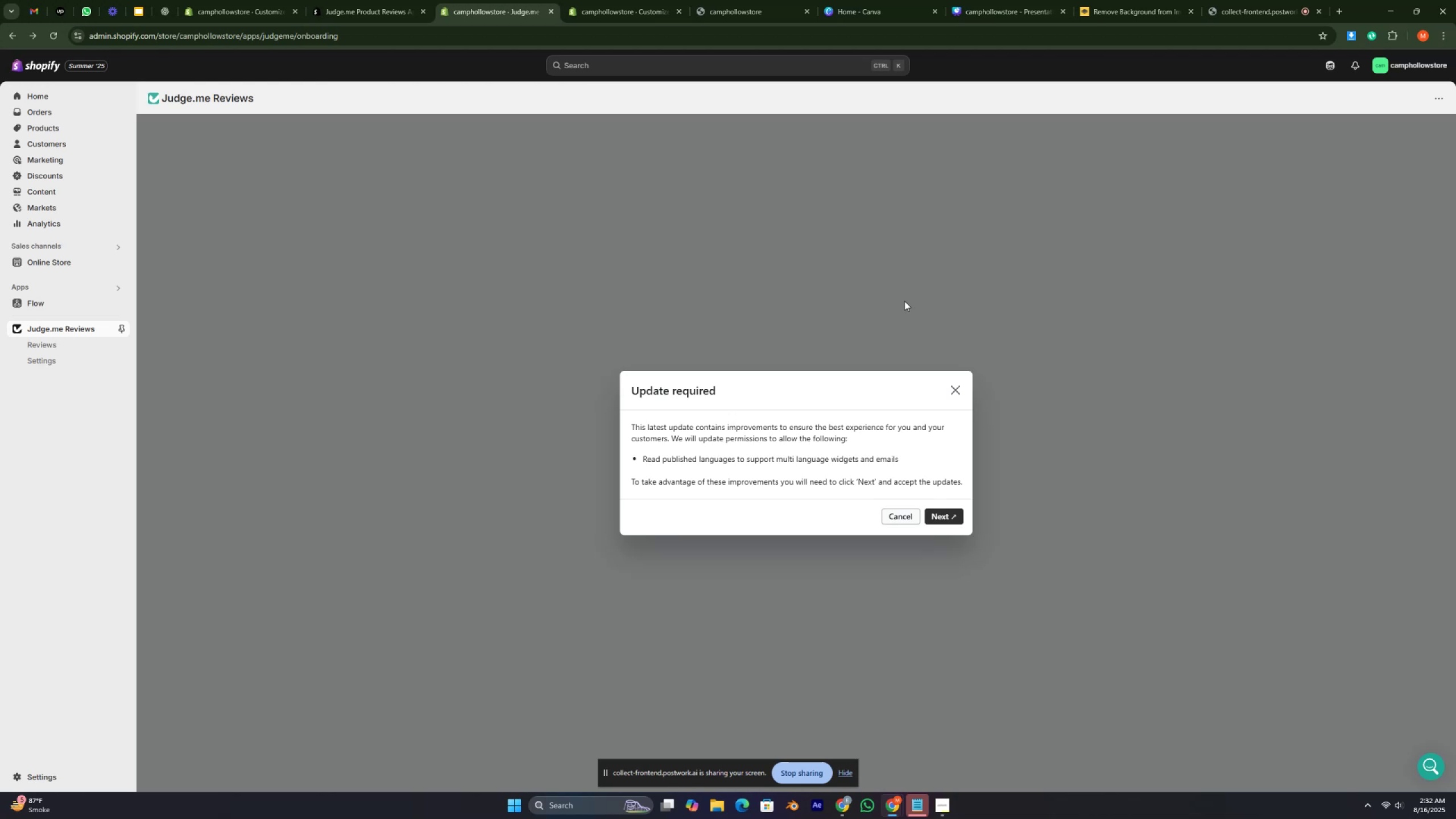 
key(ArrowUp)
 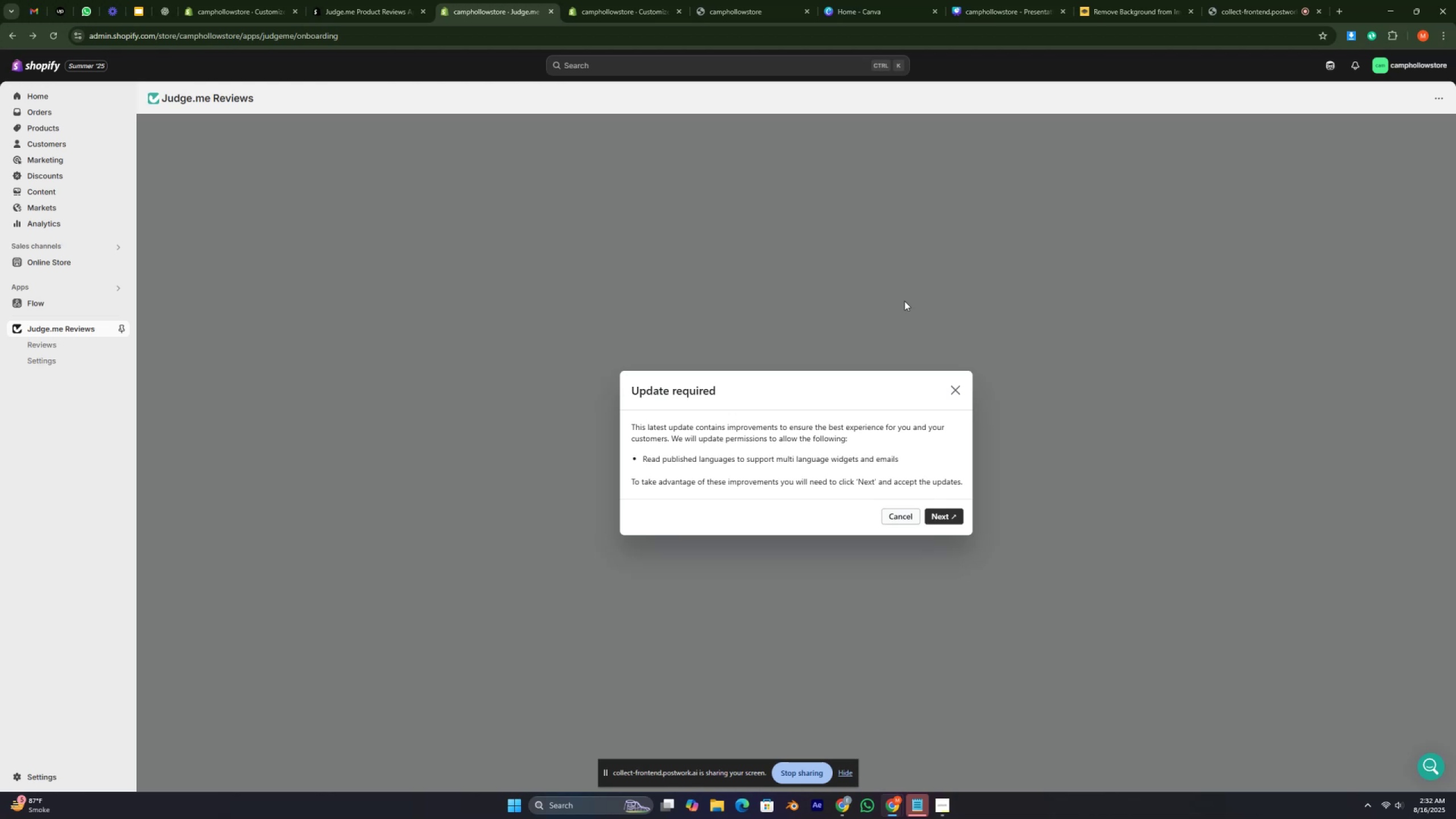 
key(ArrowUp)
 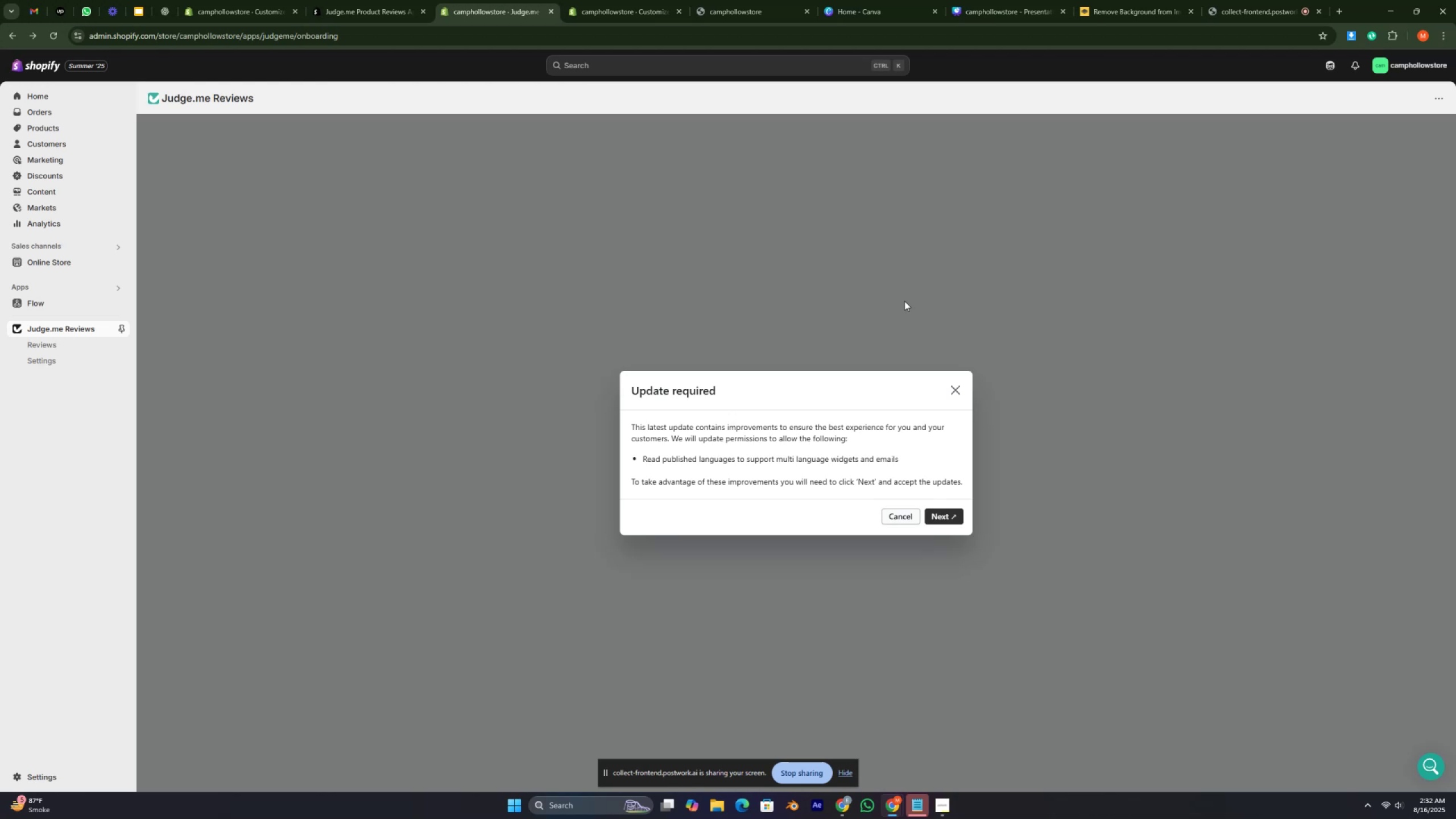 
key(ArrowUp)
 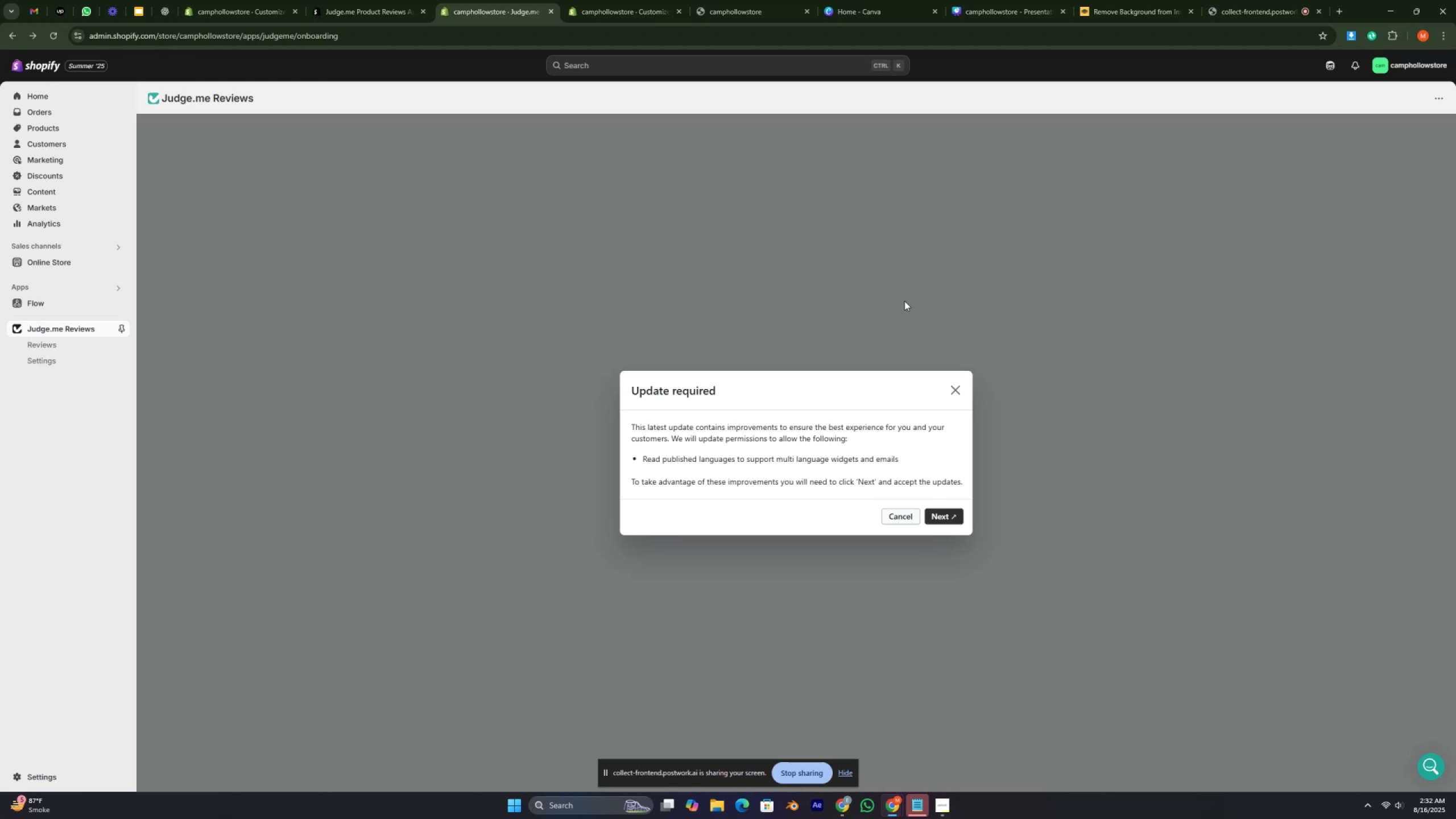 
key(ArrowUp)
 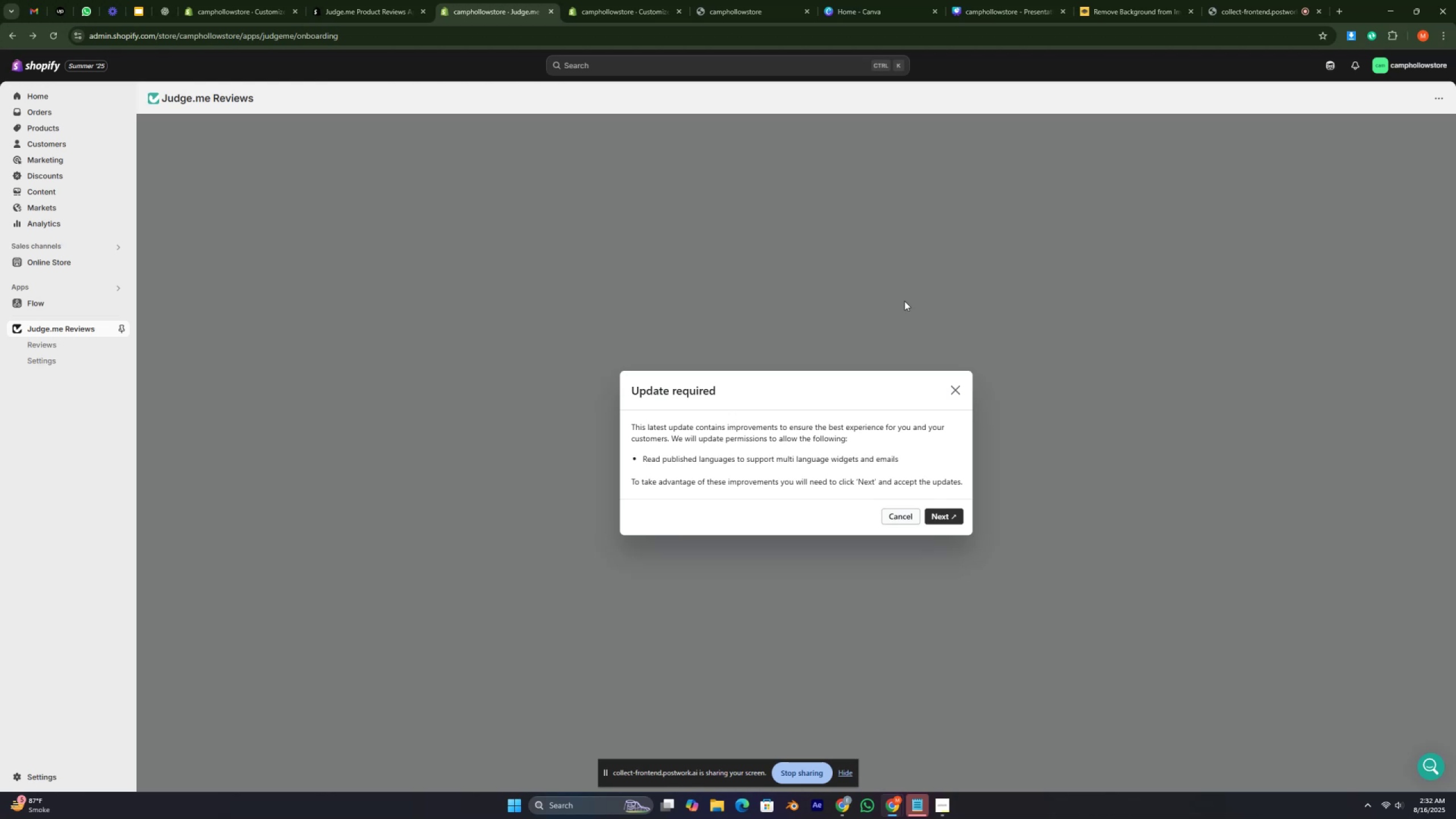 
key(ArrowUp)
 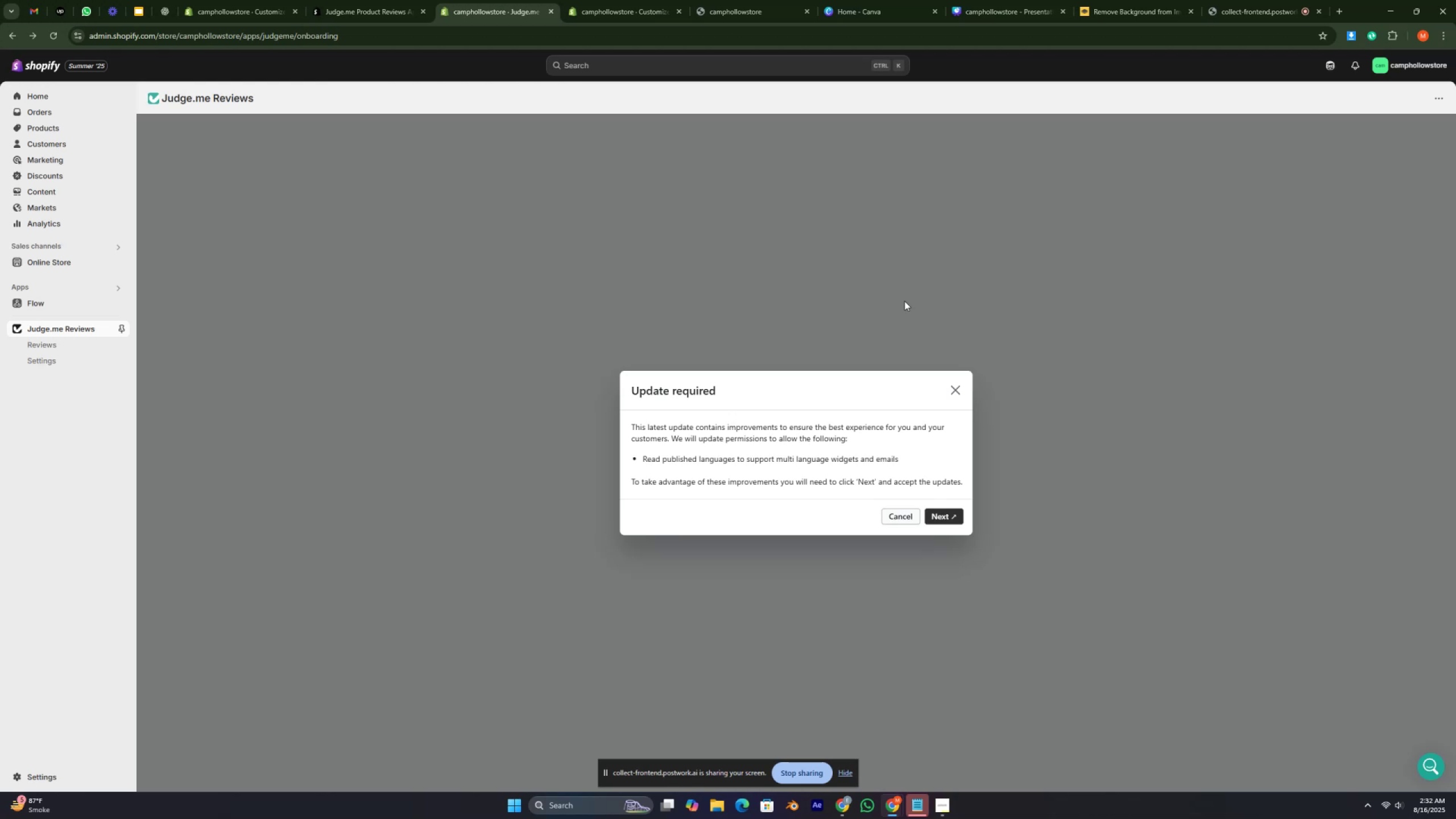 
key(ArrowUp)
 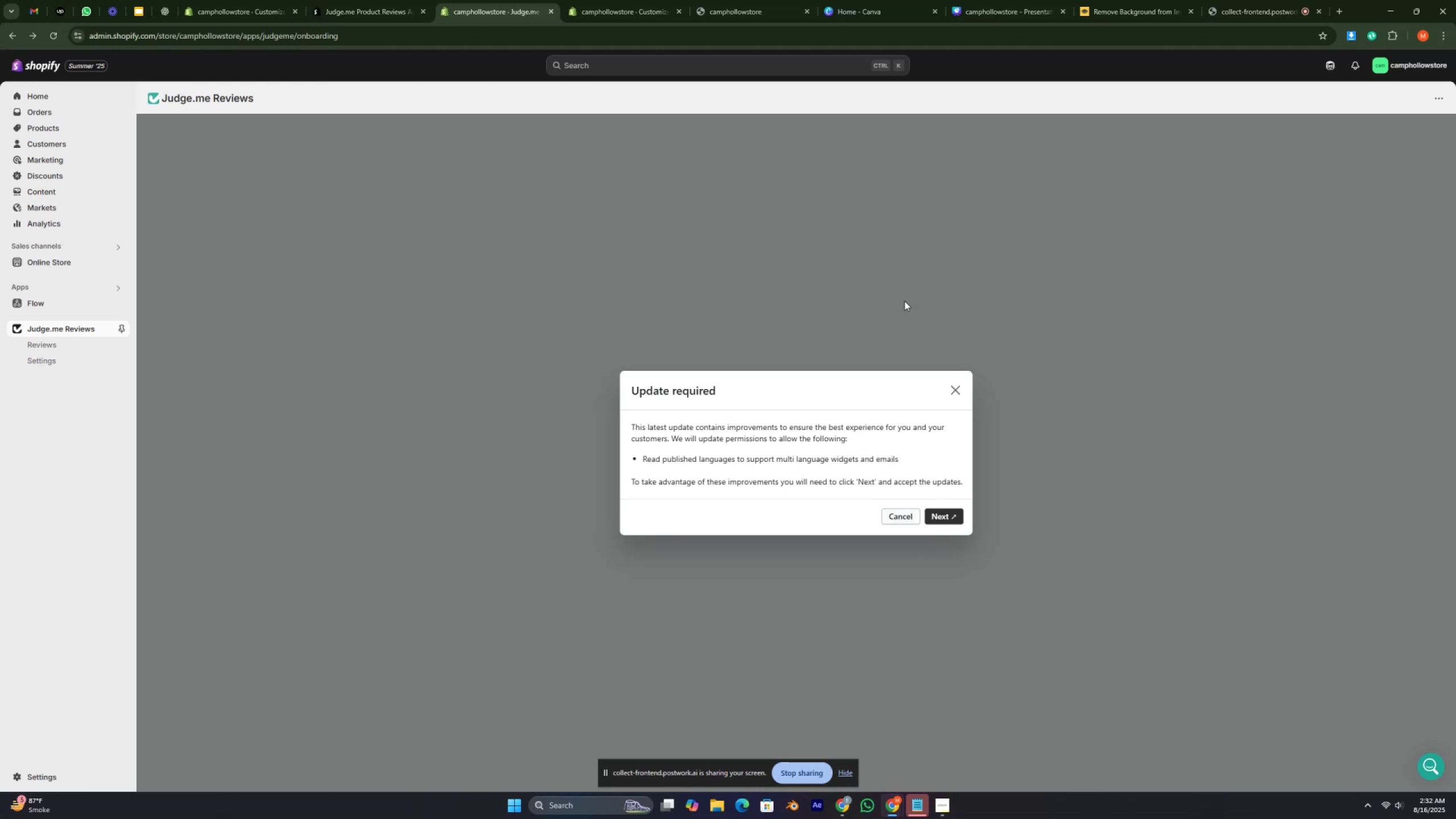 
key(ArrowUp)
 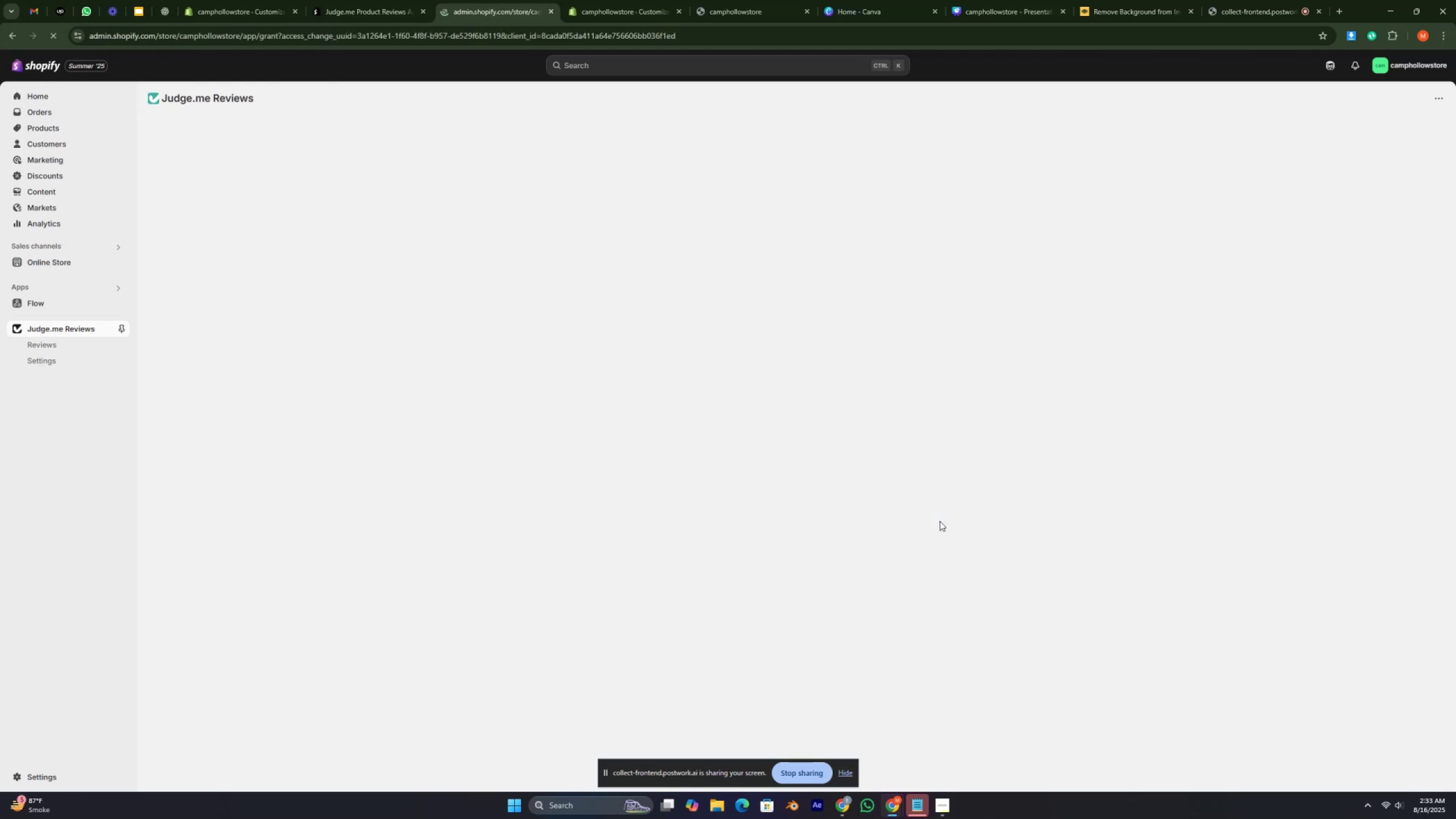 
wait(44.42)
 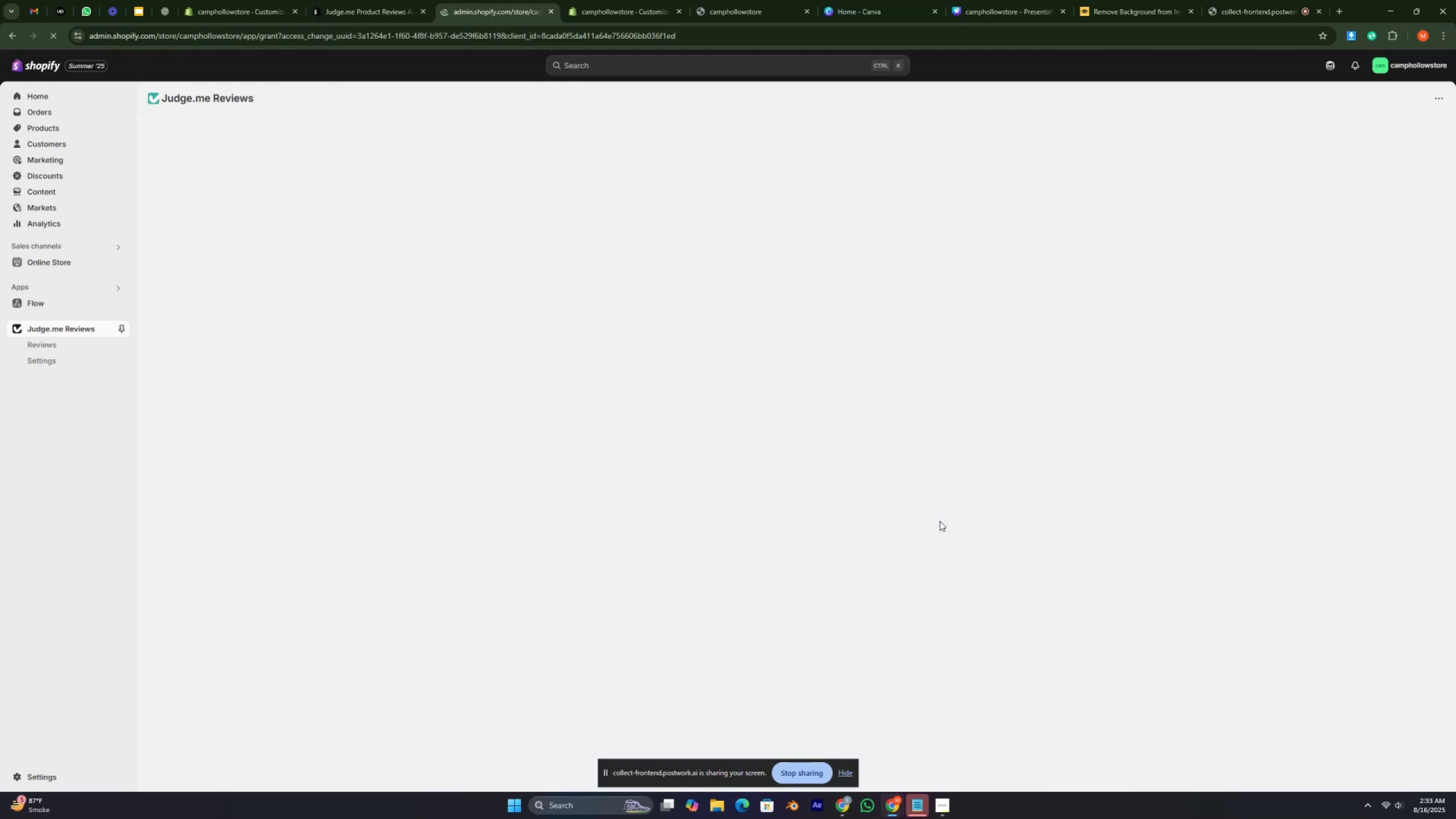 
left_click([944, 245])
 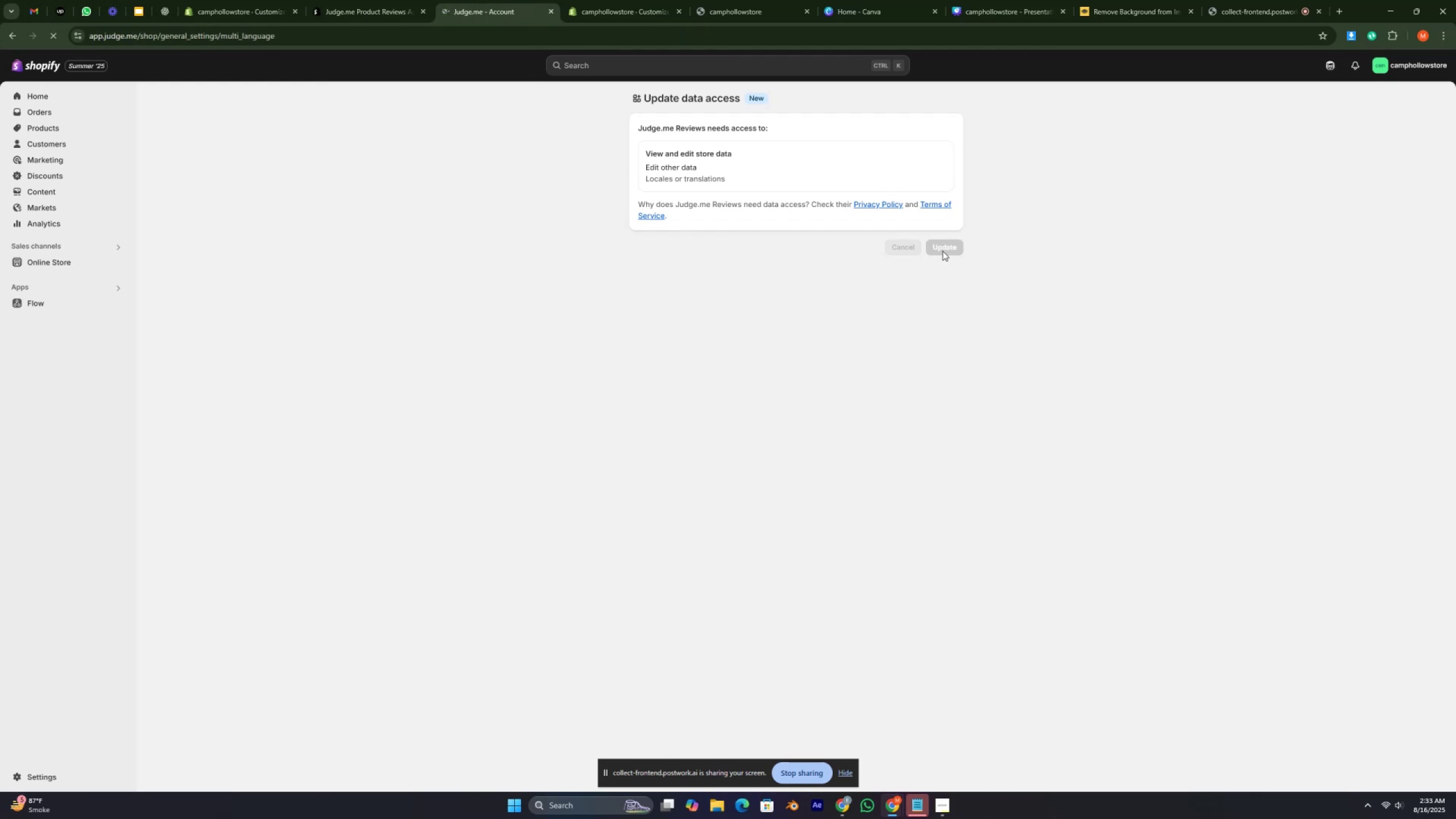 
wait(8.39)
 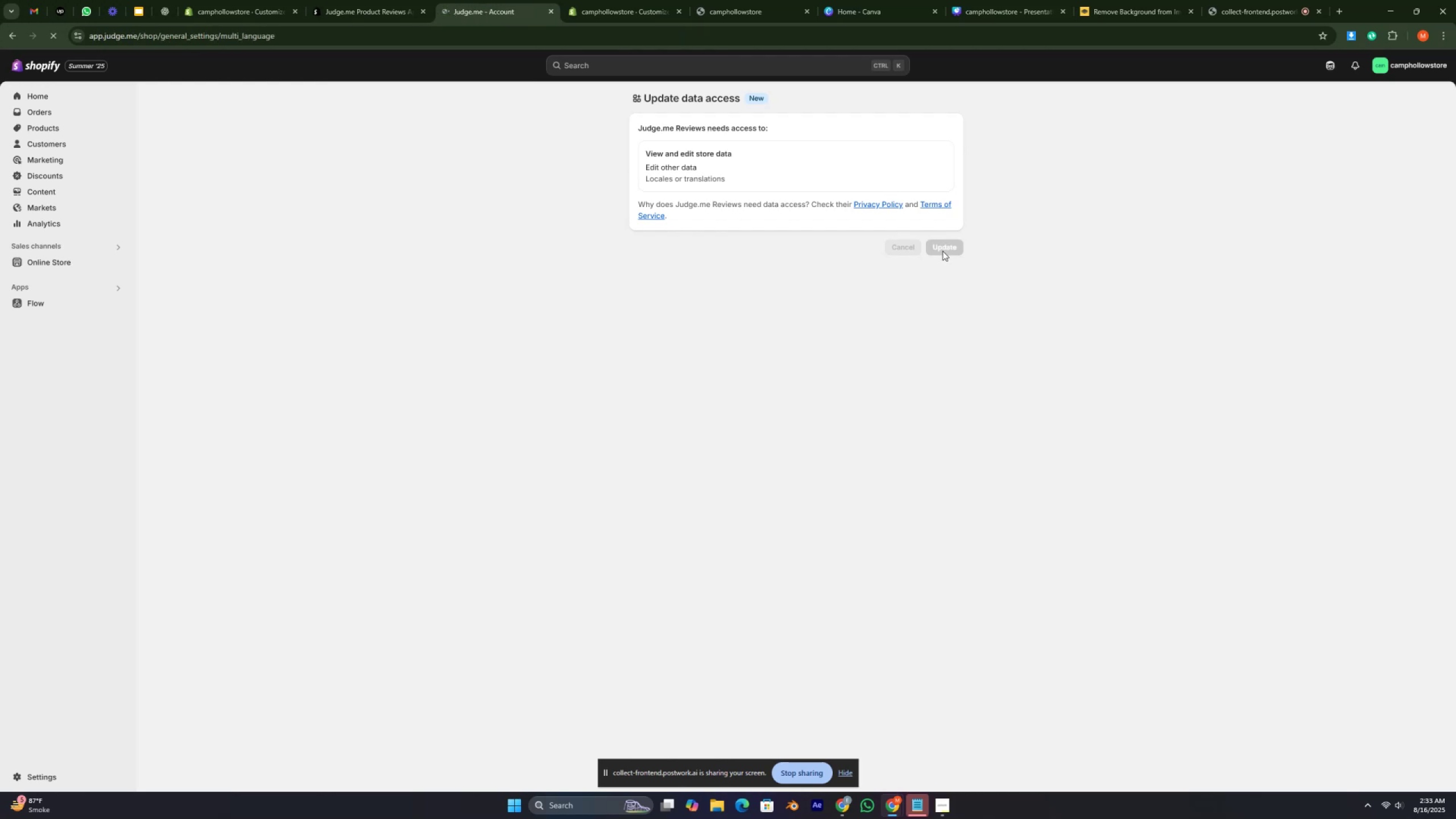 
left_click([553, 10])
 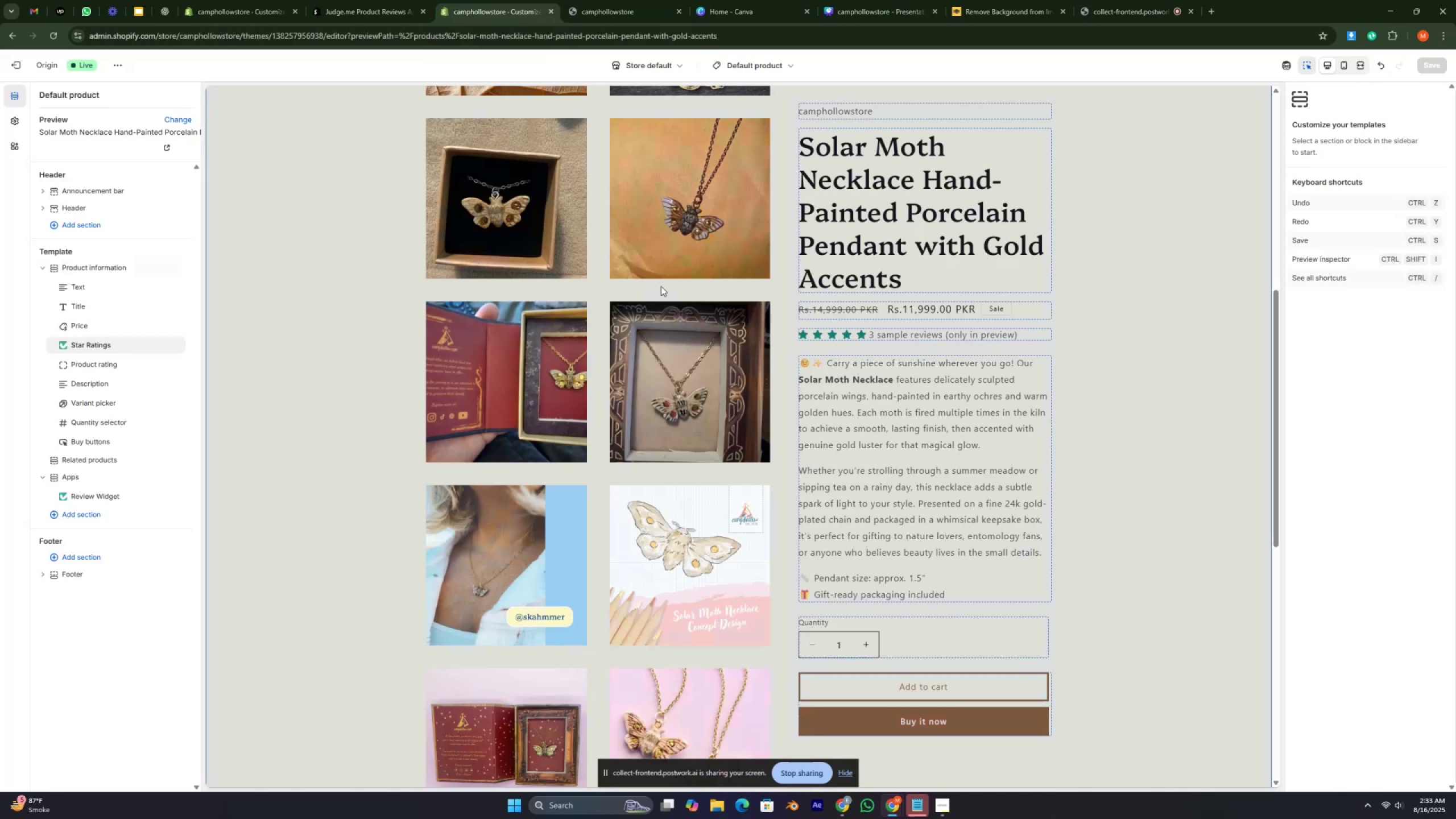 
scroll: coordinate [742, 417], scroll_direction: down, amount: 23.0
 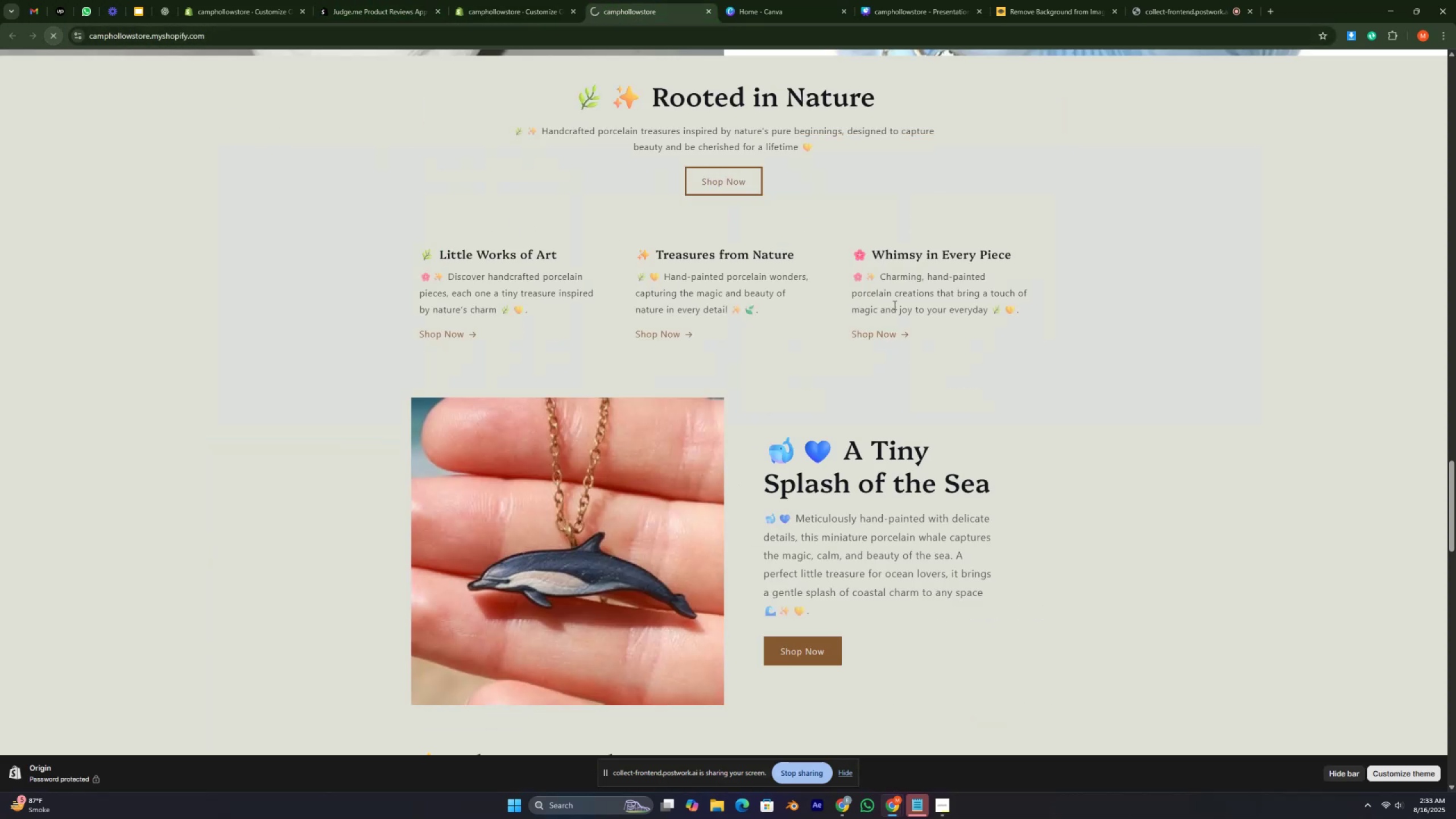 
wait(7.37)
 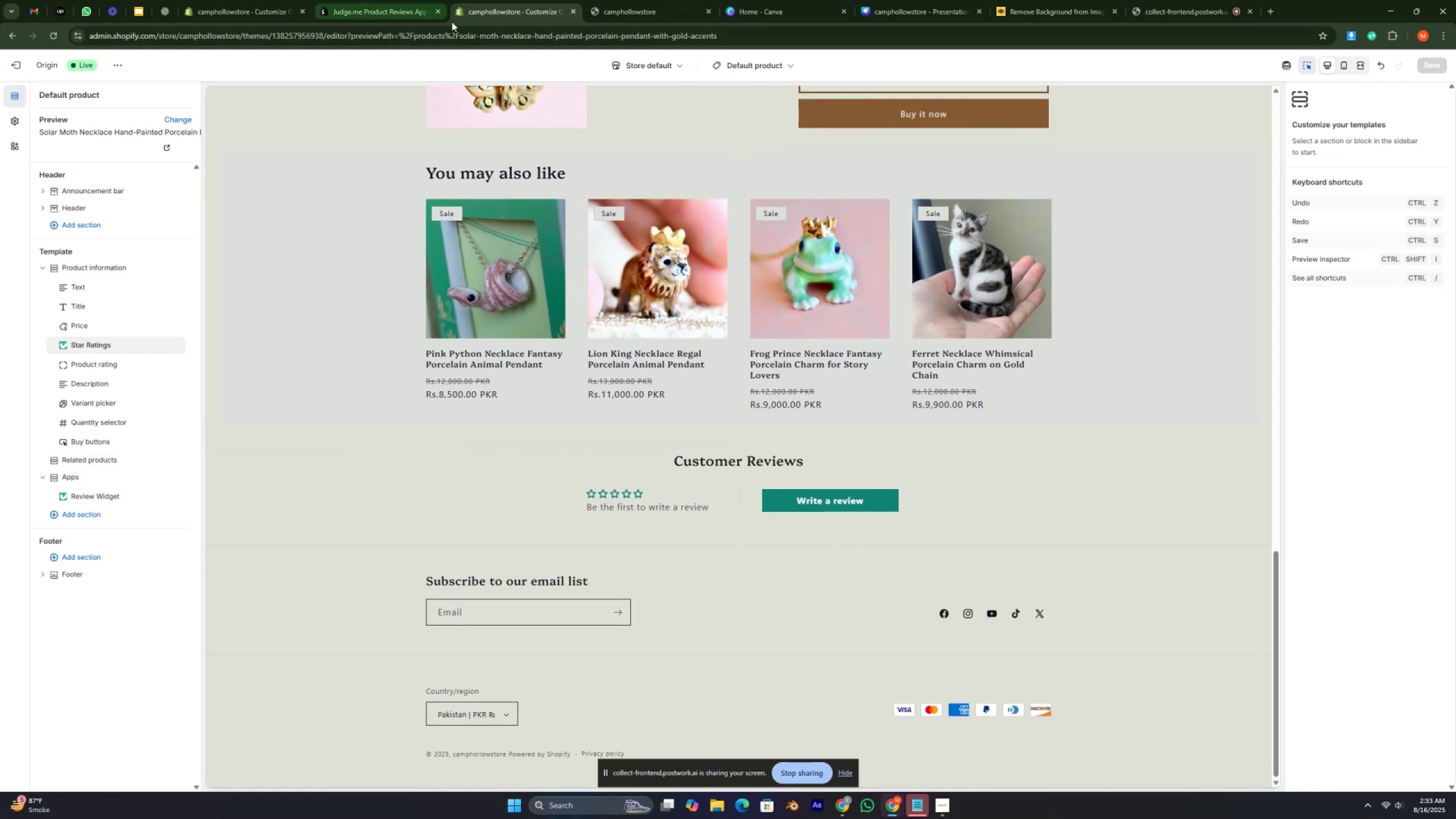 
scroll: coordinate [880, 396], scroll_direction: down, amount: 2.0
 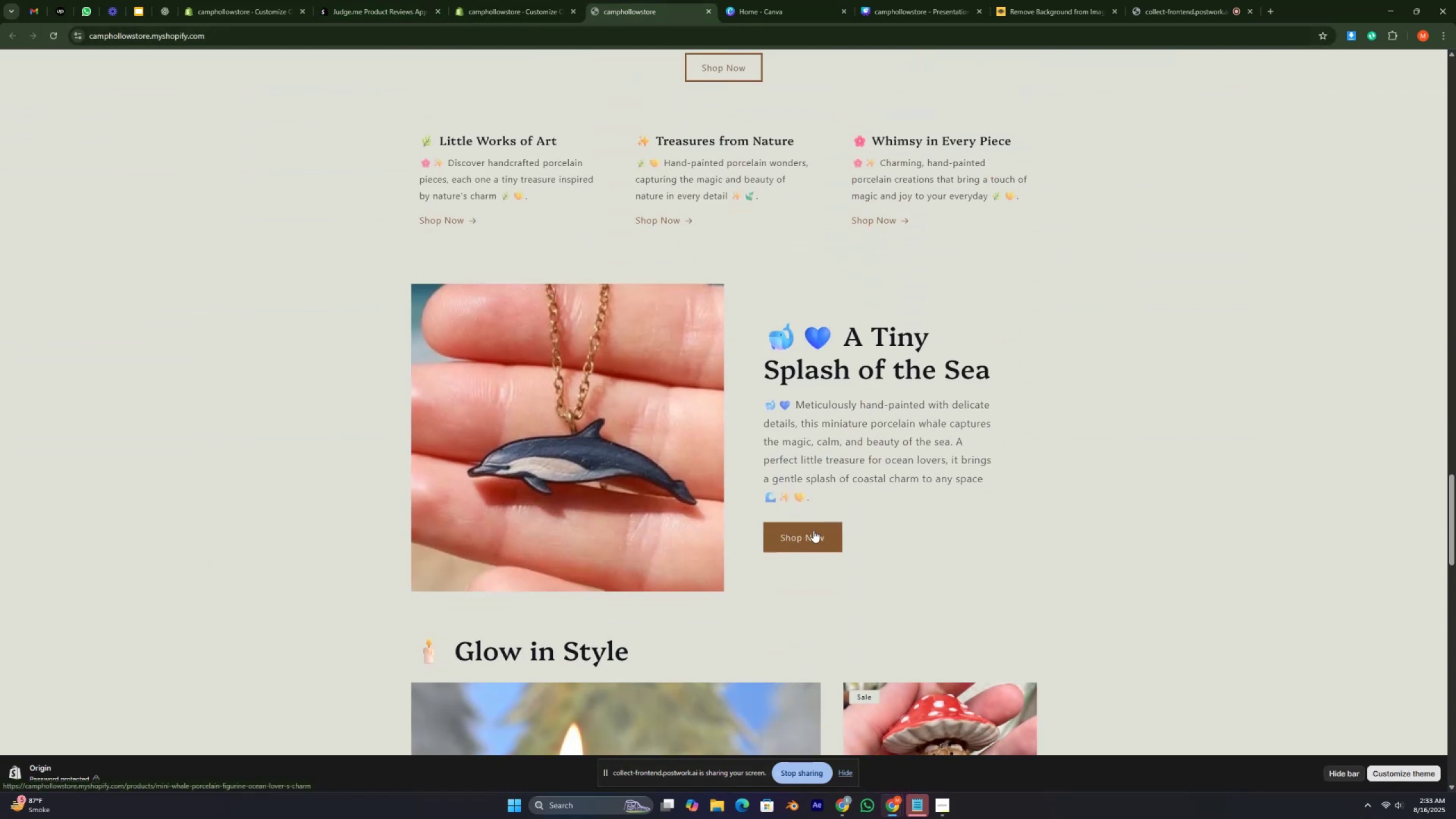 
left_click([813, 530])
 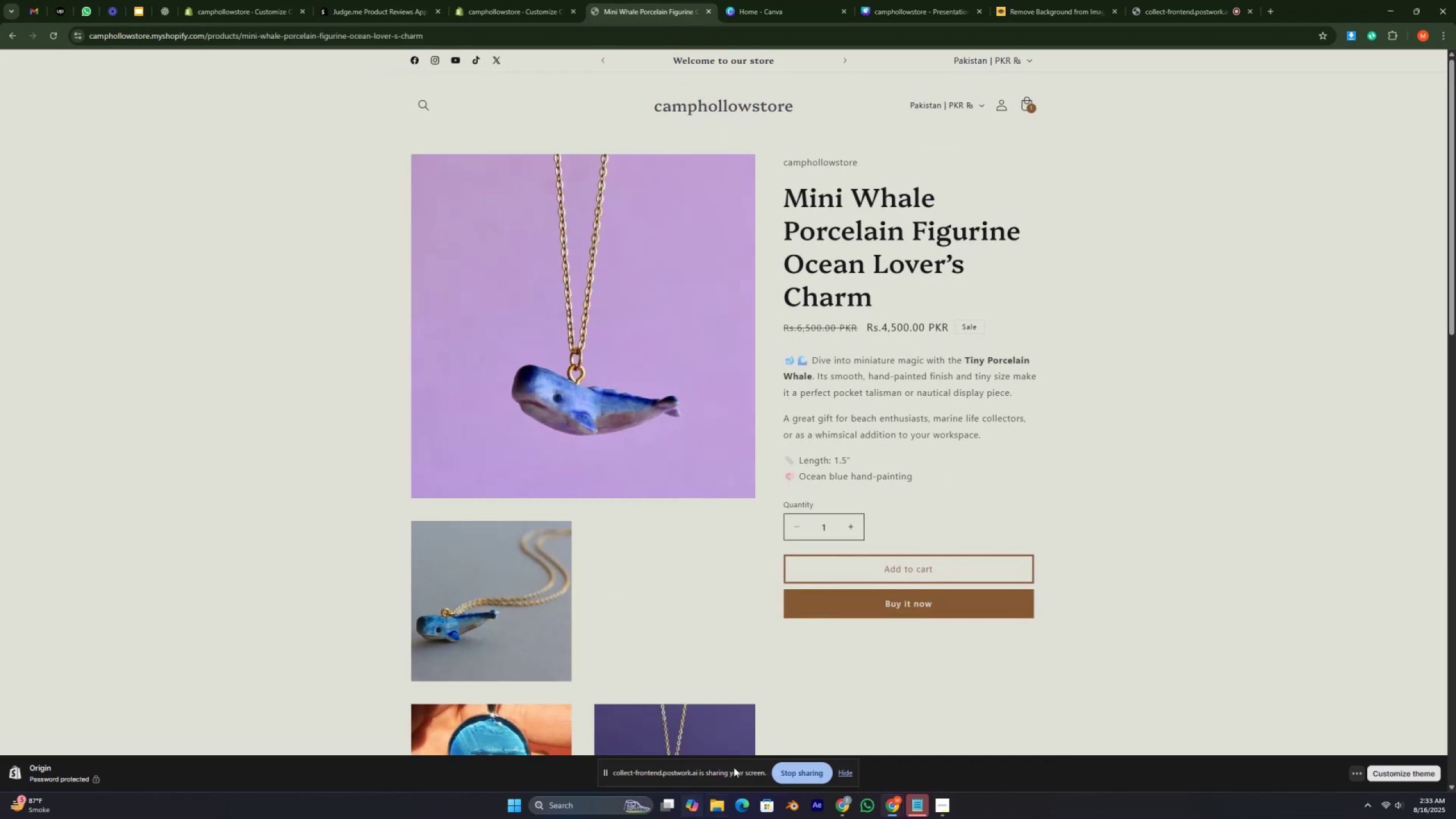 
scroll: coordinate [723, 488], scroll_direction: down, amount: 4.0
 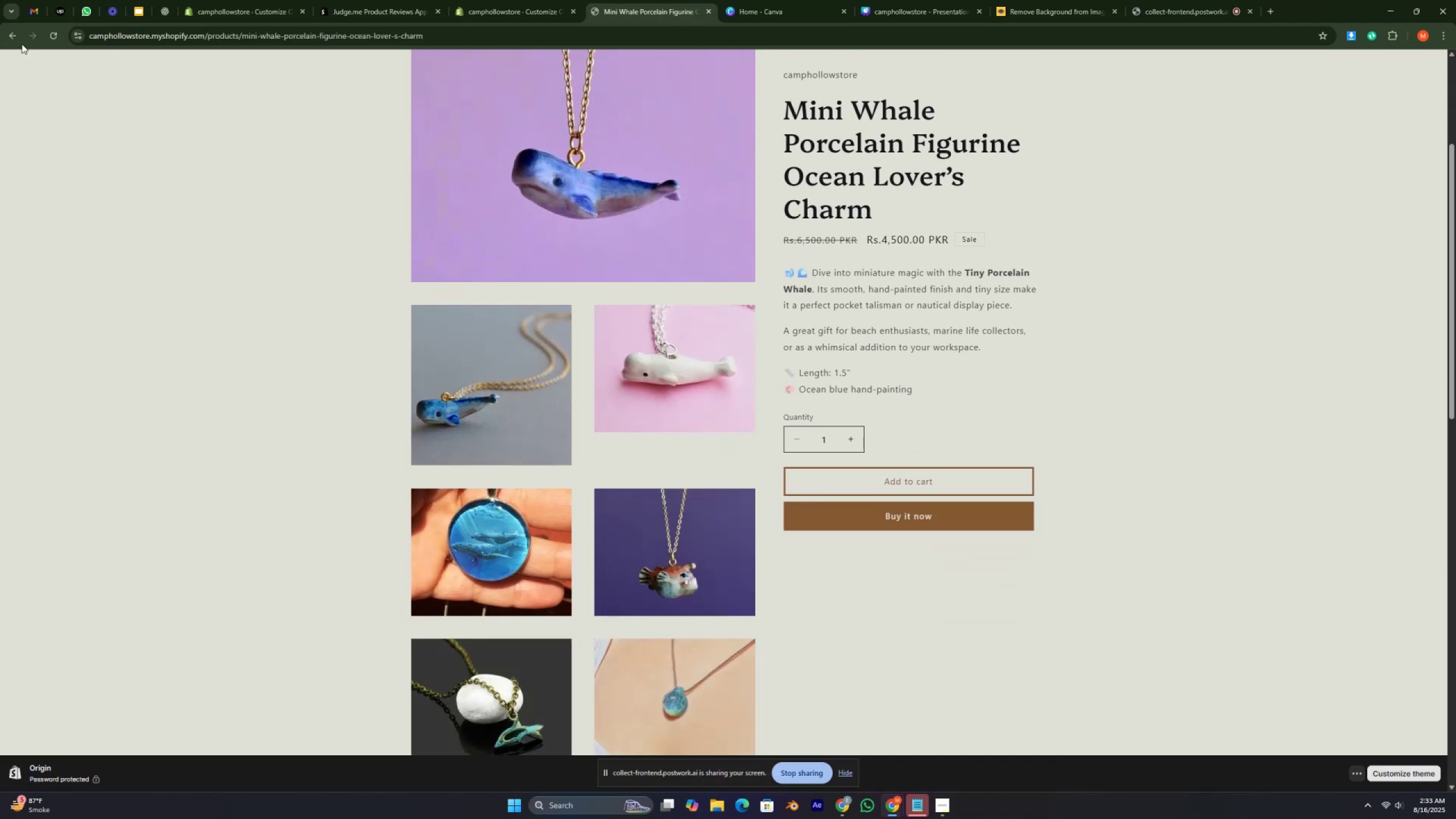 
left_click([47, 37])
 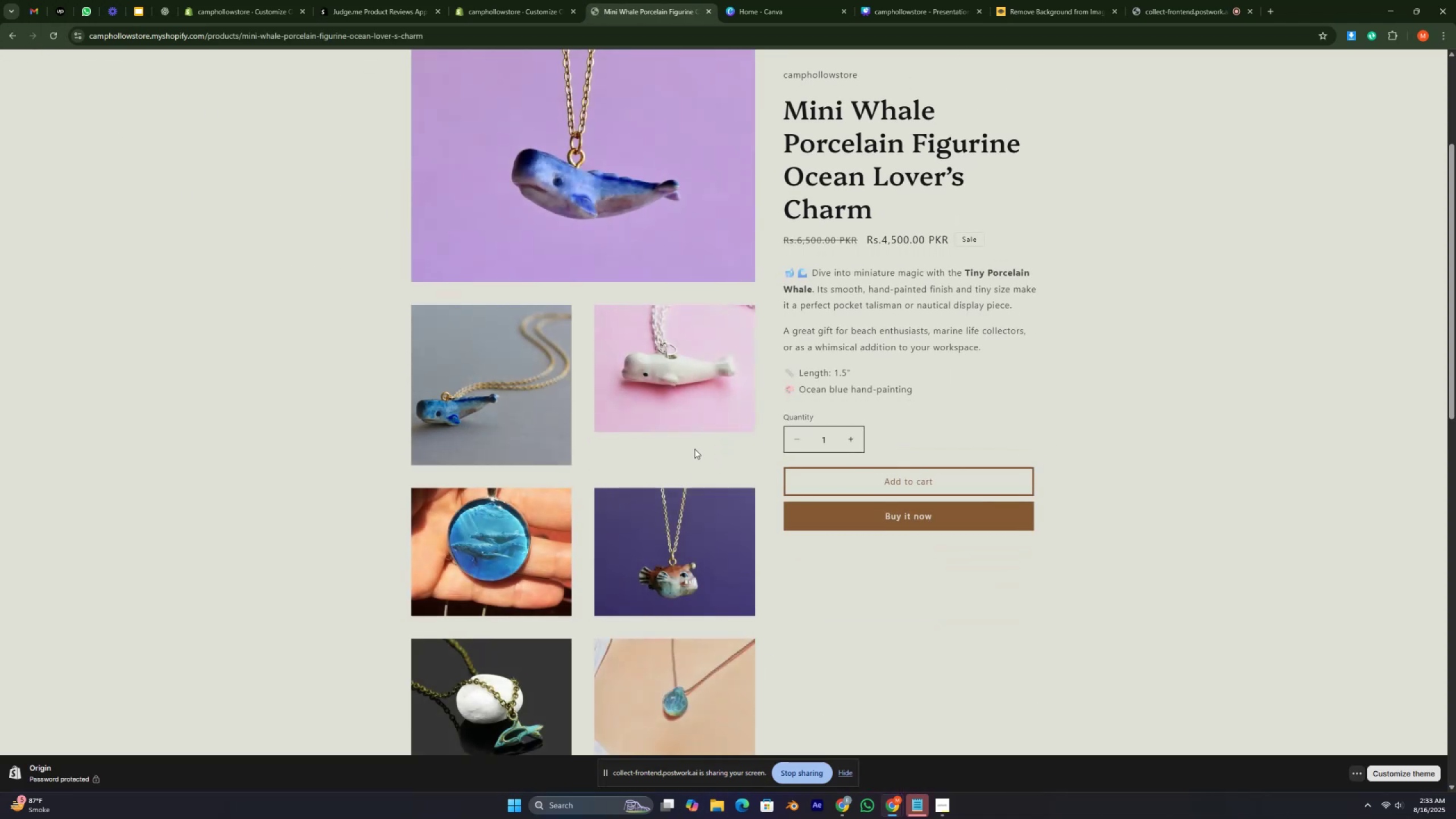 
scroll: coordinate [789, 498], scroll_direction: down, amount: 23.0
 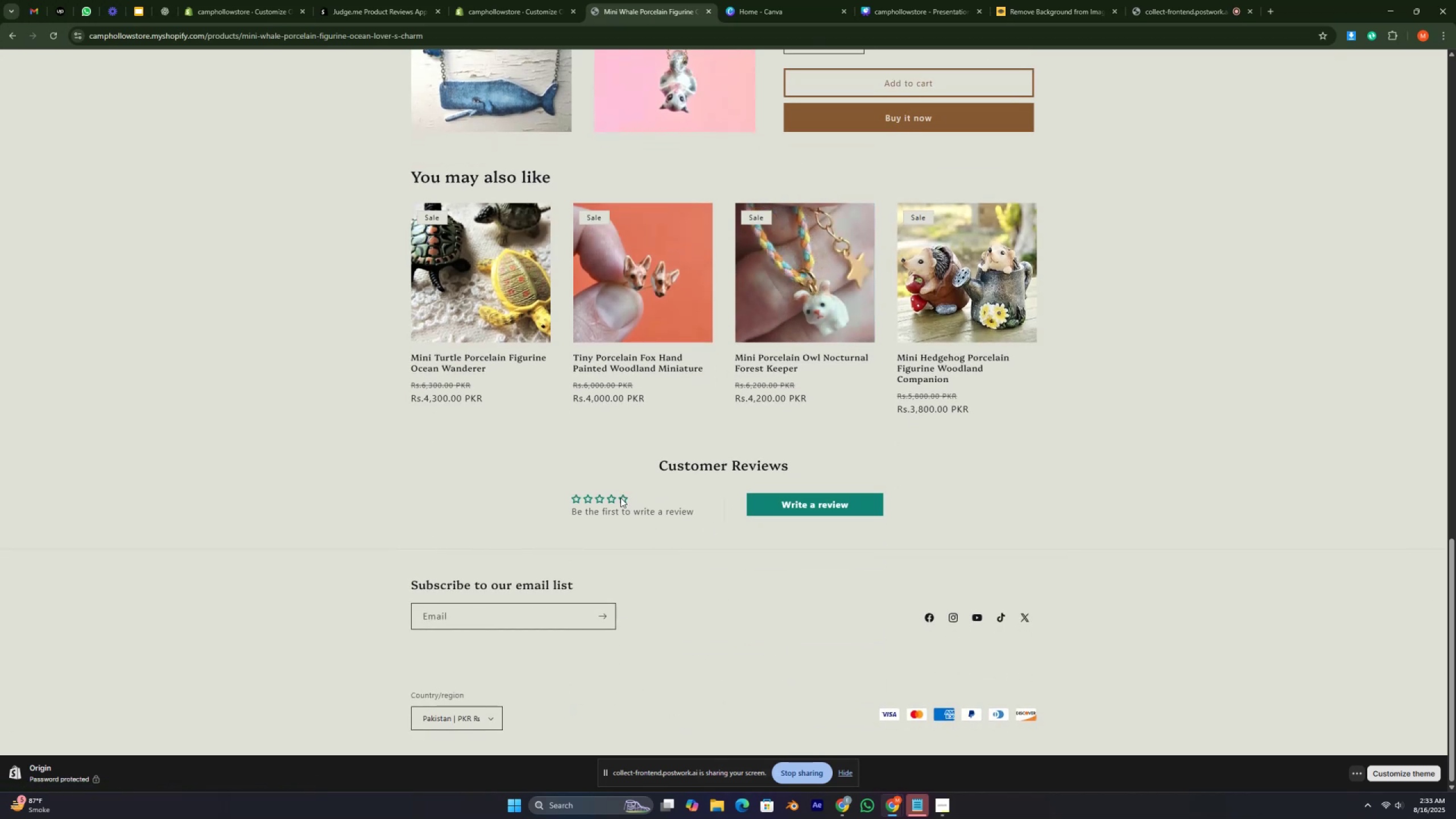 
left_click([621, 503])
 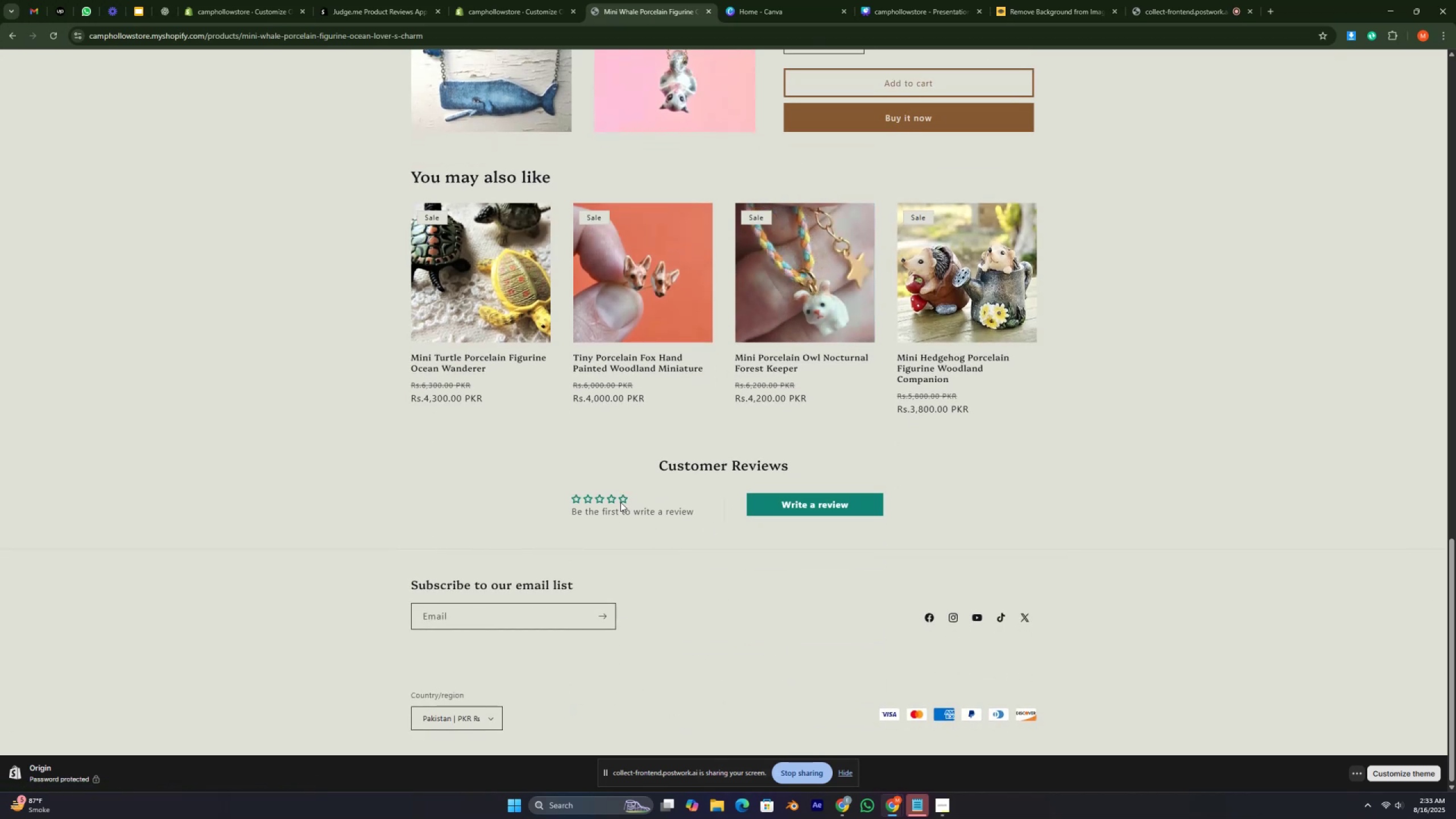 
left_click([621, 502])
 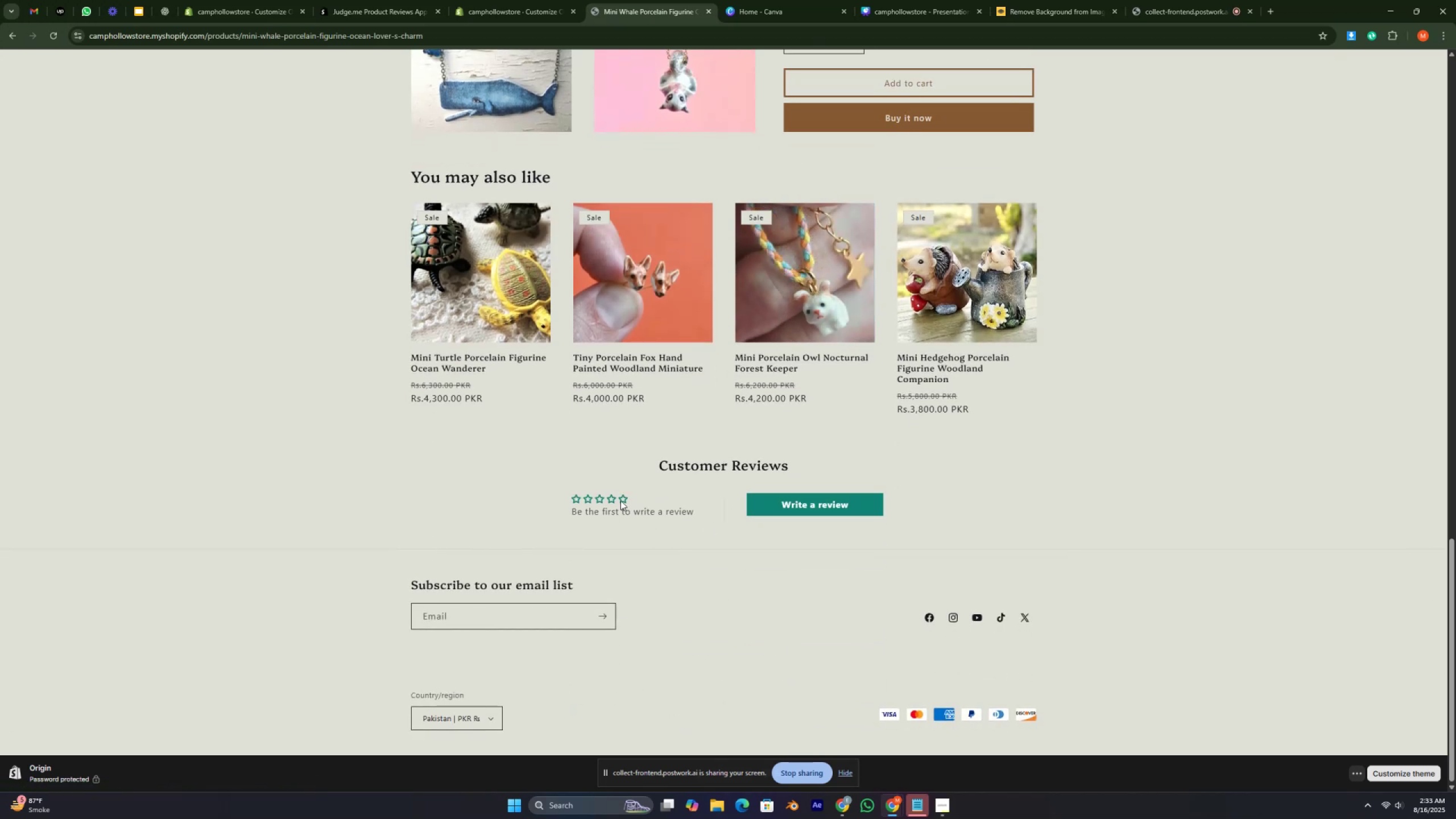 
double_click([621, 500])
 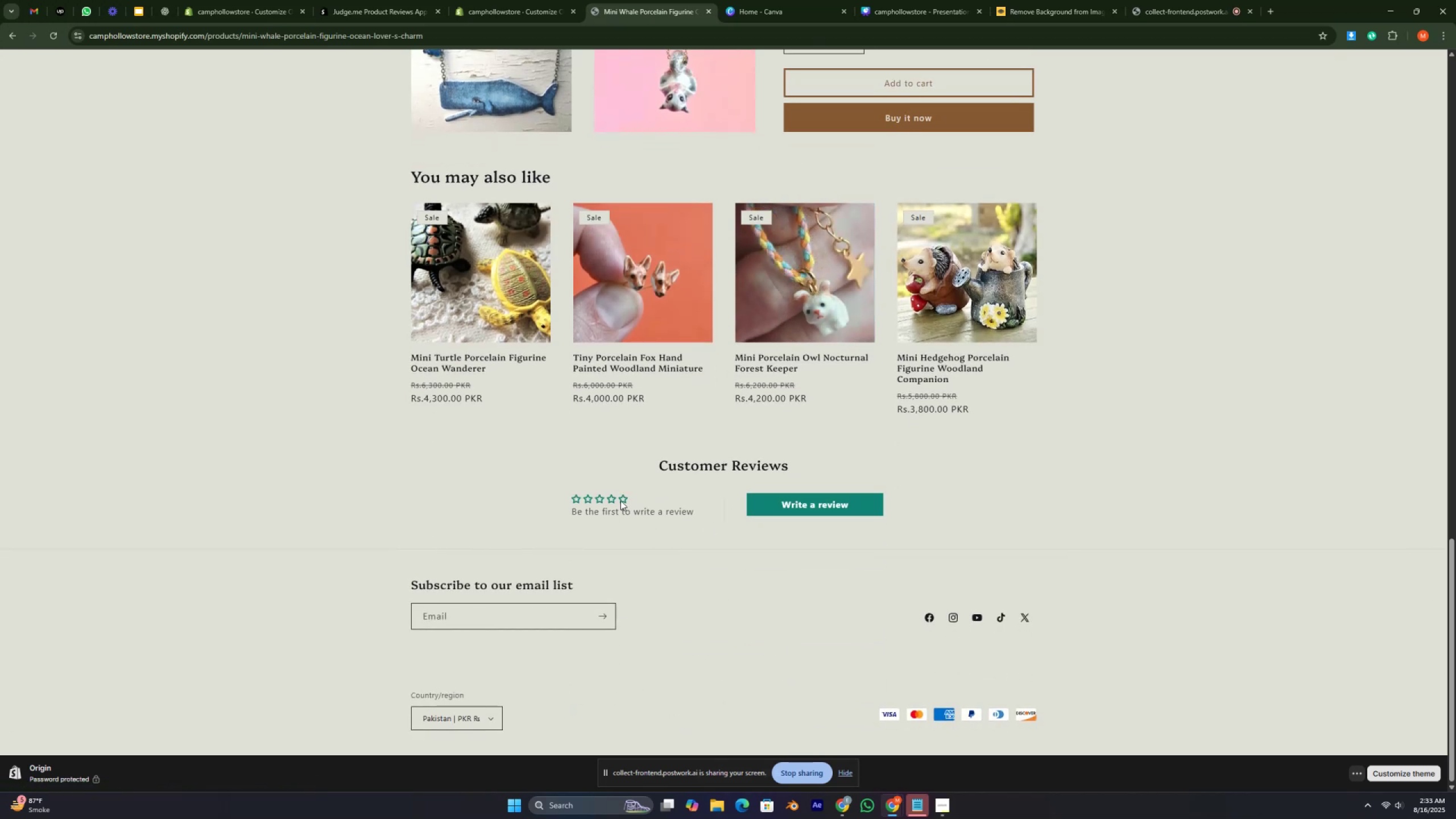 
triple_click([621, 500])
 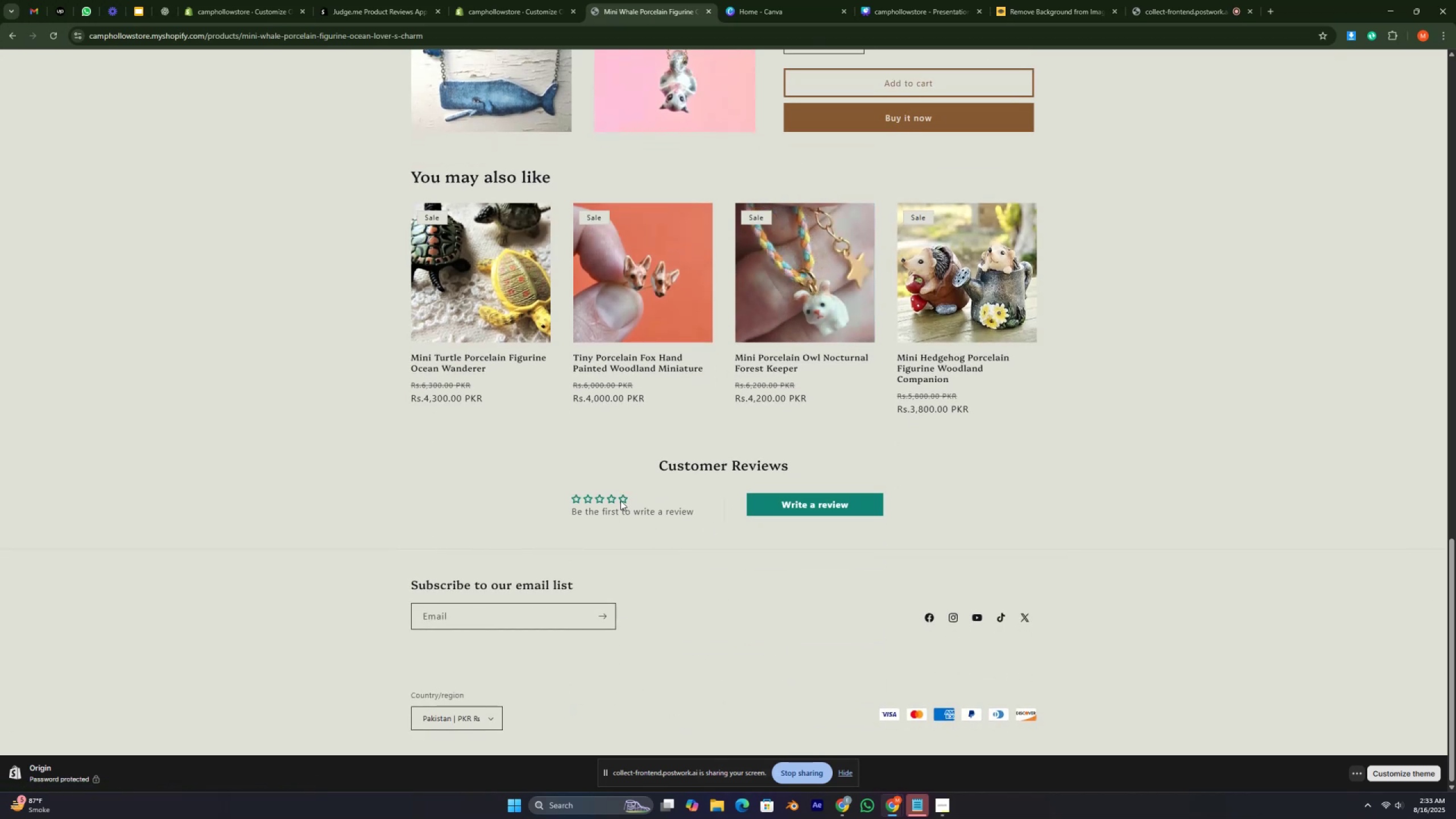 
triple_click([621, 500])
 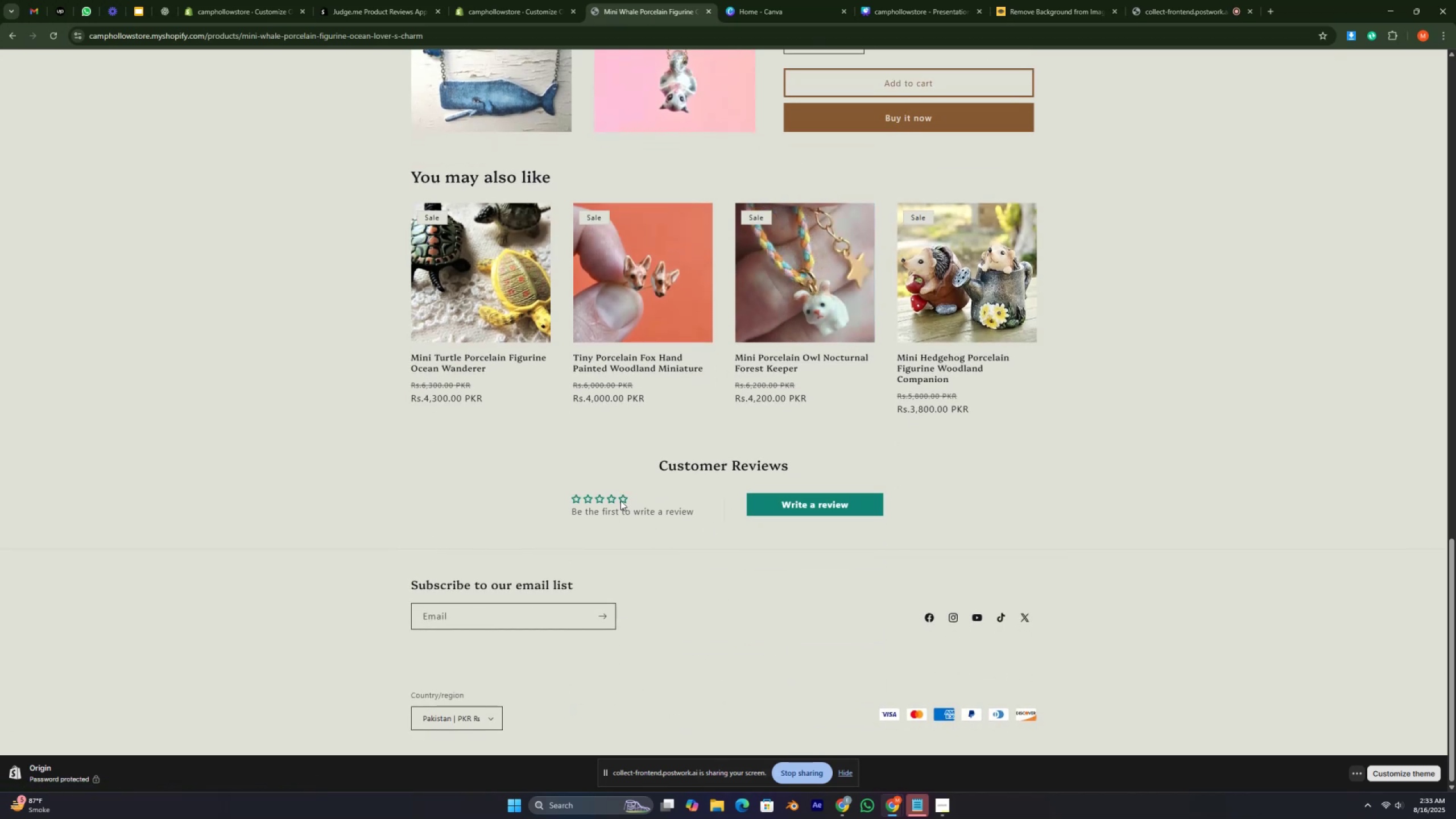 
triple_click([621, 500])
 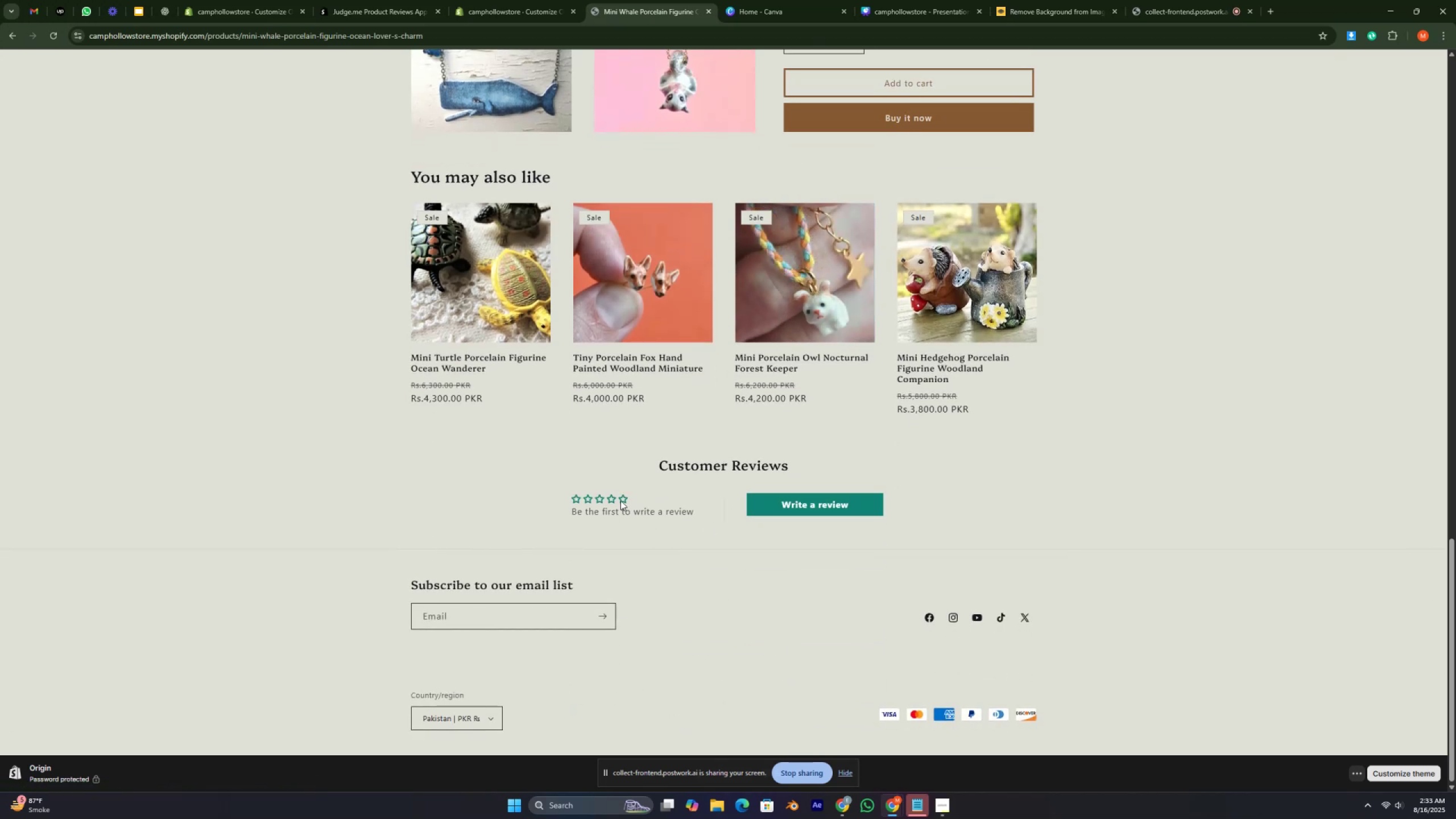 
triple_click([621, 500])
 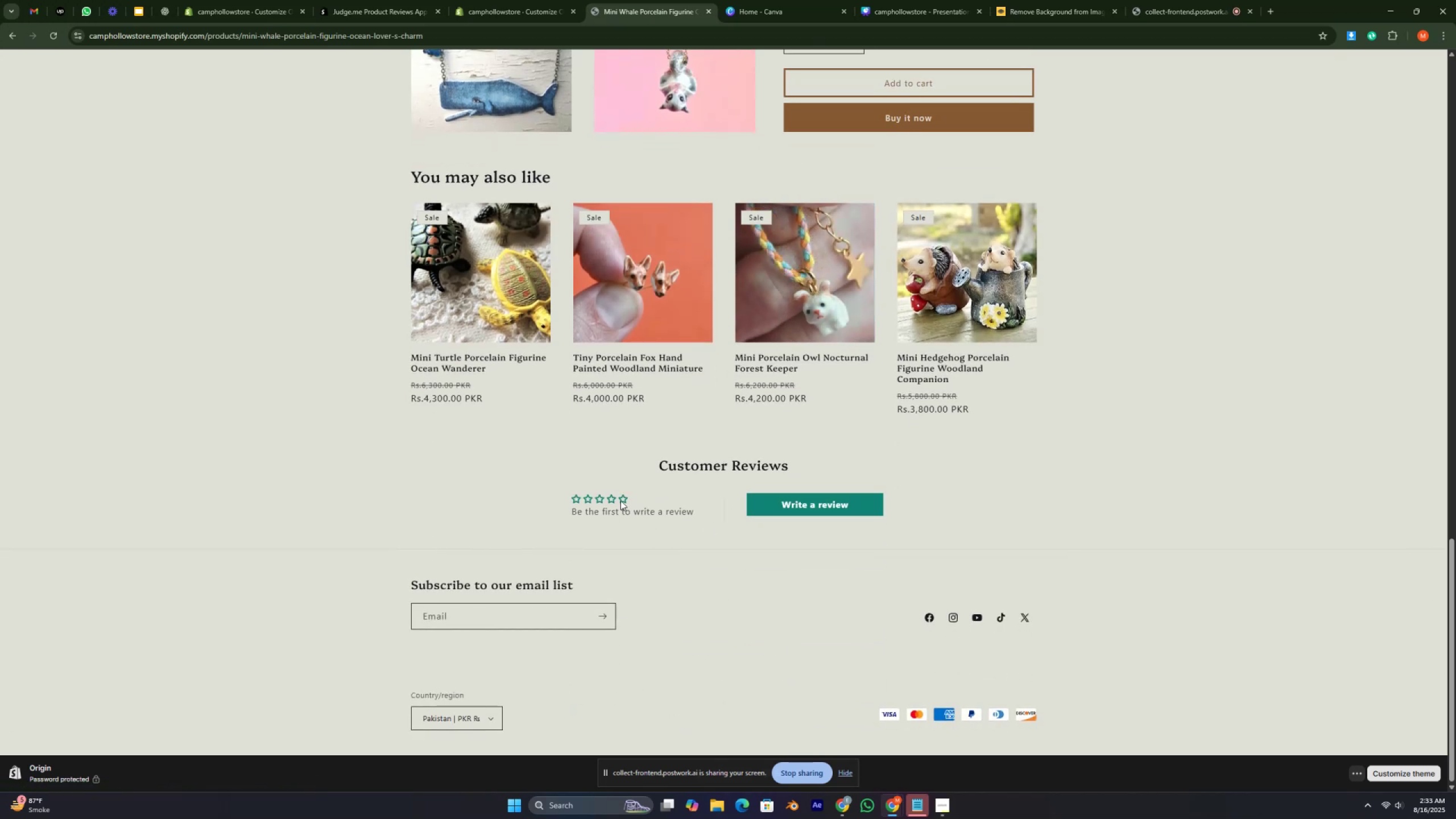 
triple_click([621, 500])
 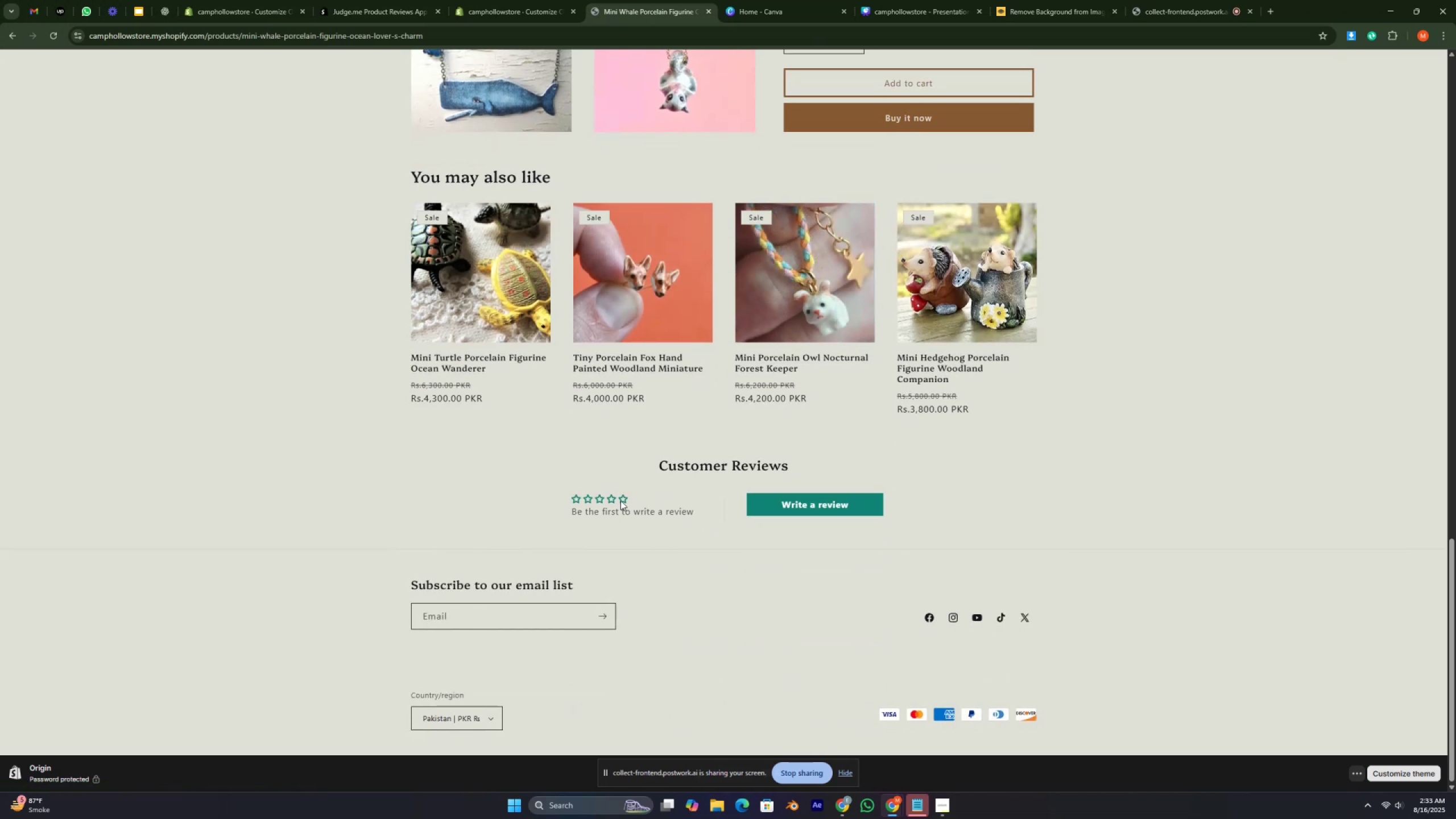 
scroll: coordinate [645, 506], scroll_direction: down, amount: 7.0
 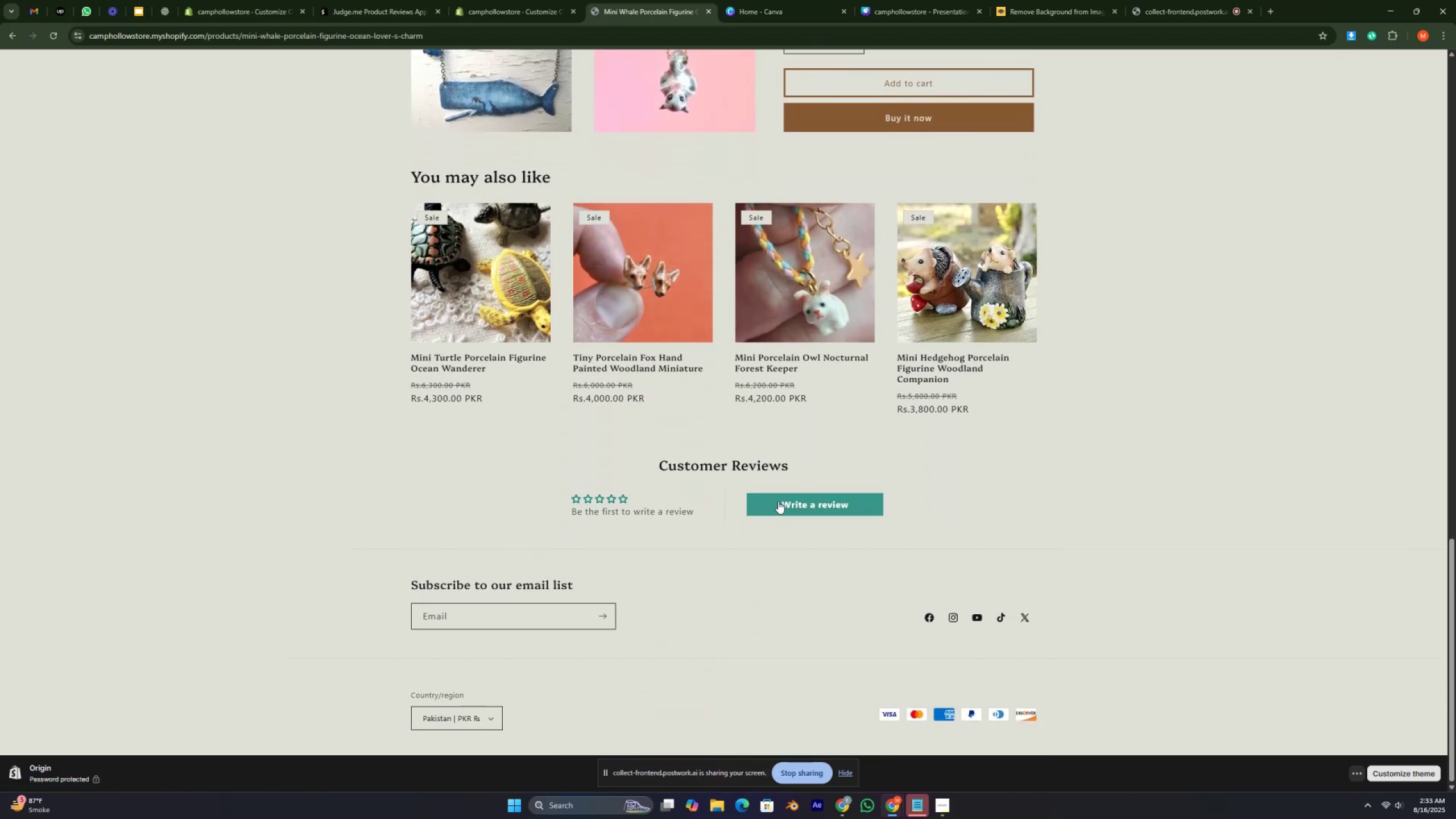 
left_click([778, 501])
 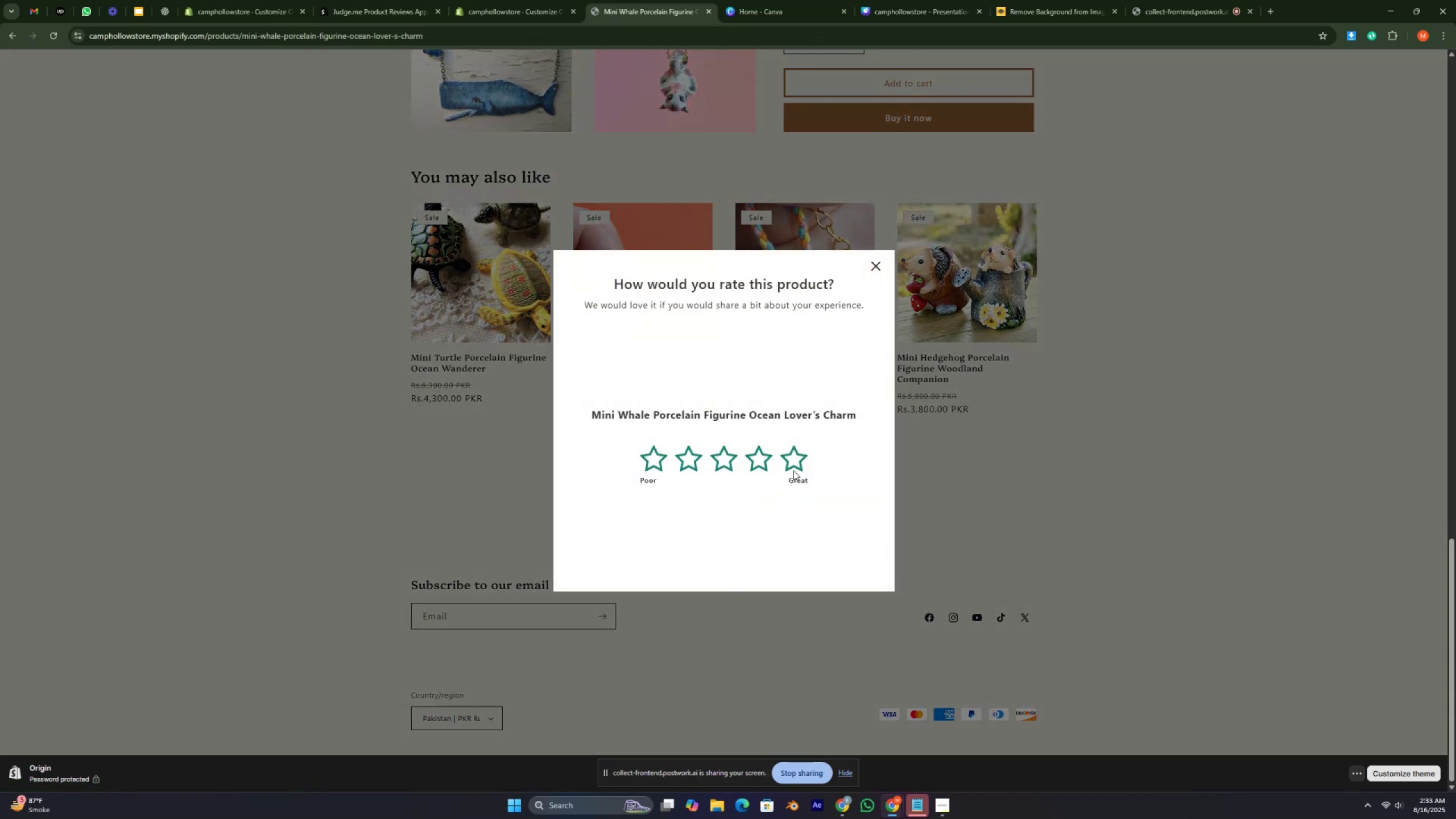 
left_click([796, 469])
 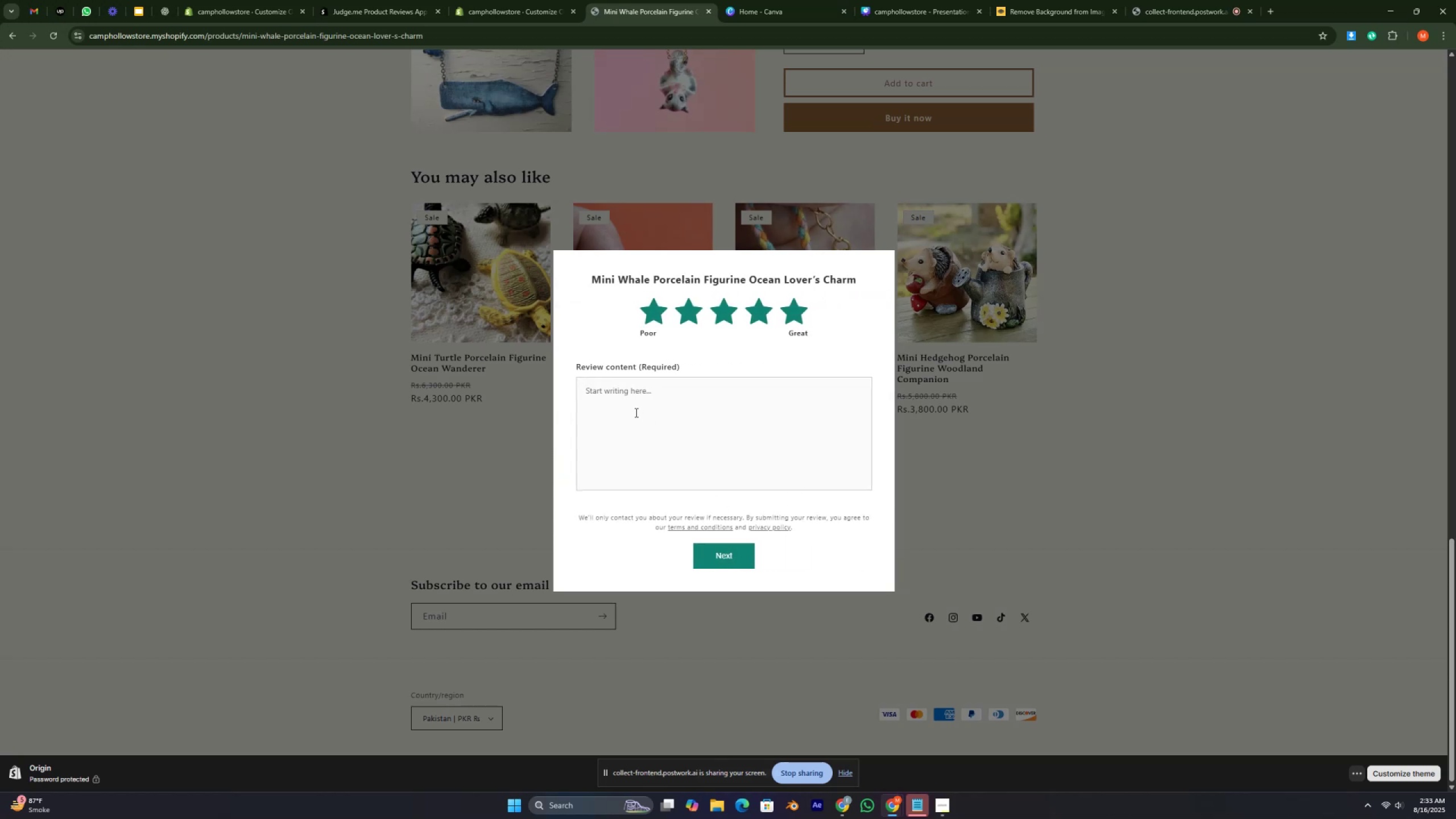 
left_click([635, 412])
 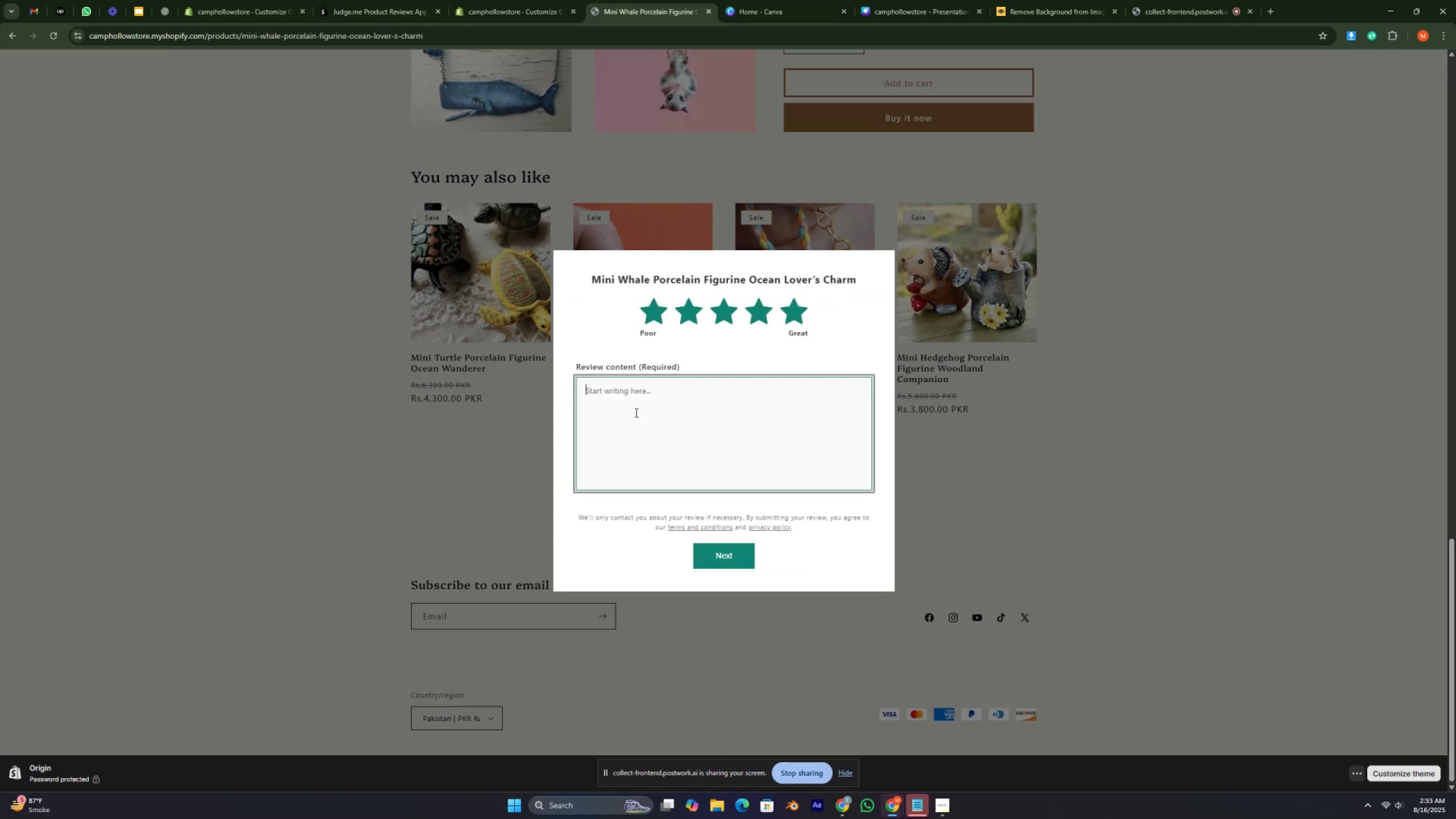 
type(good )
 